 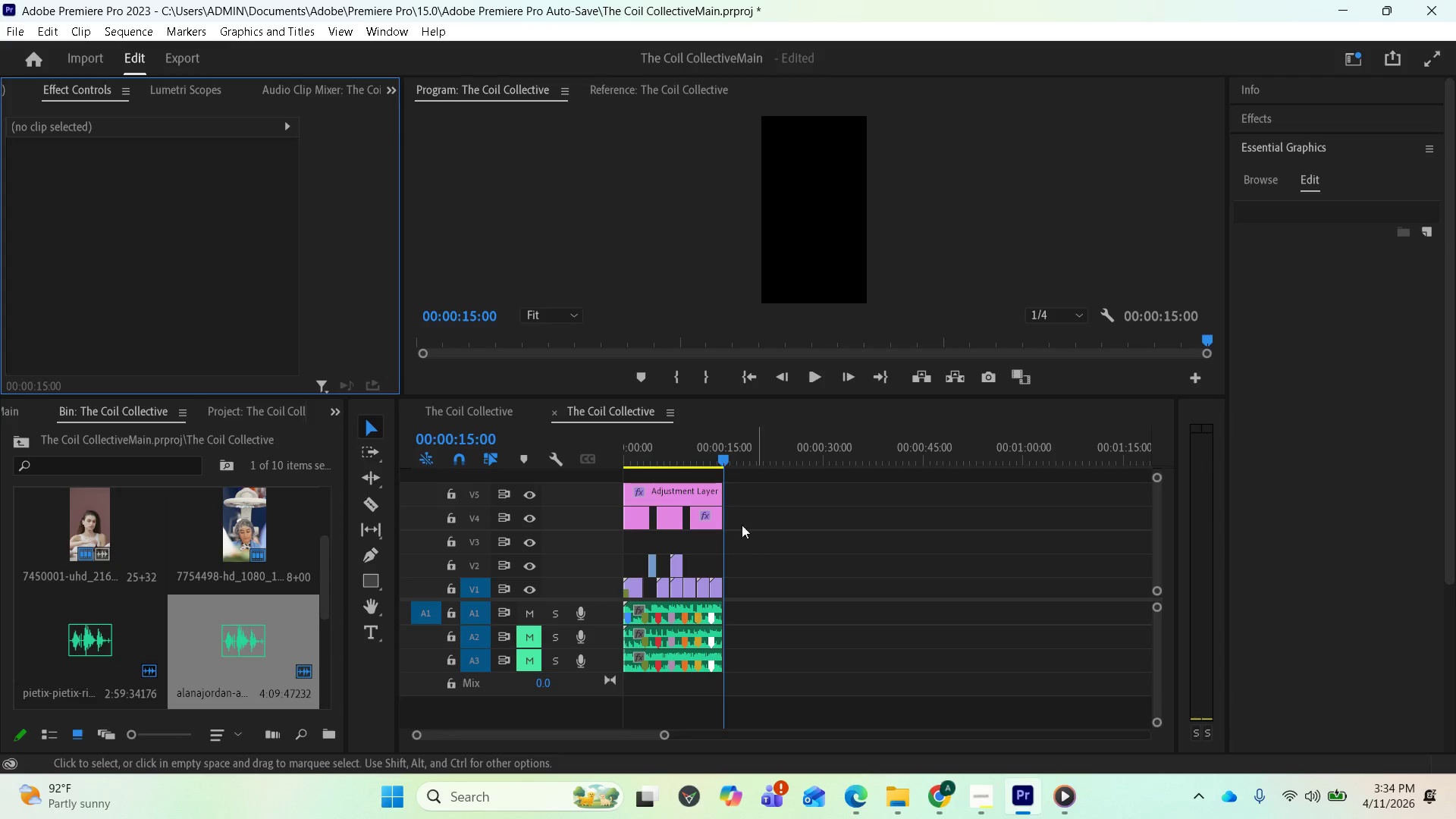 
left_click_drag(start_coordinate=[724, 458], to_coordinate=[629, 444])
 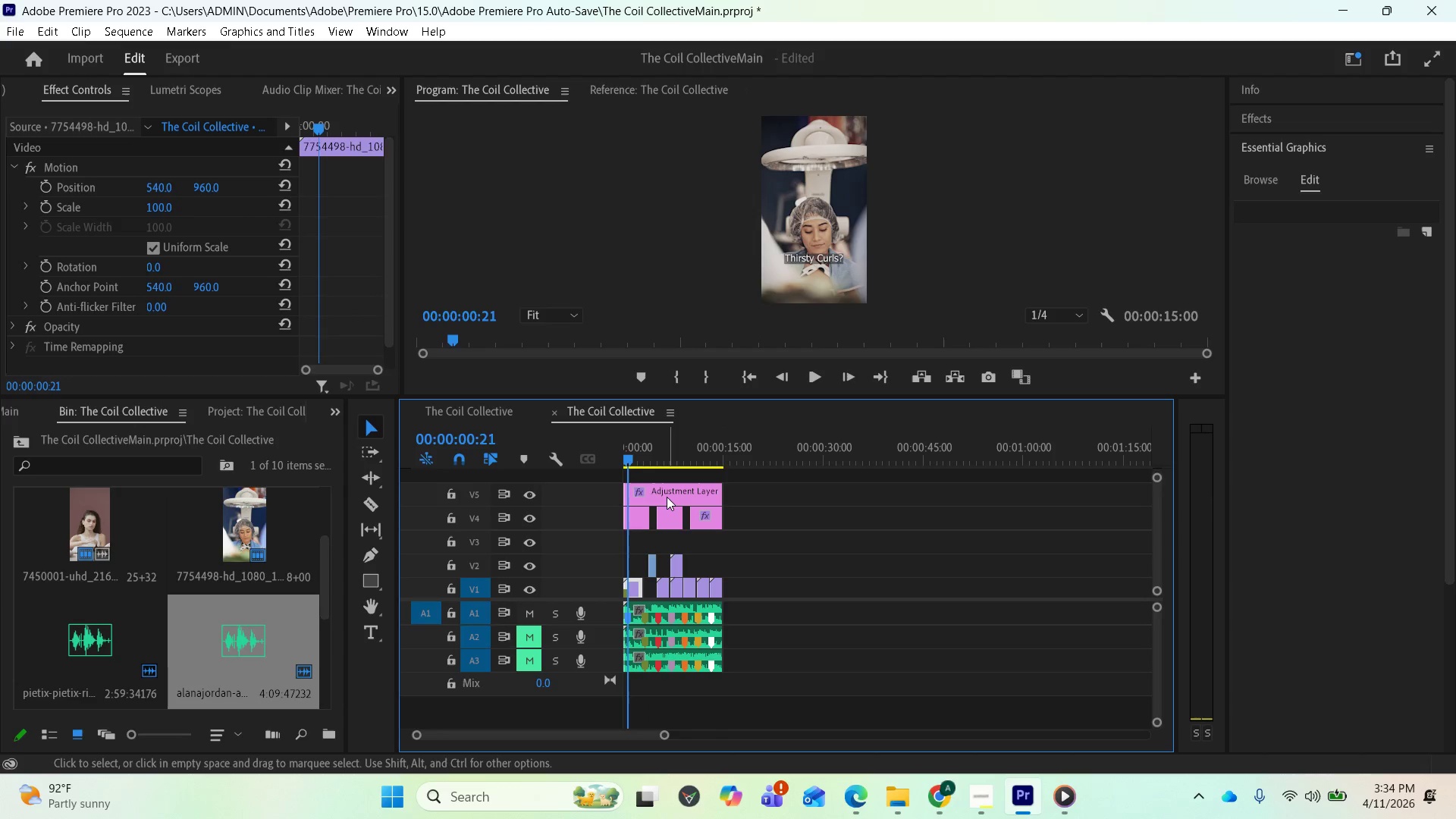 
left_click([667, 495])
 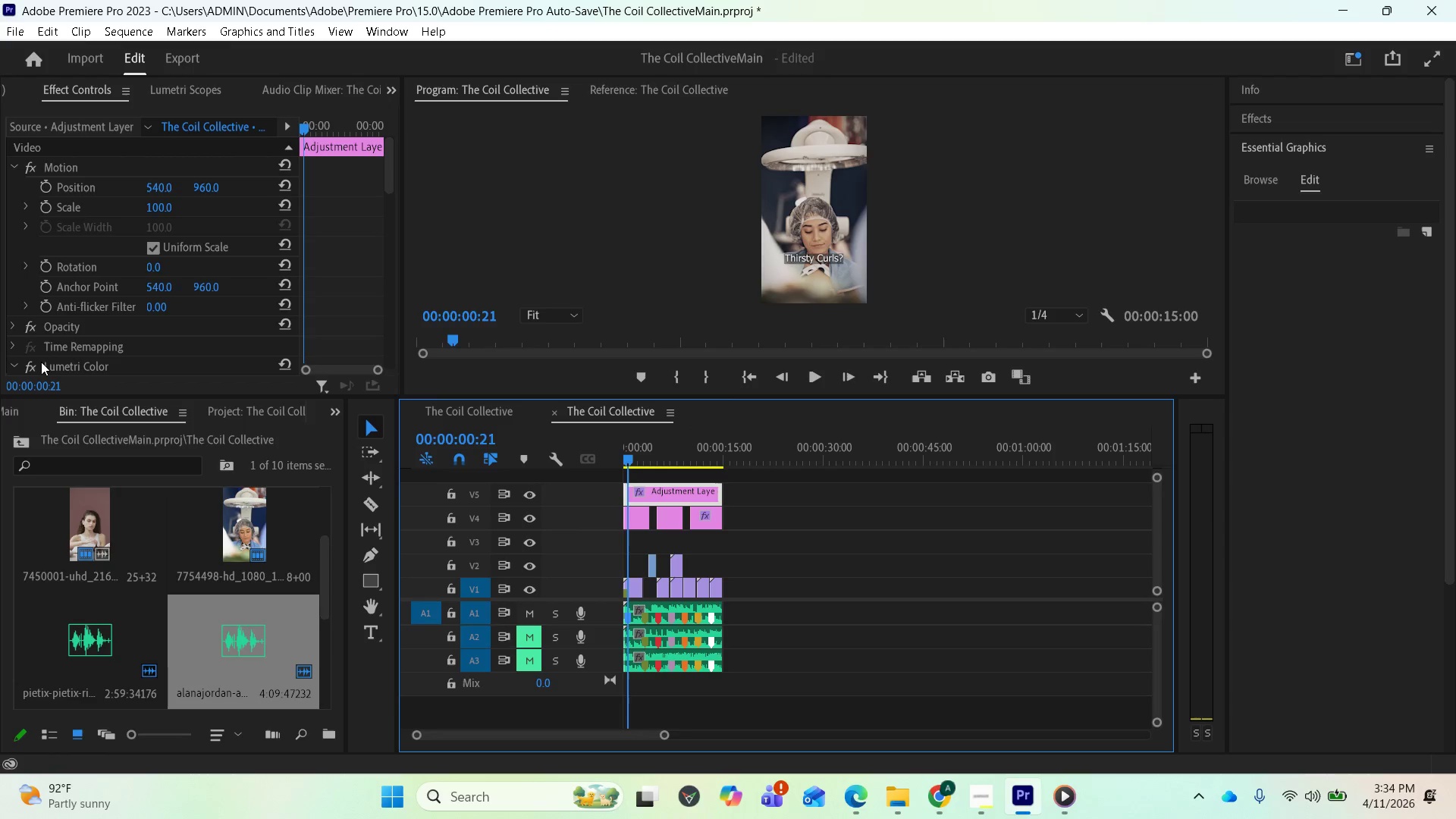 
scroll: coordinate [146, 344], scroll_direction: down, amount: 8.0
 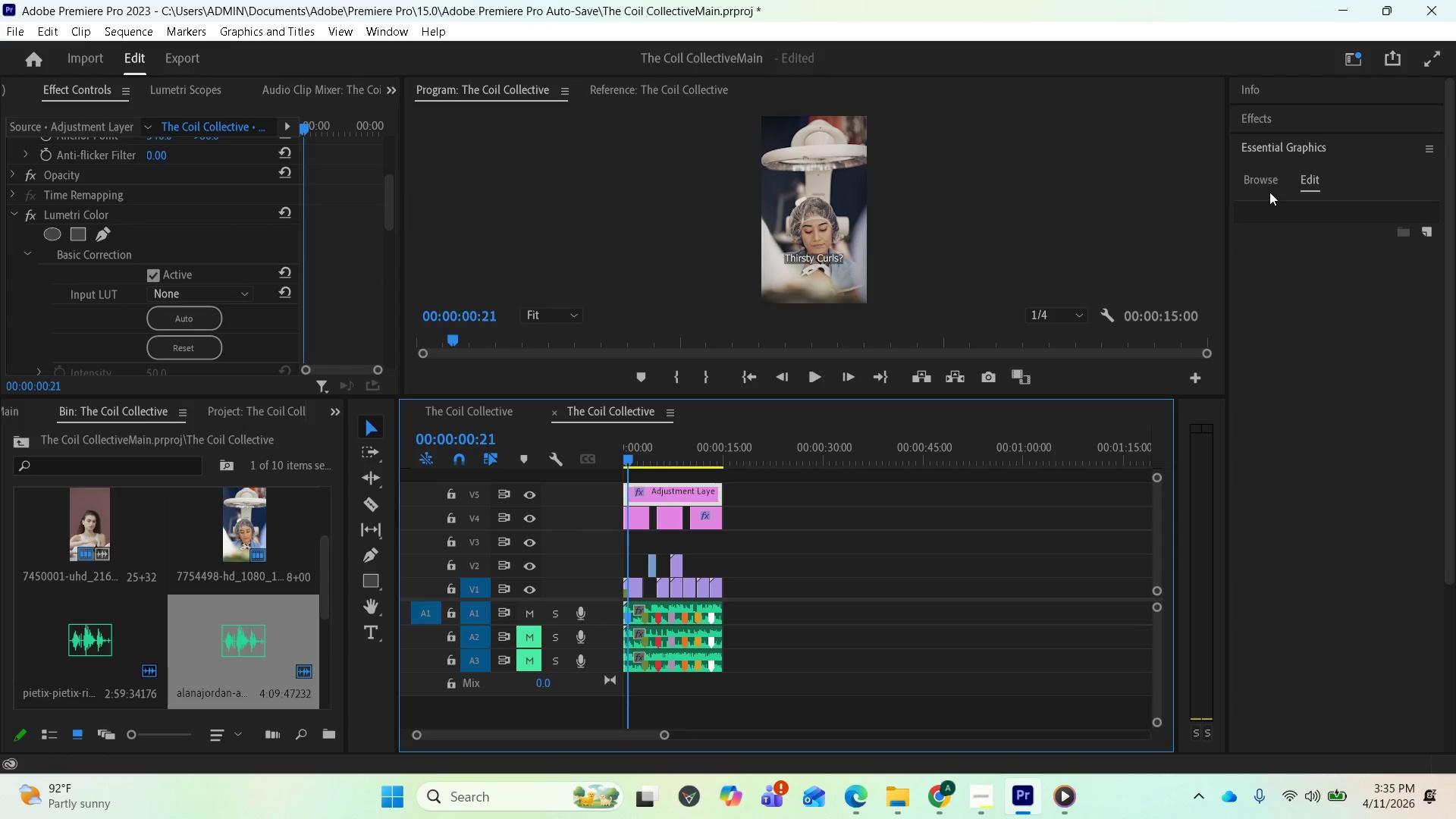 
left_click([1267, 184])
 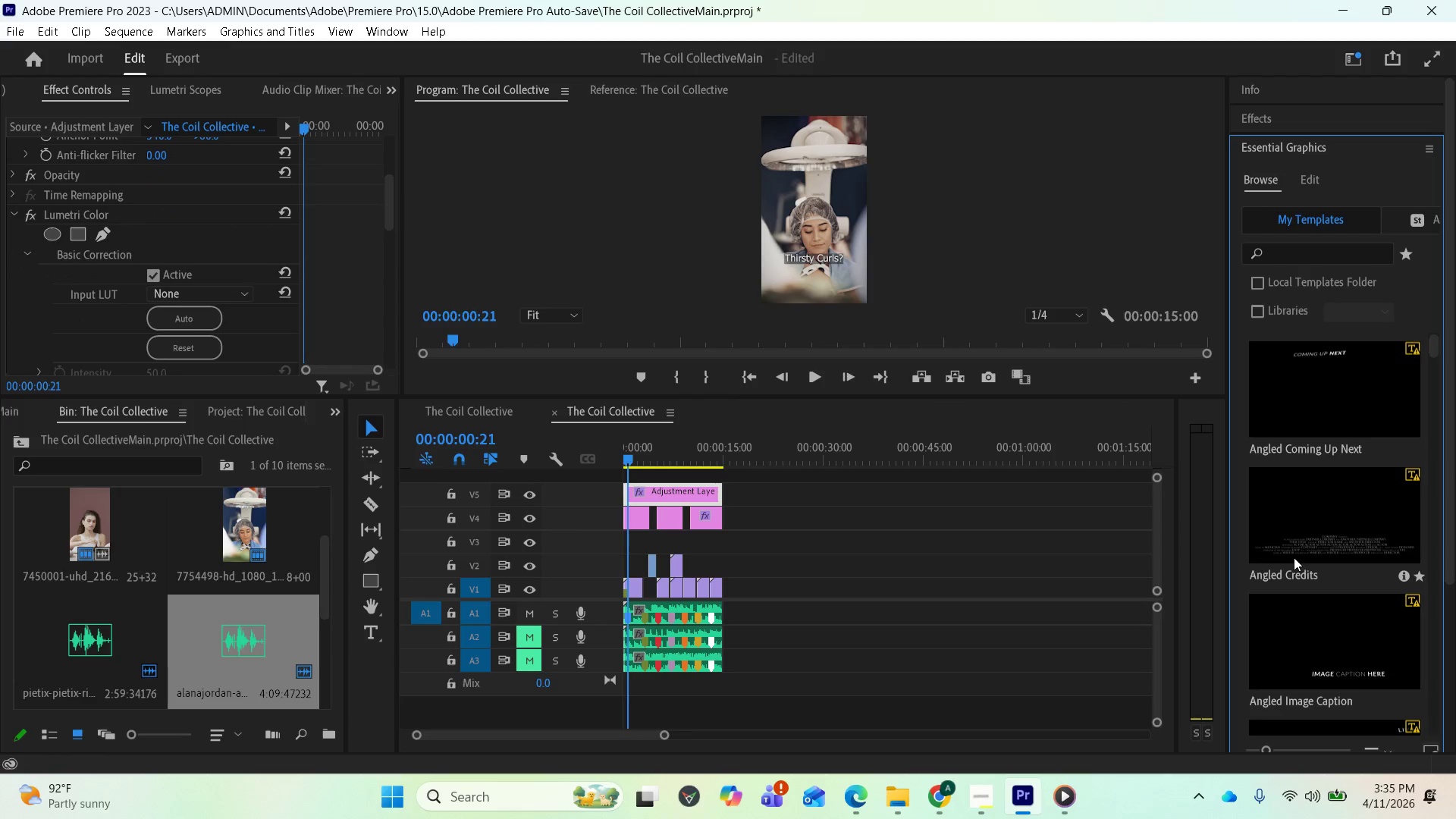 
wait(5.53)
 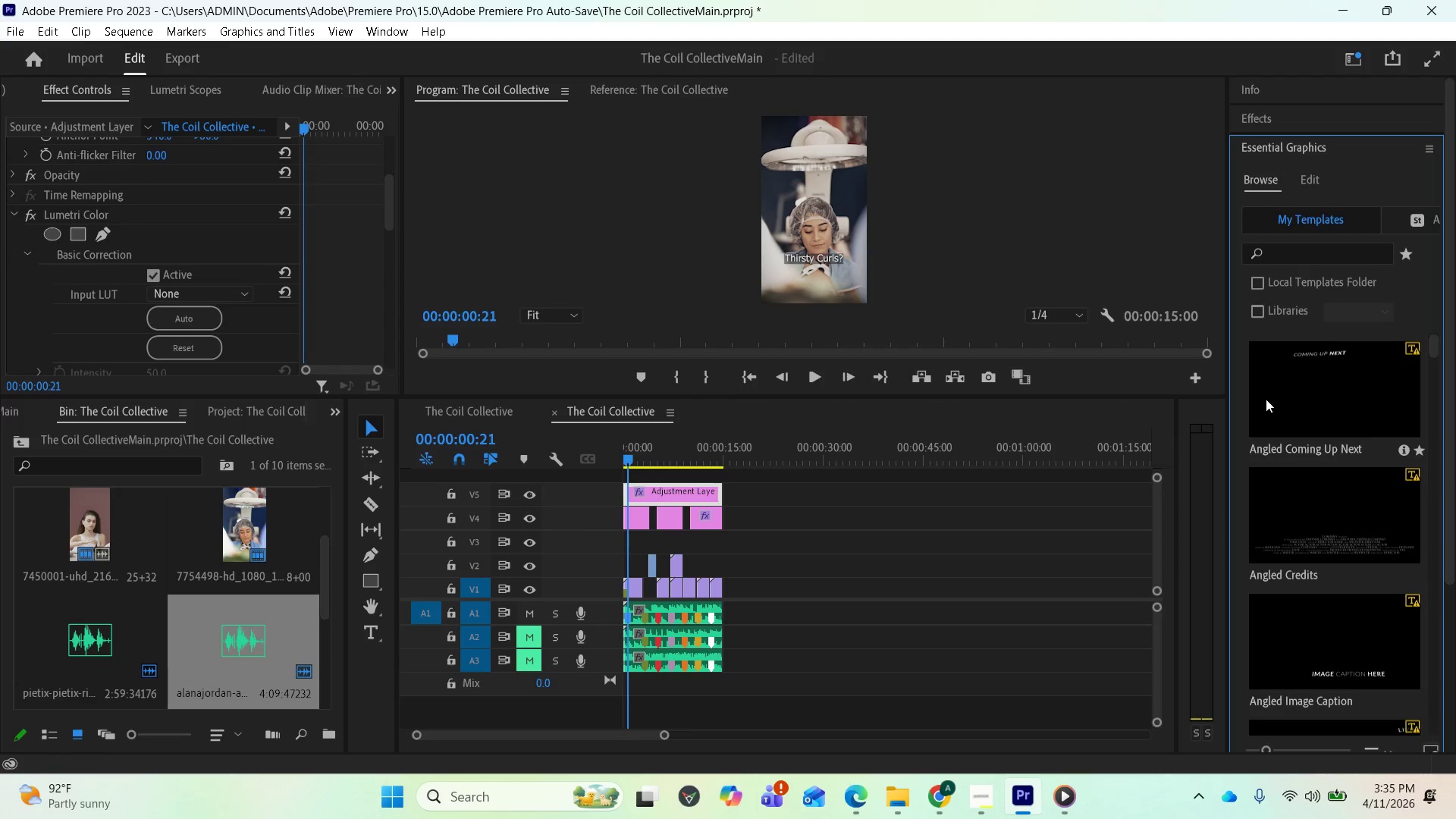 
scroll: coordinate [222, 291], scroll_direction: down, amount: 13.0
 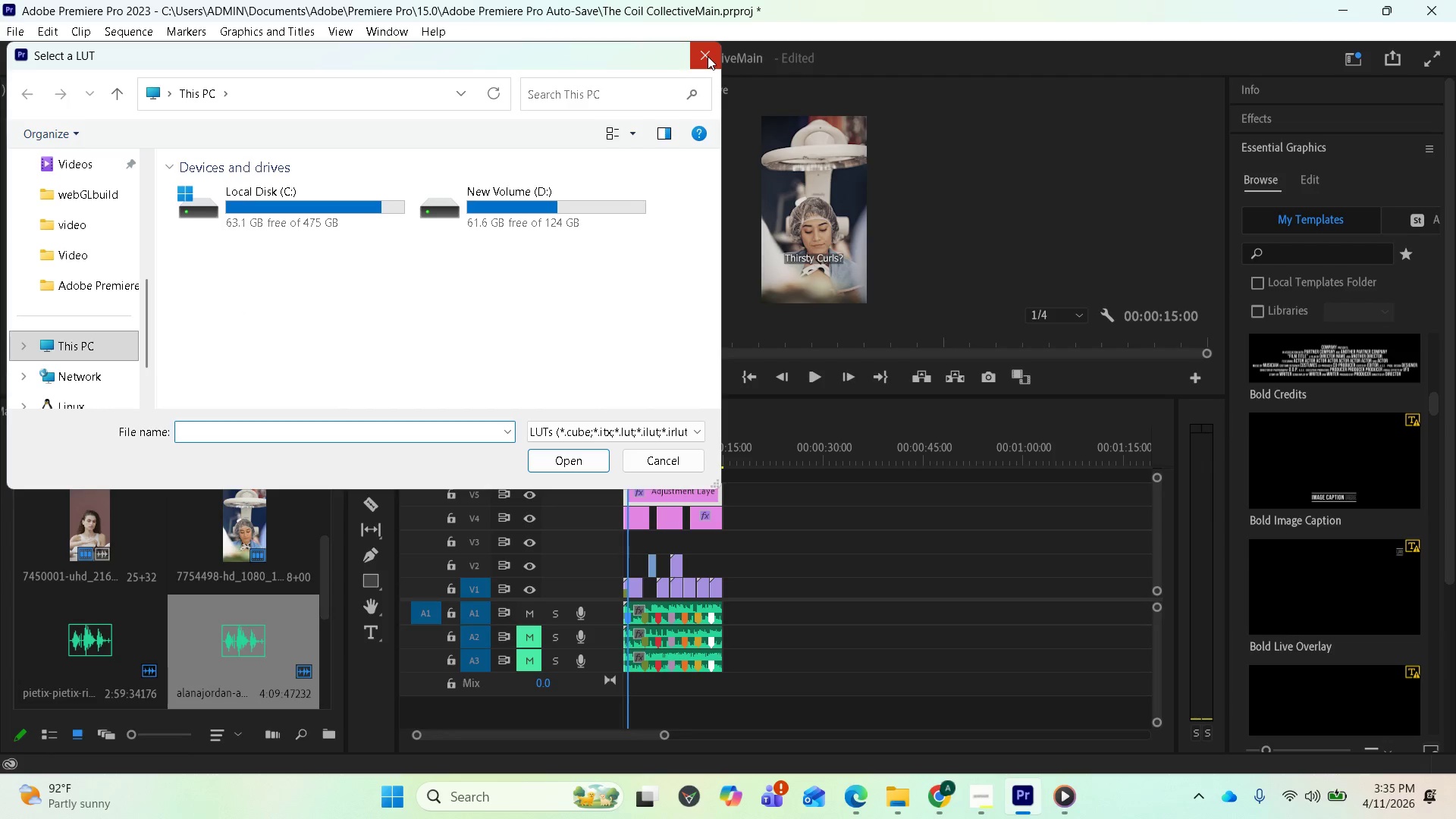 
left_click([708, 57])
 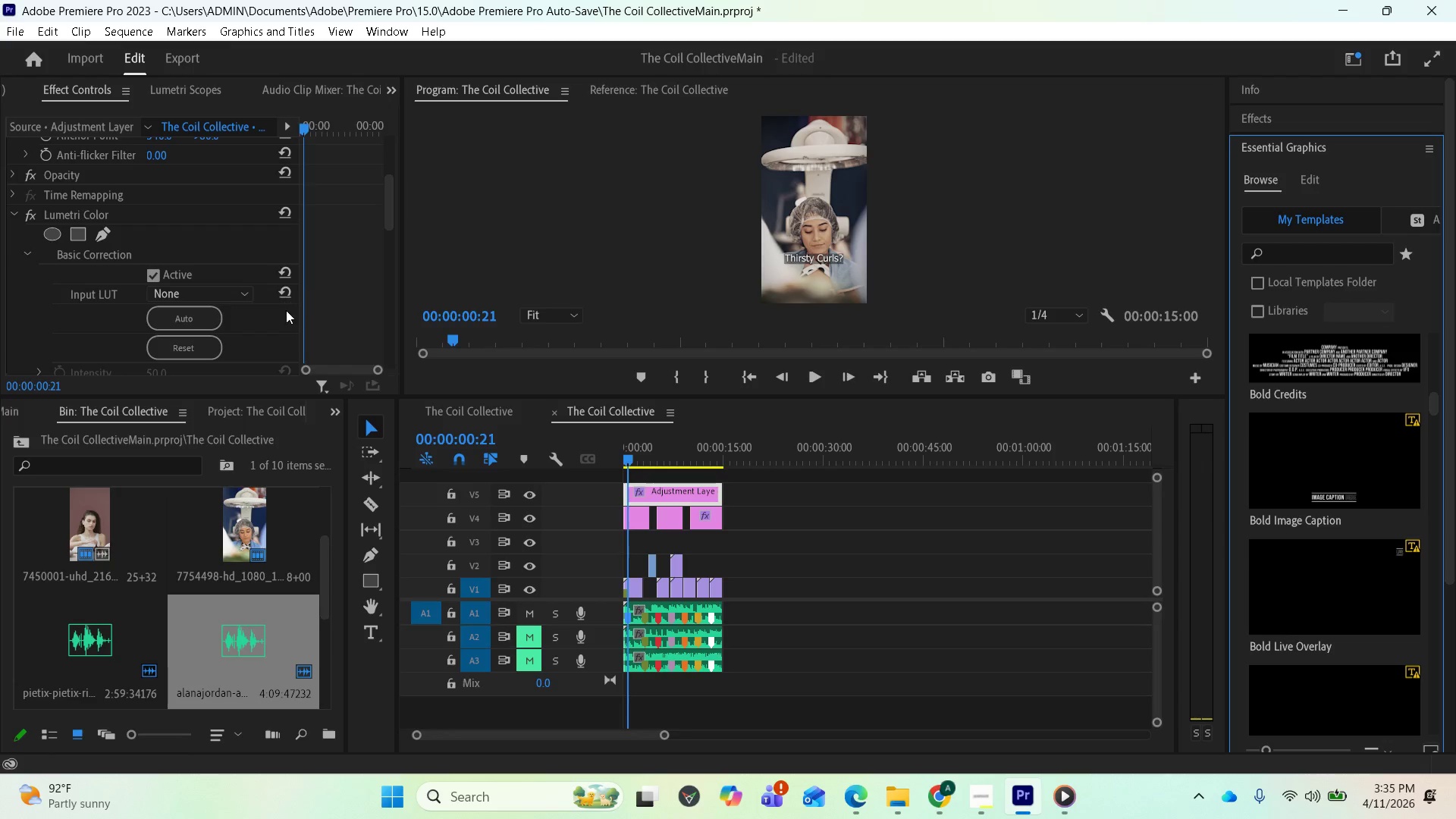 
scroll: coordinate [276, 324], scroll_direction: down, amount: 7.0
 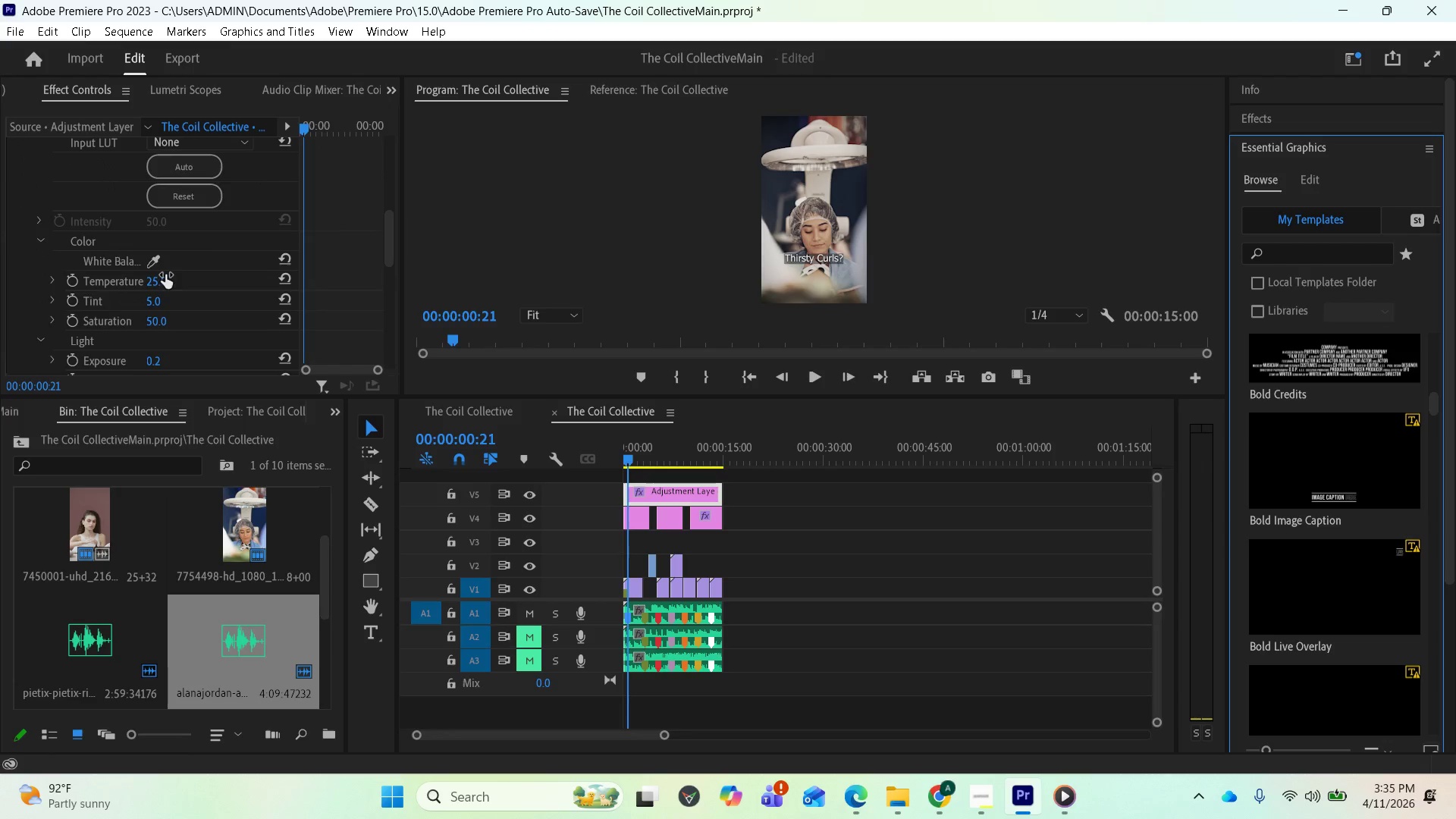 
left_click_drag(start_coordinate=[162, 279], to_coordinate=[218, 296])
 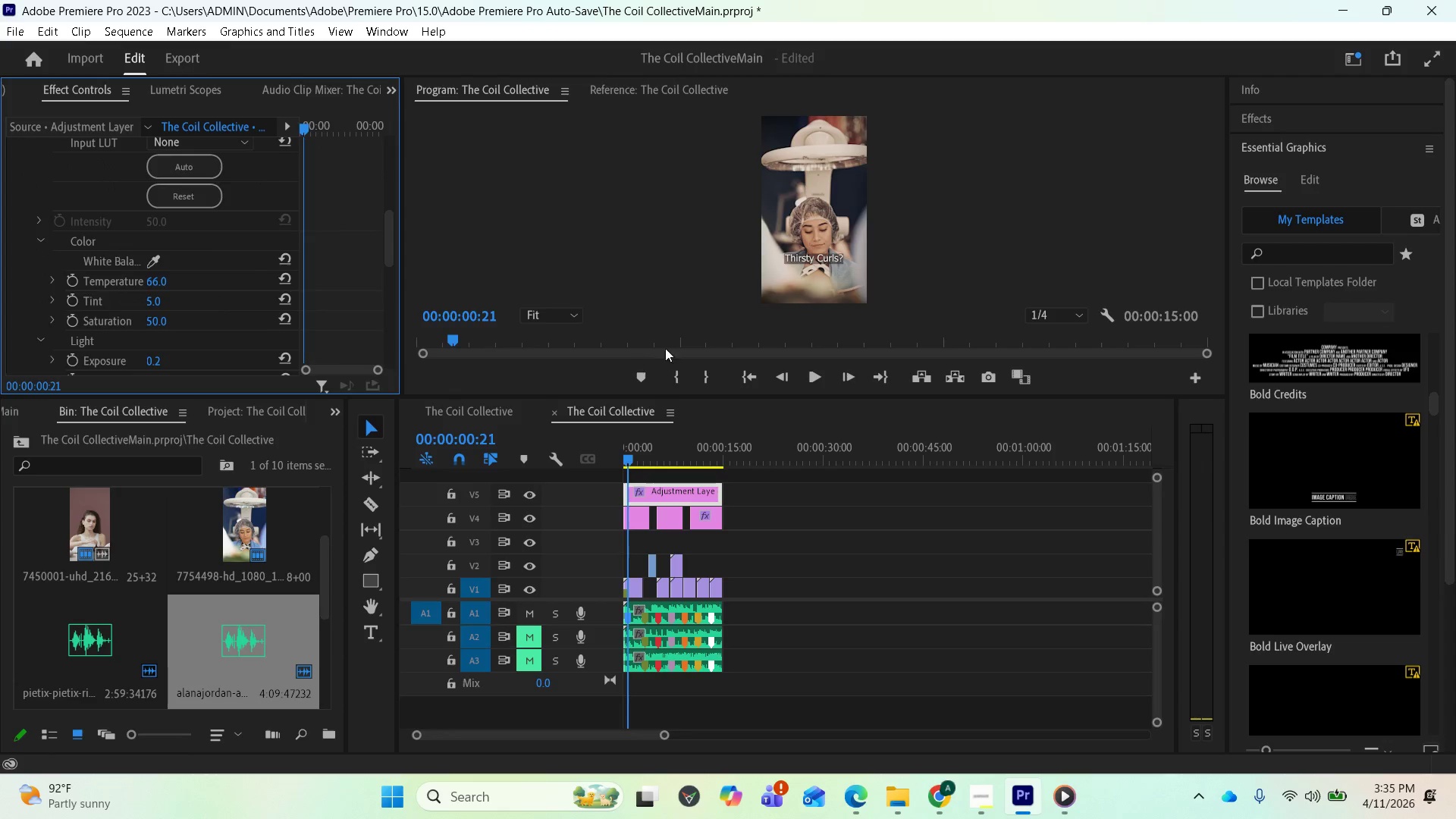 
scroll: coordinate [700, 299], scroll_direction: up, amount: 2.0
 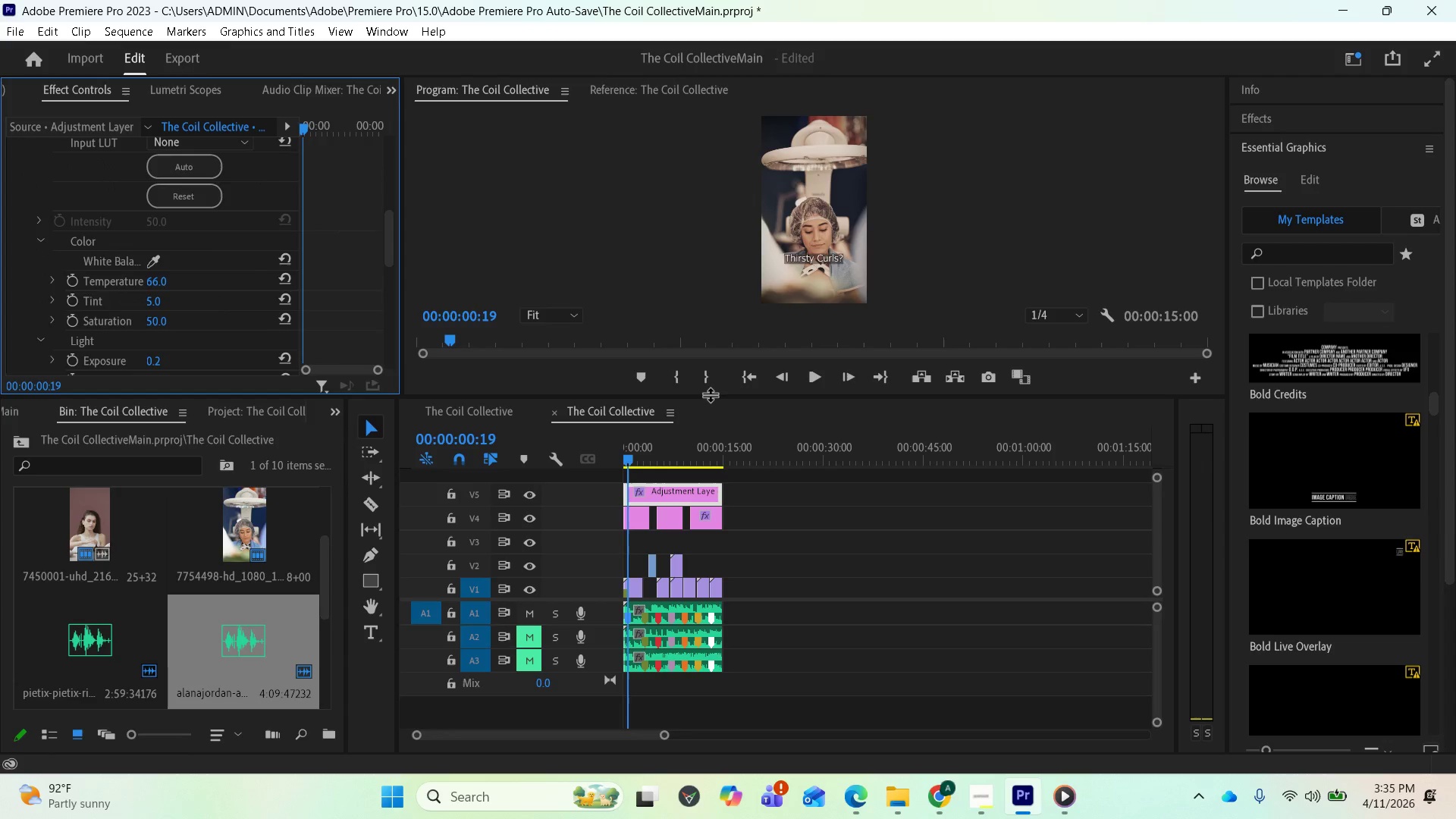 
left_click_drag(start_coordinate=[710, 395], to_coordinate=[681, 579])
 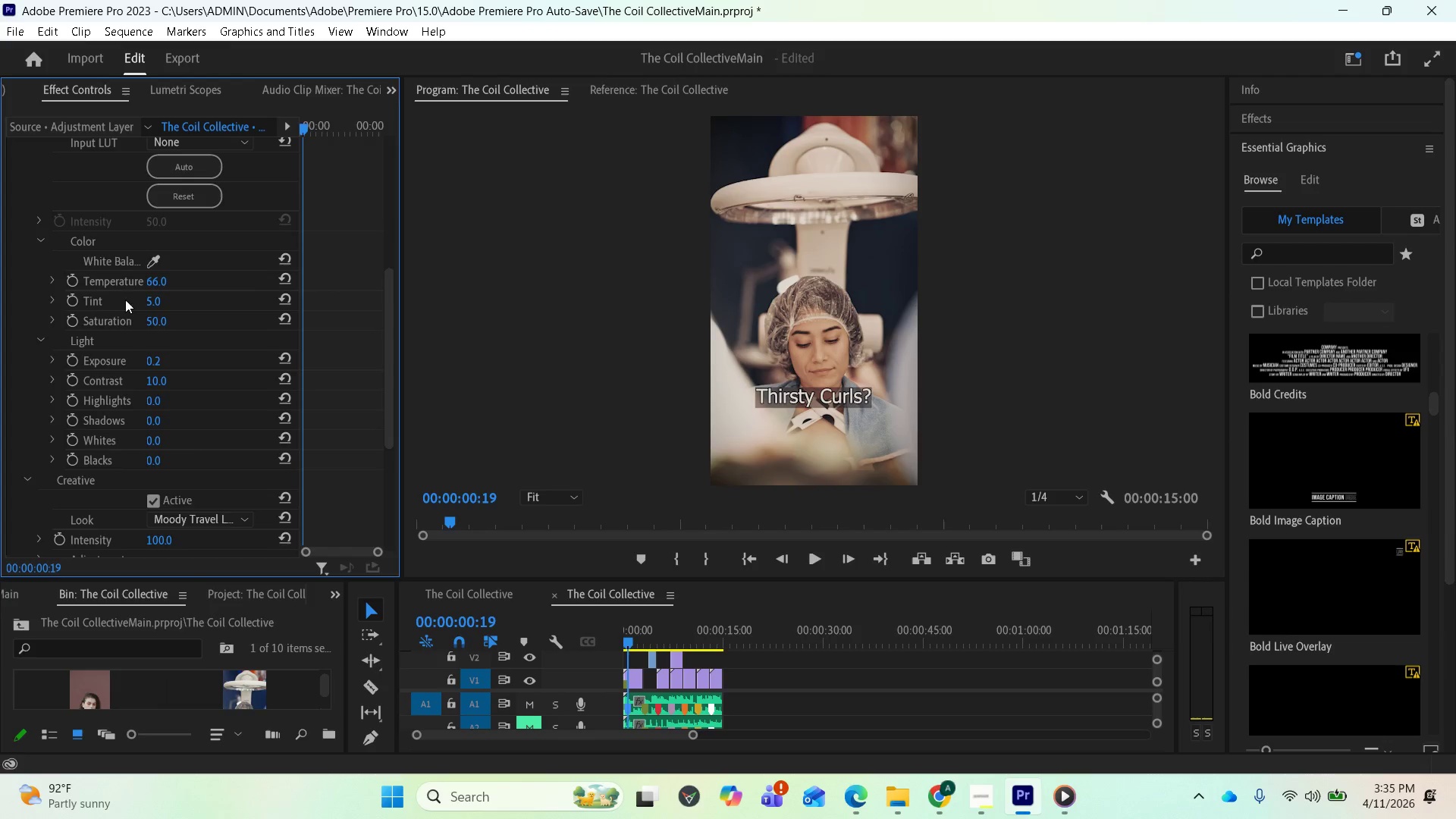 
left_click([155, 284])
 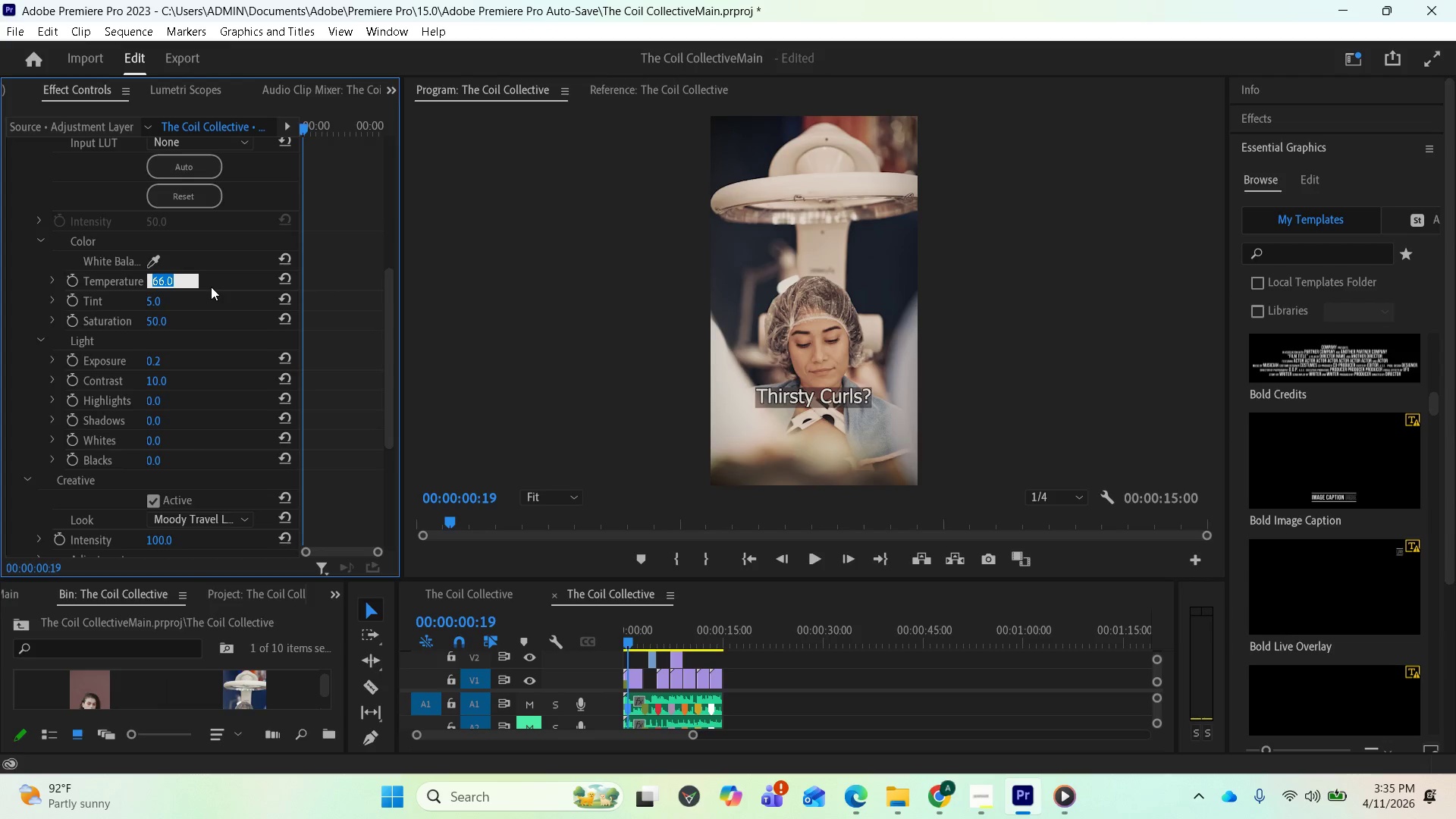 
type(25)
 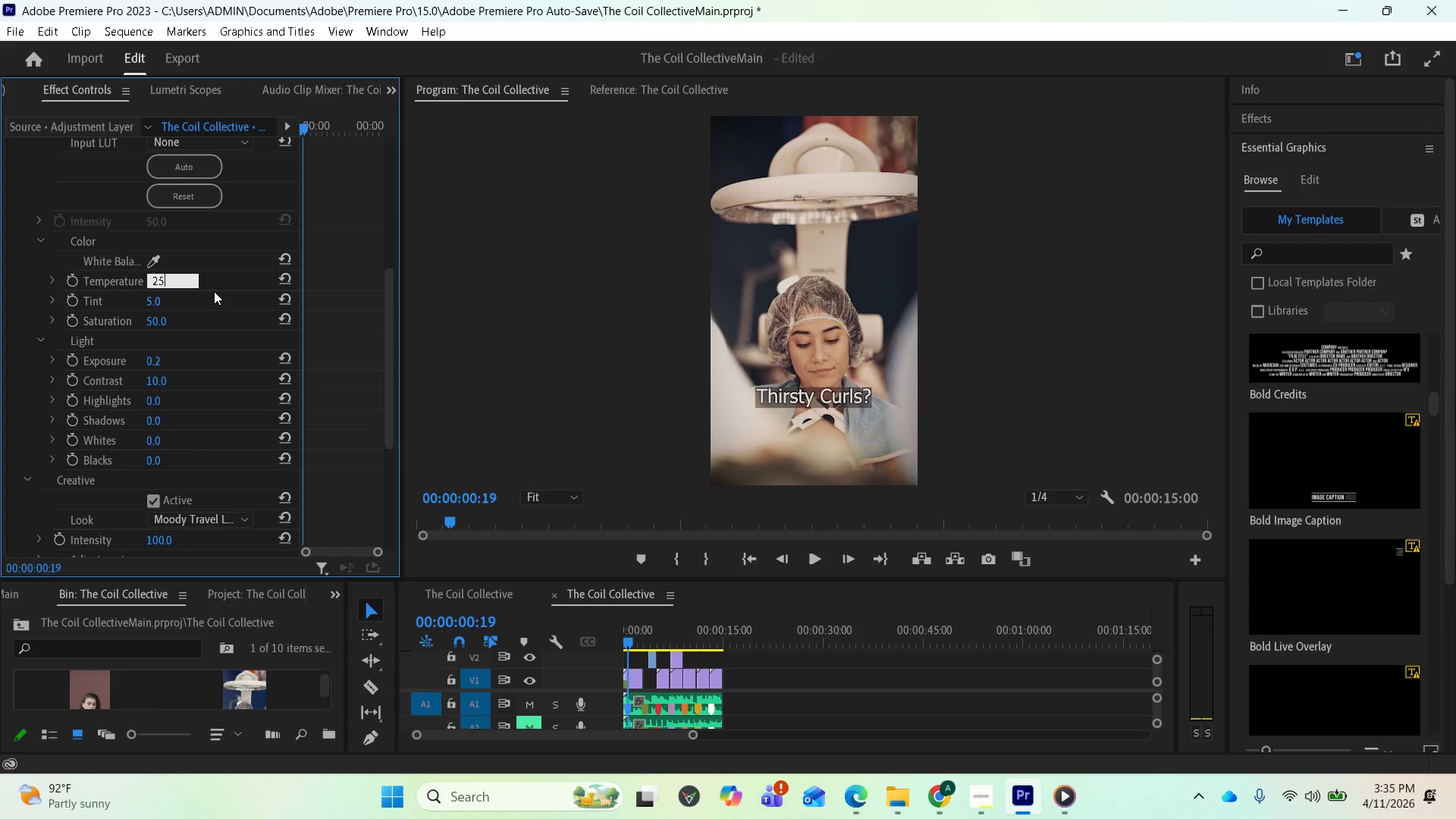 
key(Enter)
 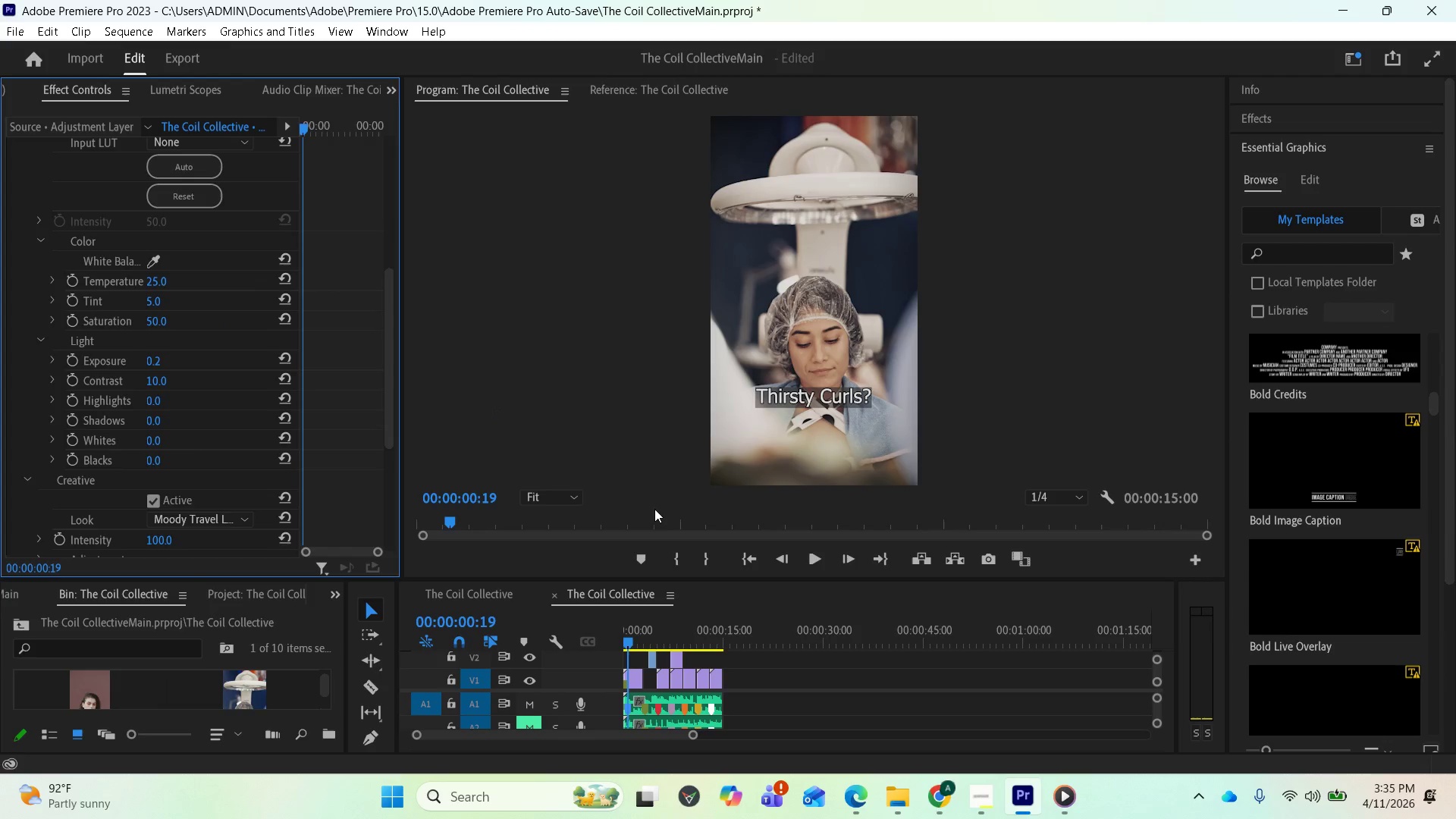 
left_click_drag(start_coordinate=[625, 642], to_coordinate=[598, 645])
 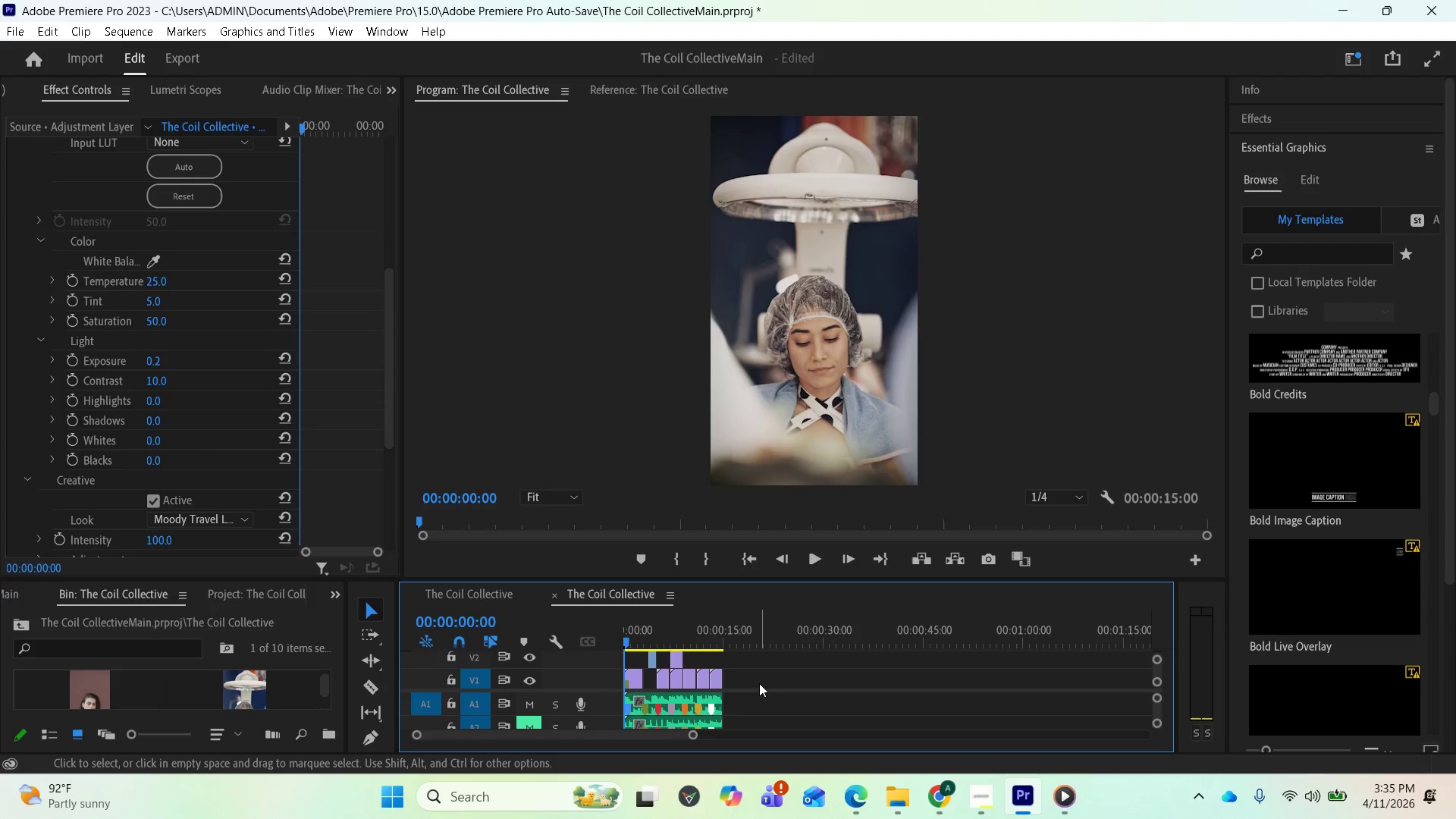 
key(Space)
 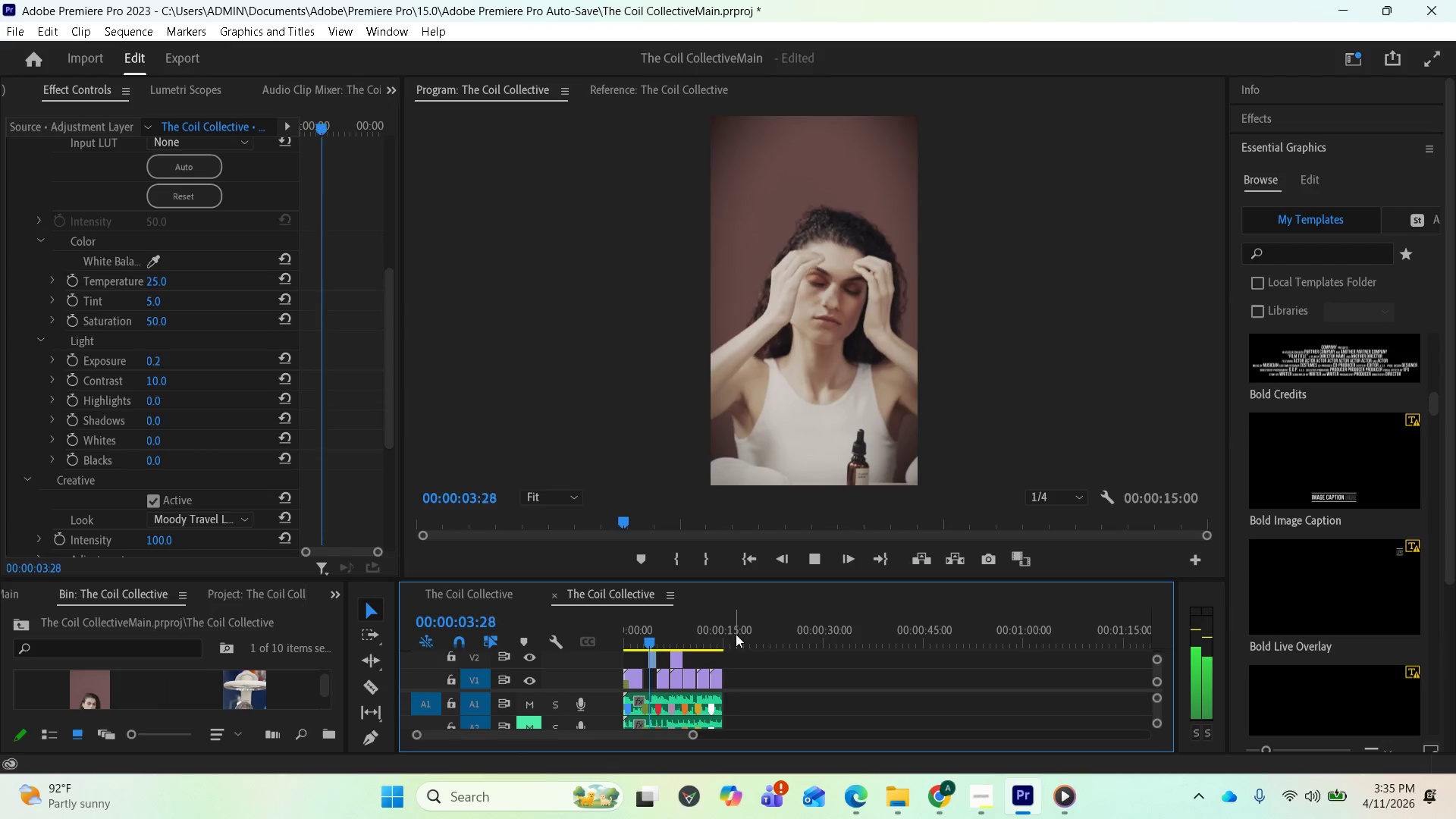 
wait(5.5)
 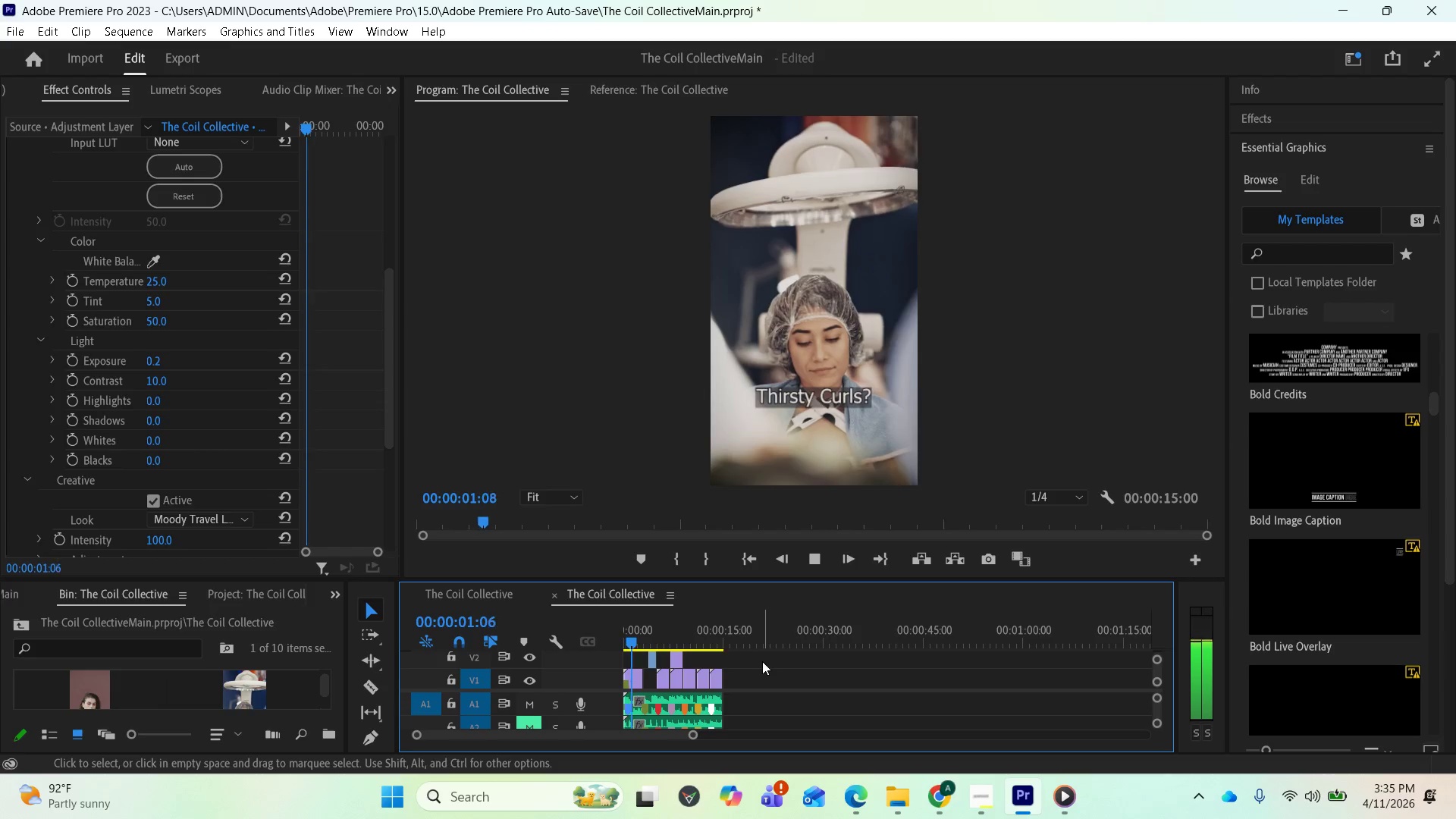 
key(Space)
 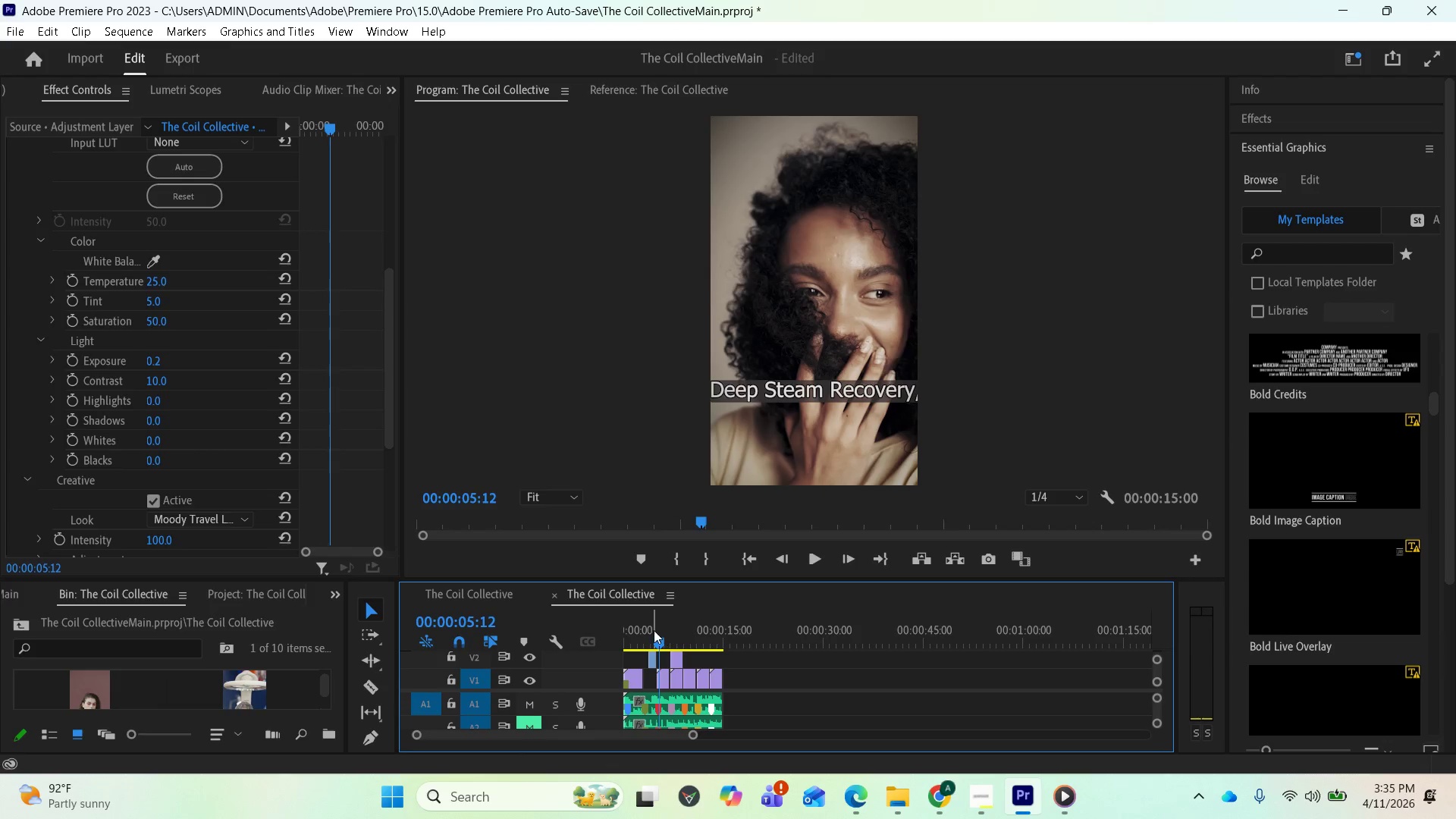 
scroll: coordinate [712, 684], scroll_direction: up, amount: 3.0
 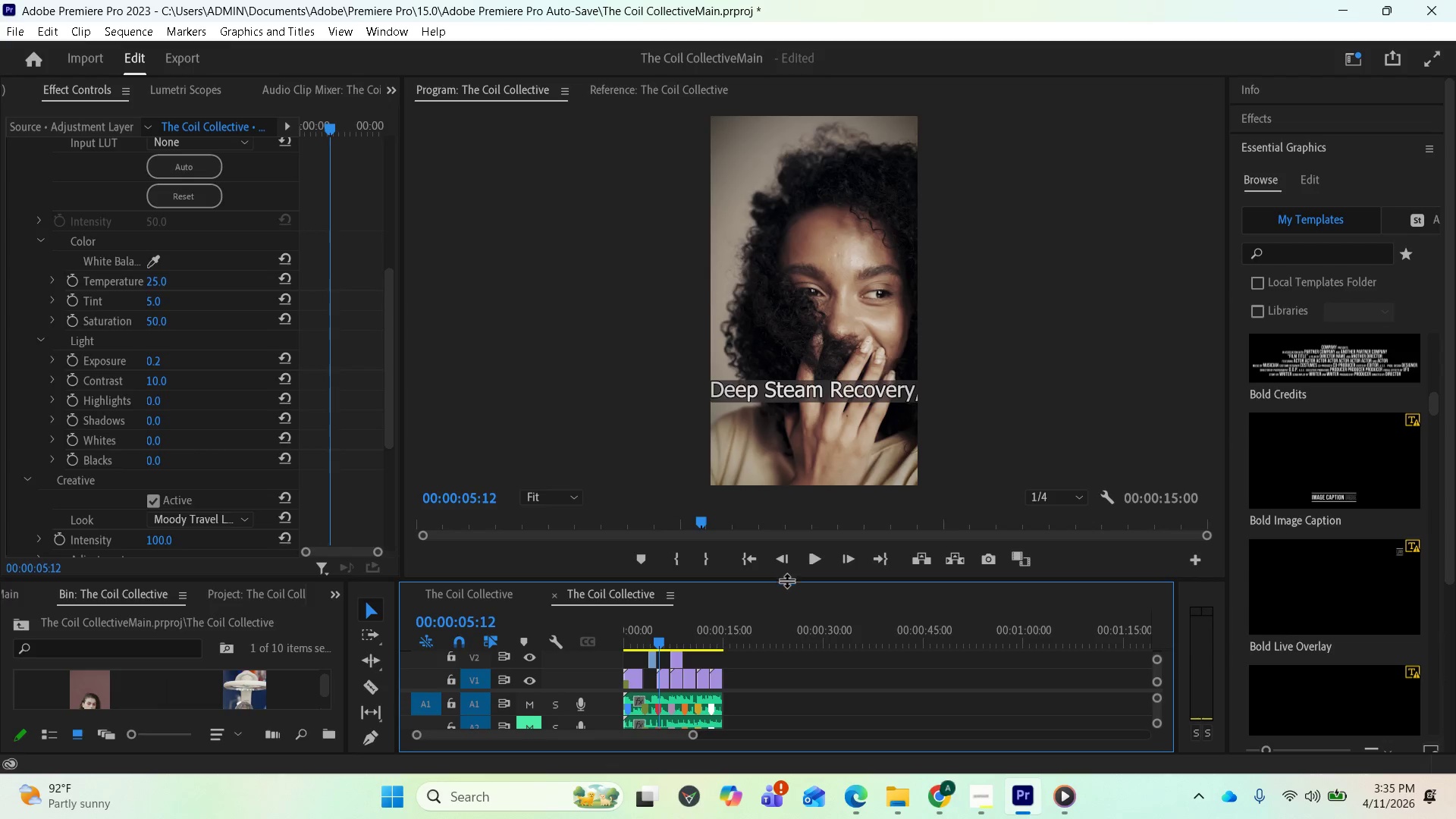 
left_click_drag(start_coordinate=[786, 581], to_coordinate=[808, 392])
 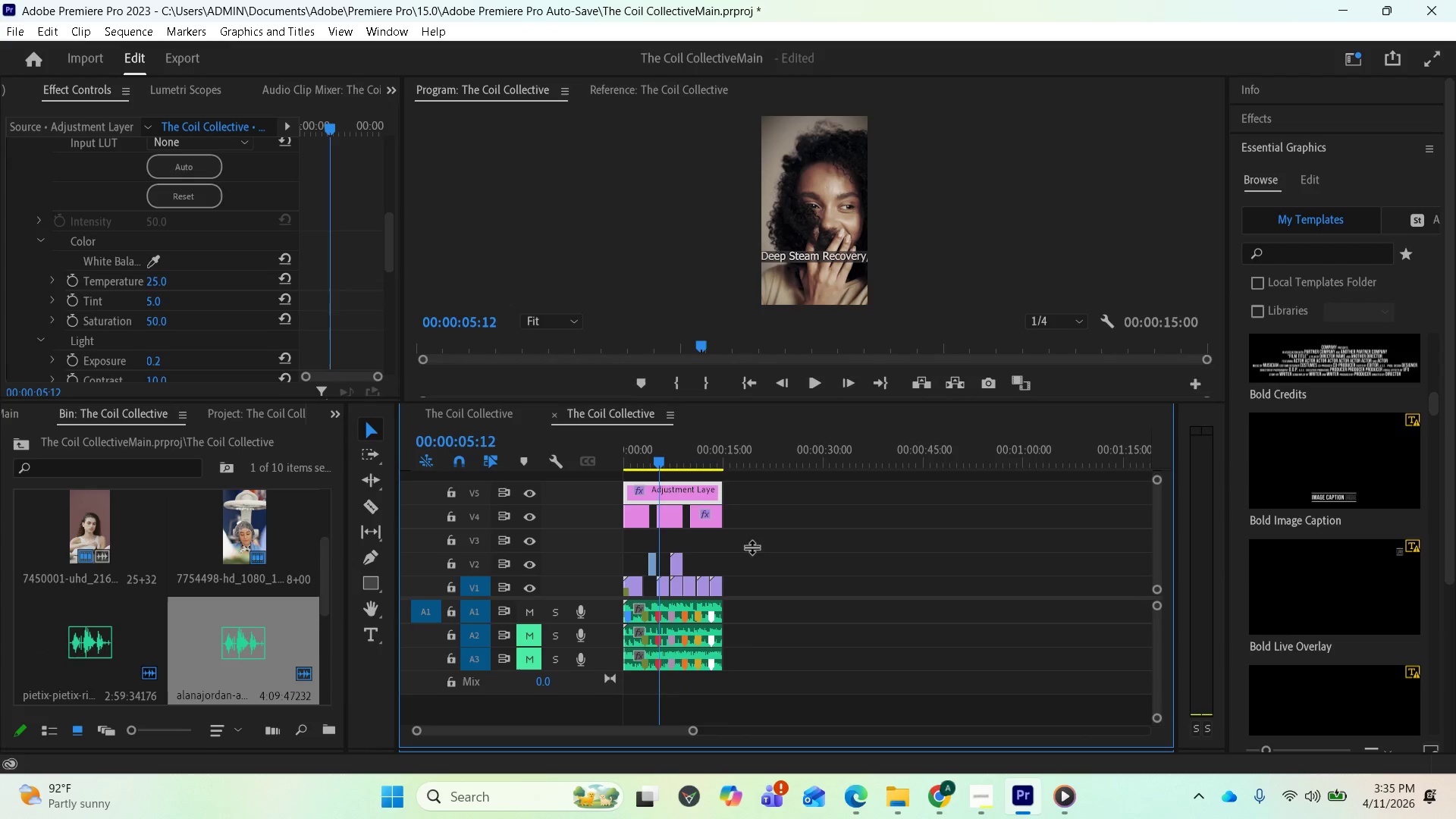 
scroll: coordinate [745, 556], scroll_direction: up, amount: 2.0
 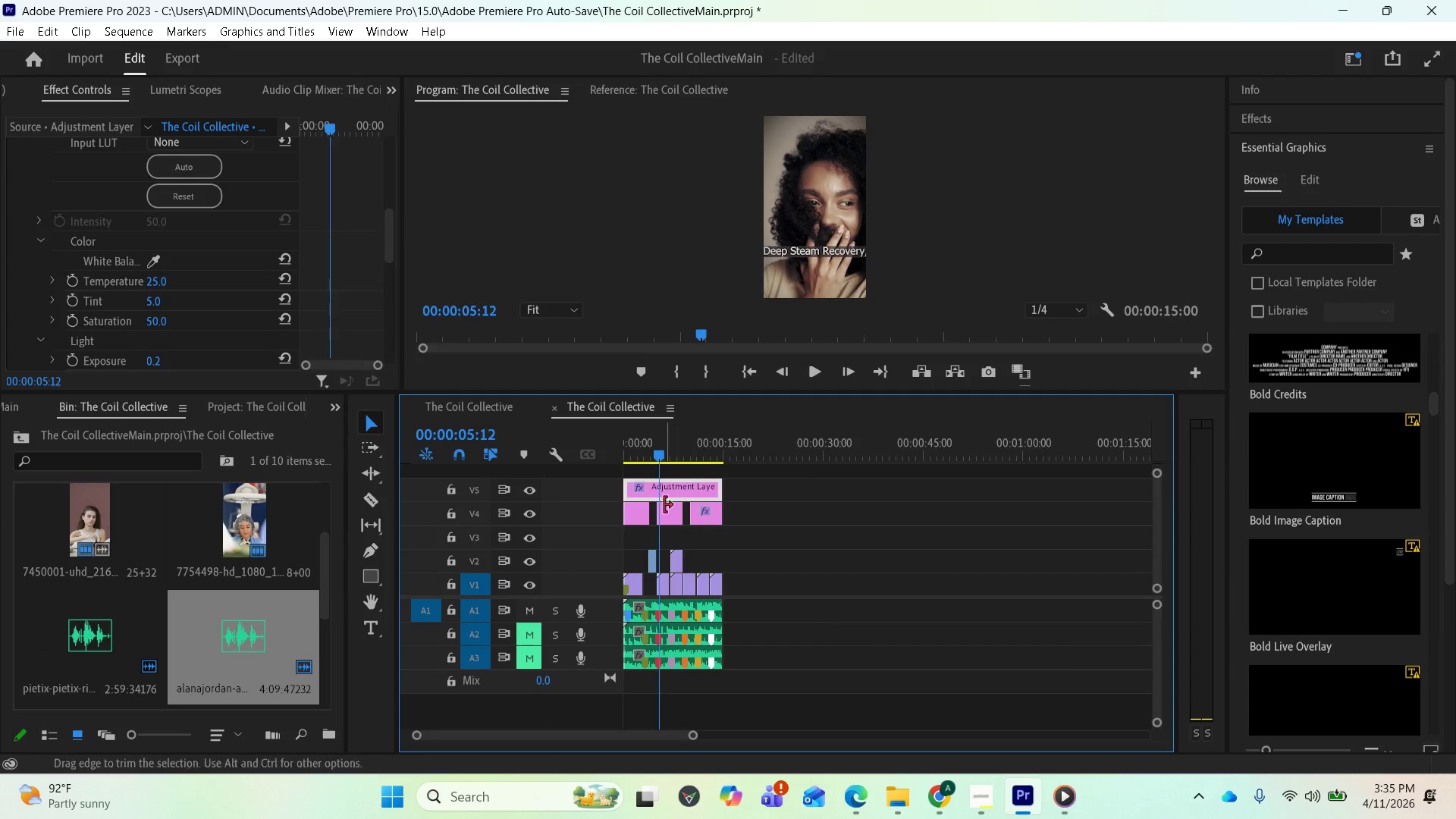 
key(Control+Z)
 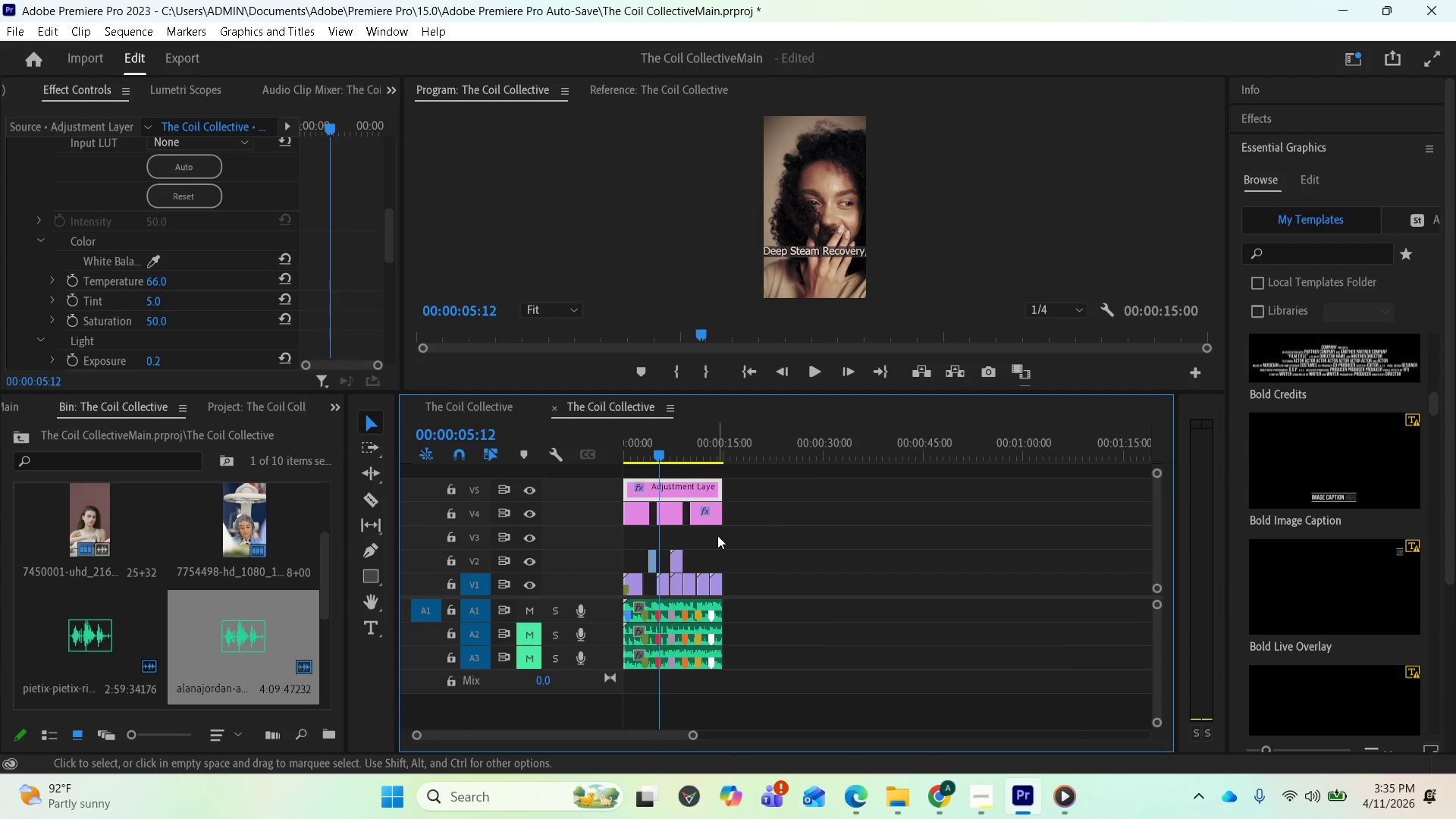 
key(Control+Z)
 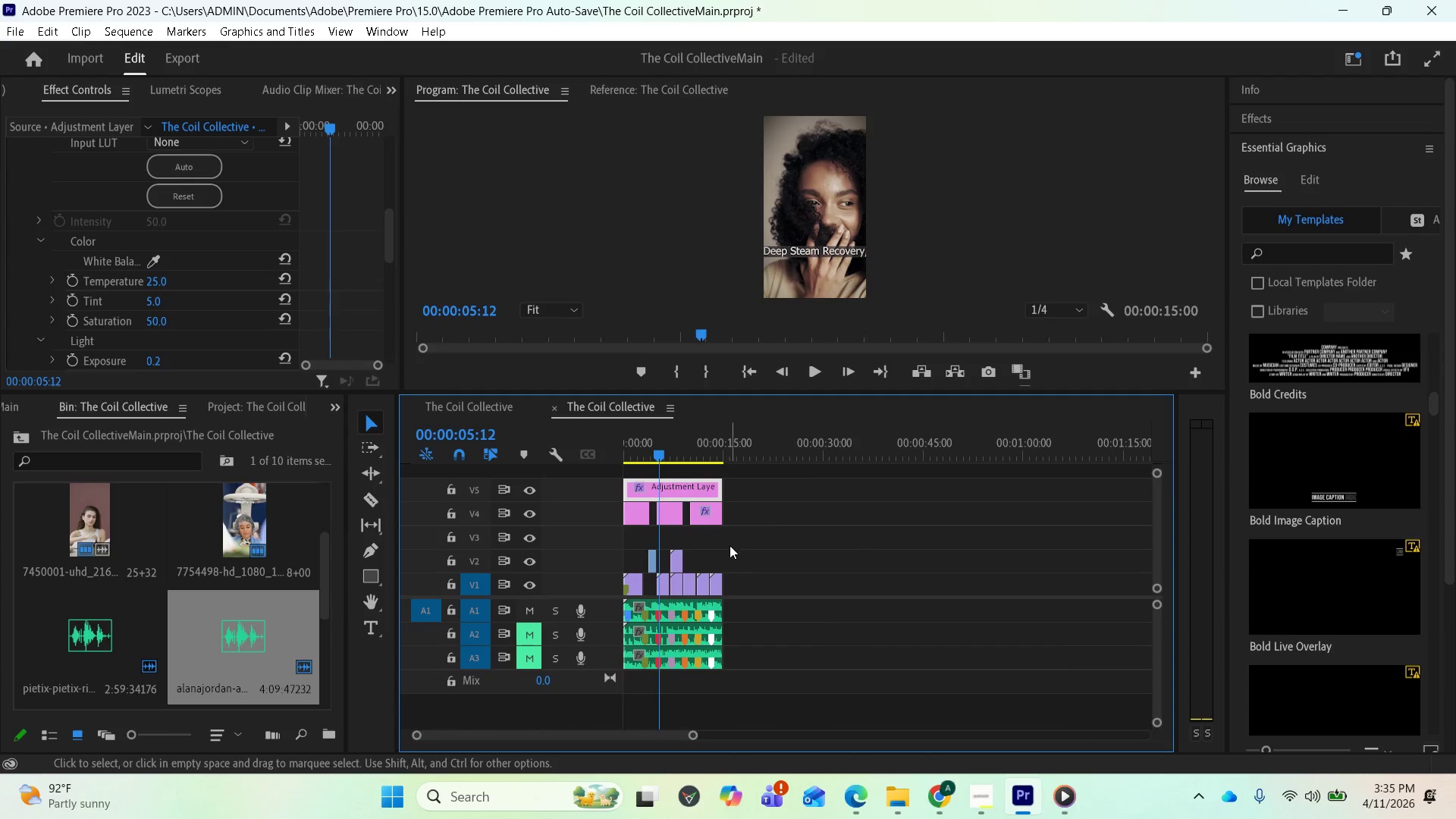 
key(Control+Z)
 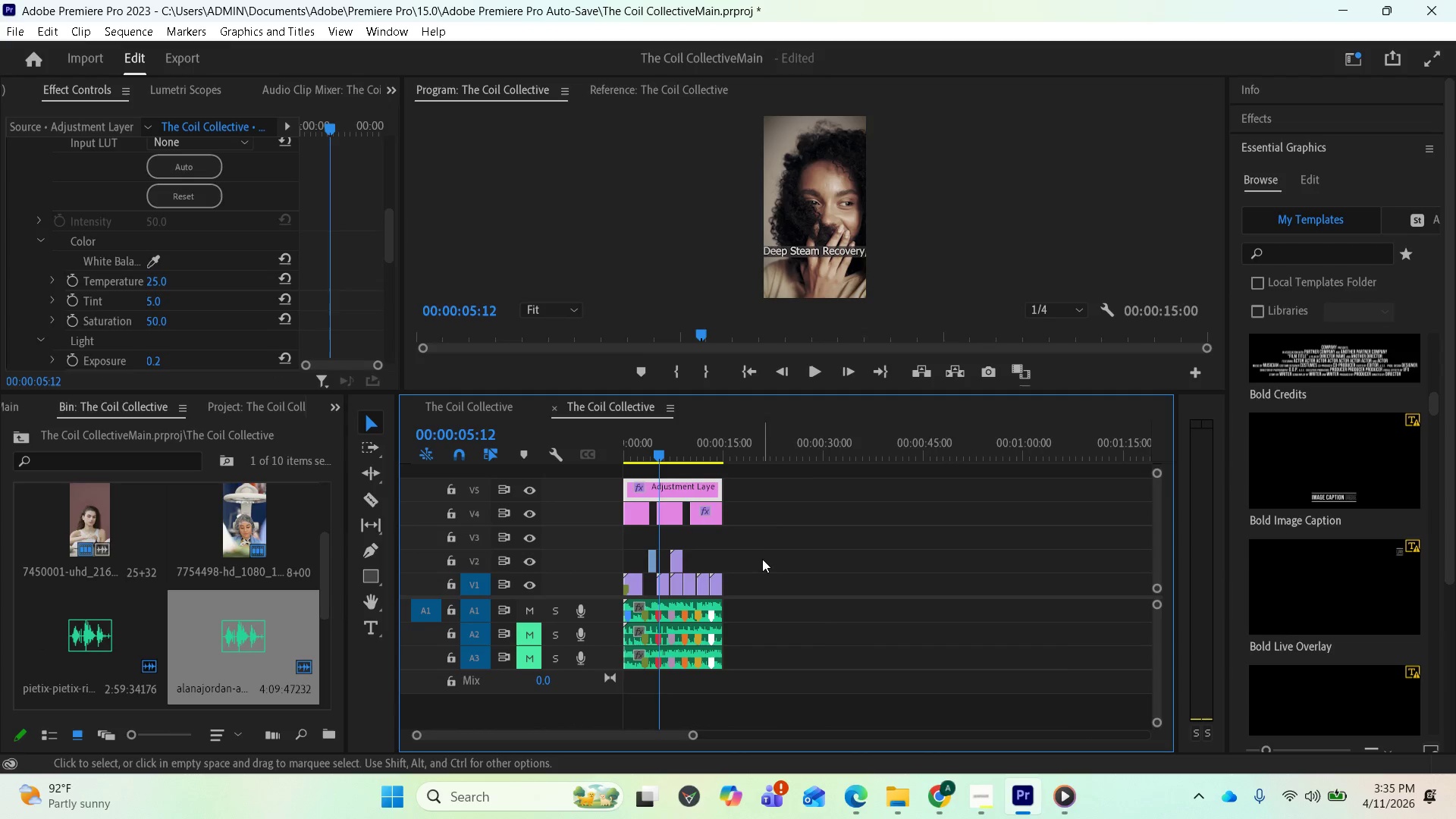 
key(Control+Z)
 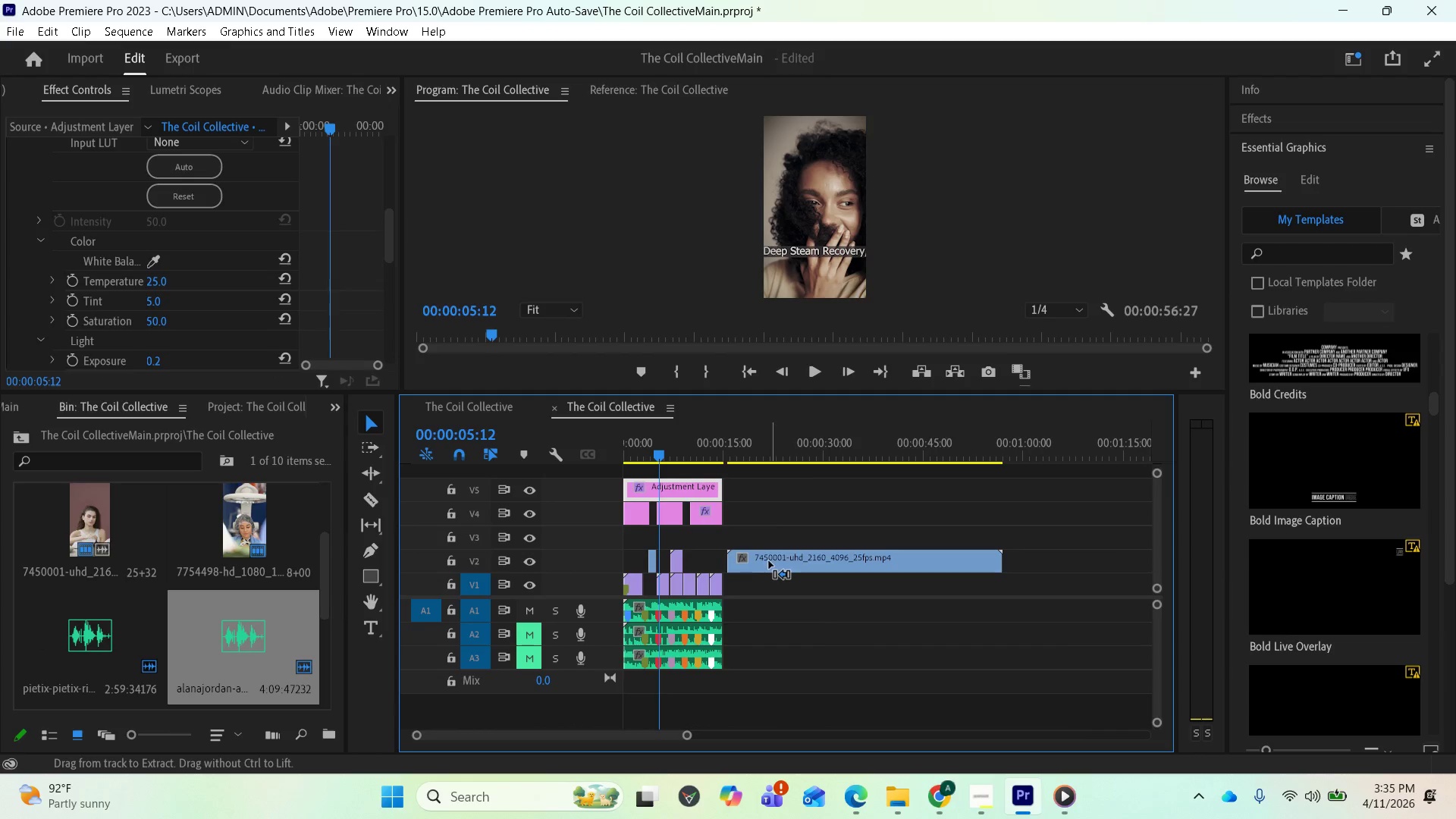 
key(Control+Z)
 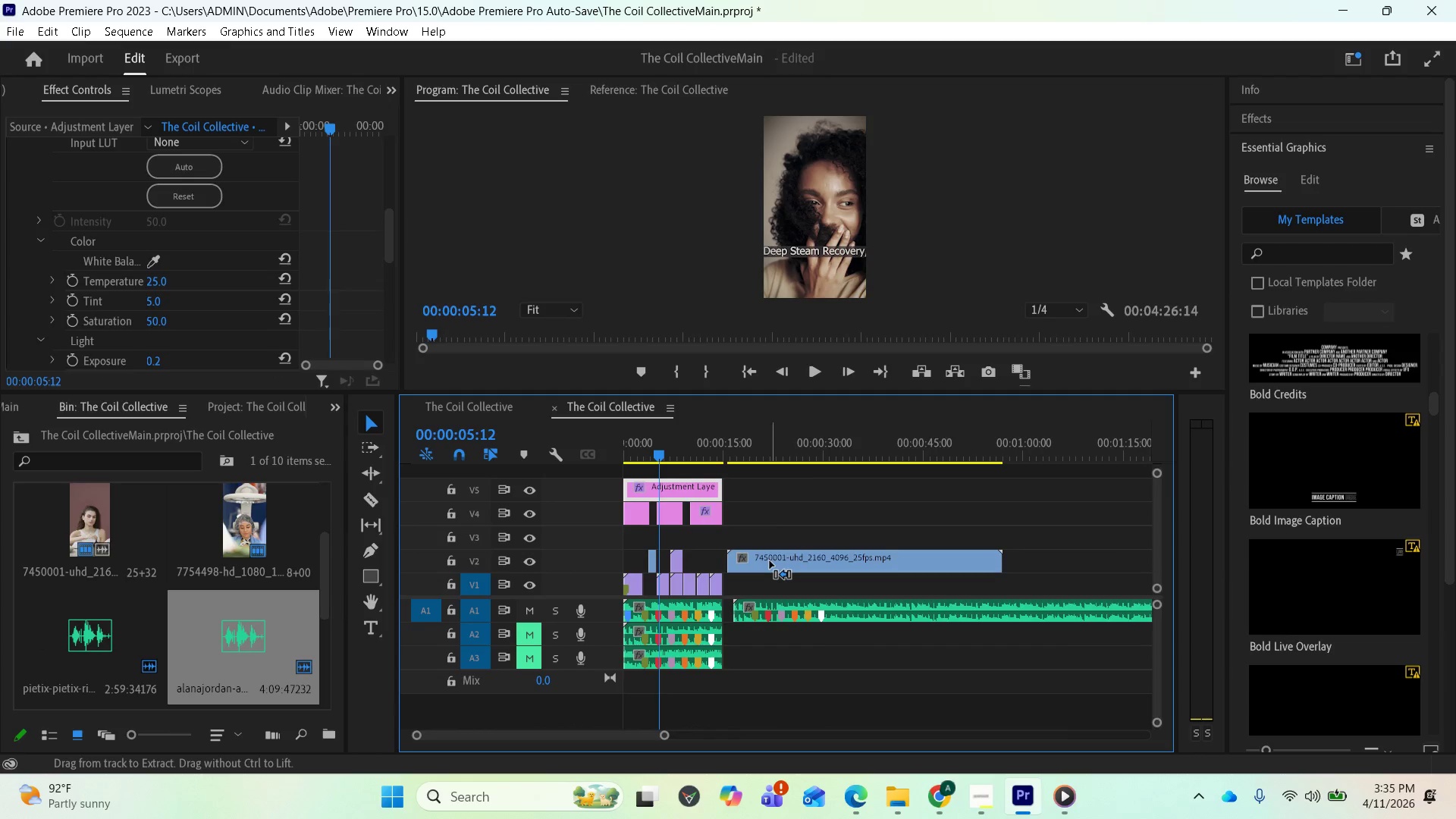 
key(Control+Z)
 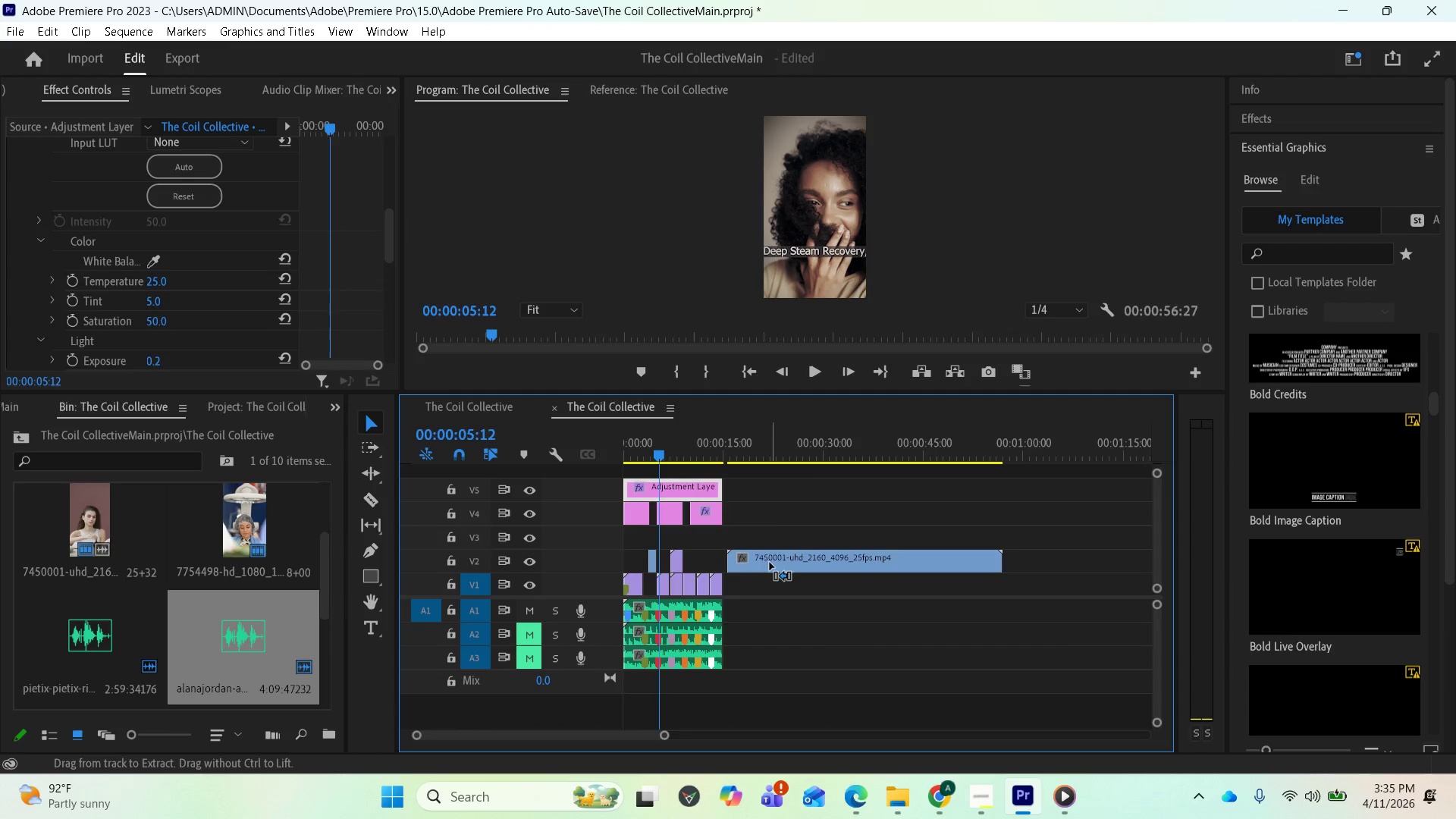 
key(Control+Z)
 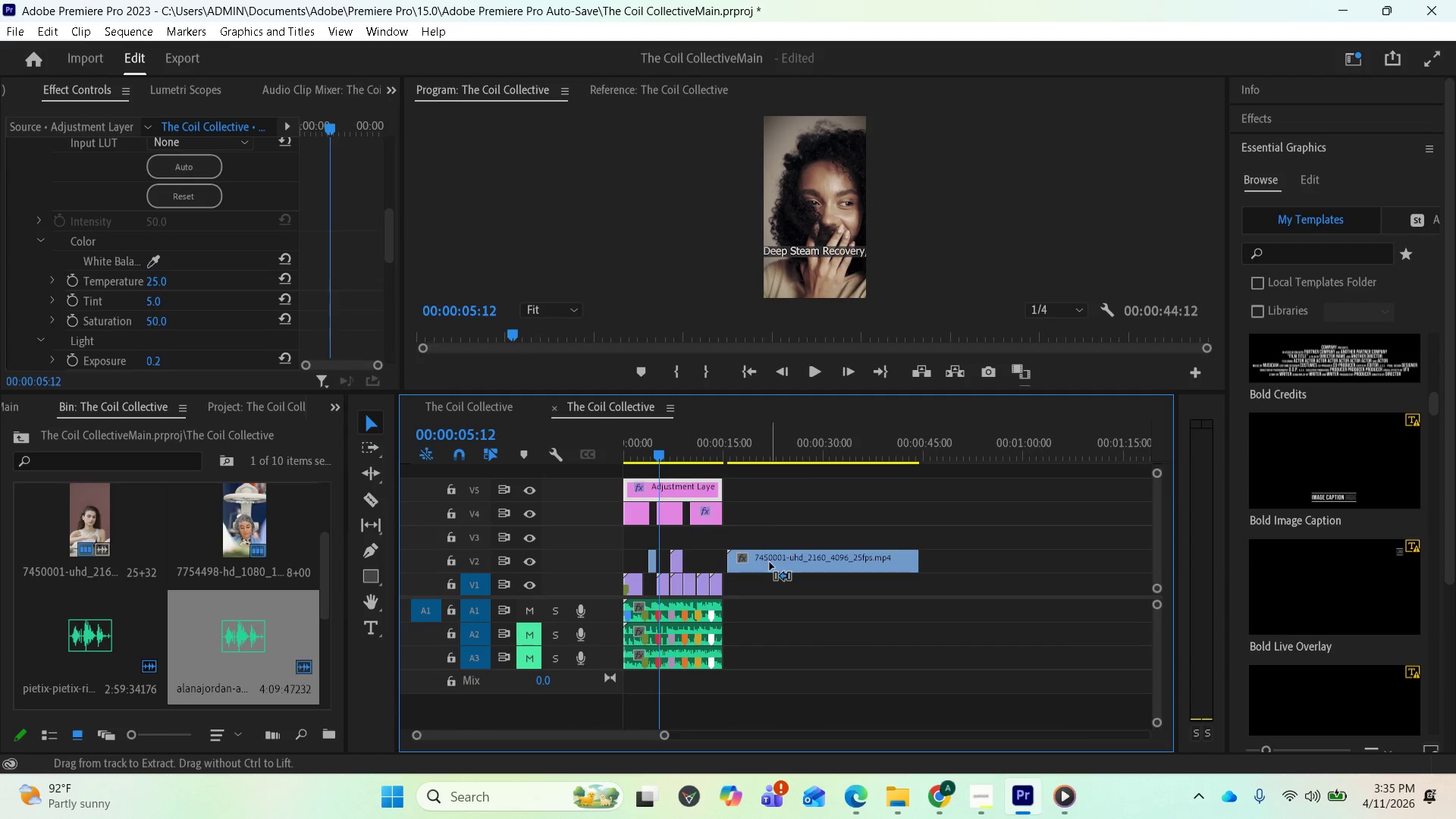 
key(Control+Z)
 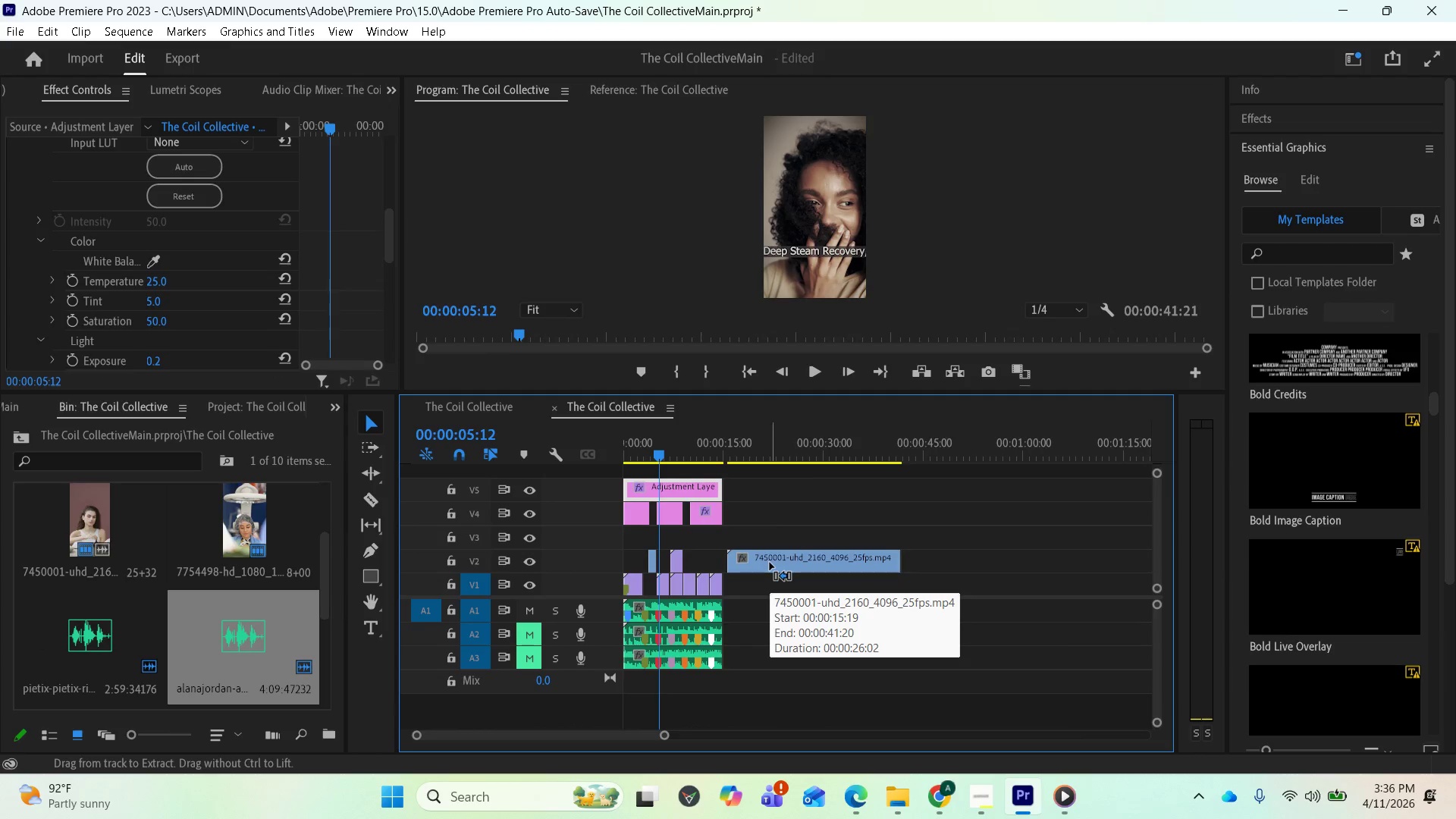 
key(Control+Z)
 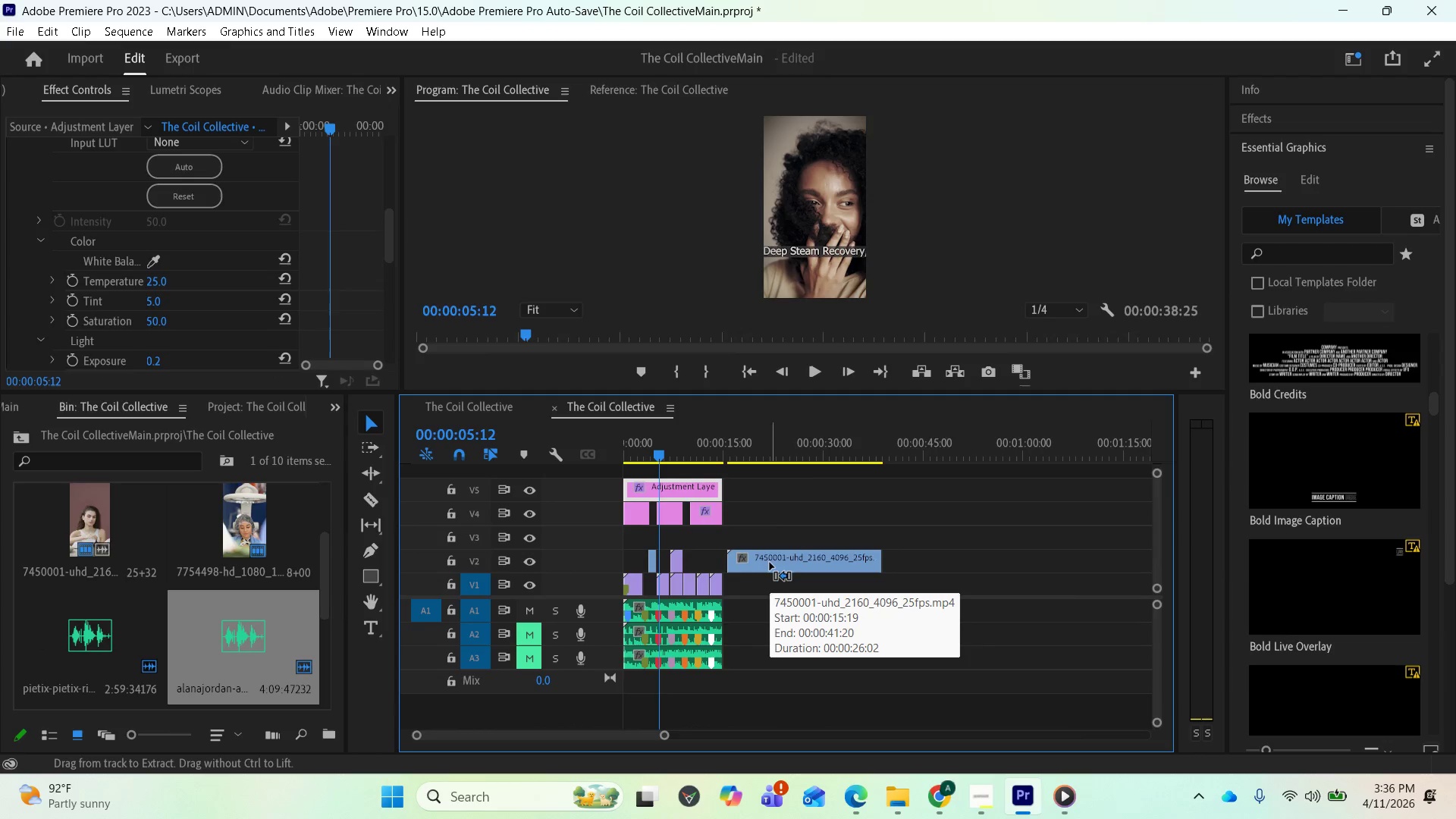 
key(Control+Z)
 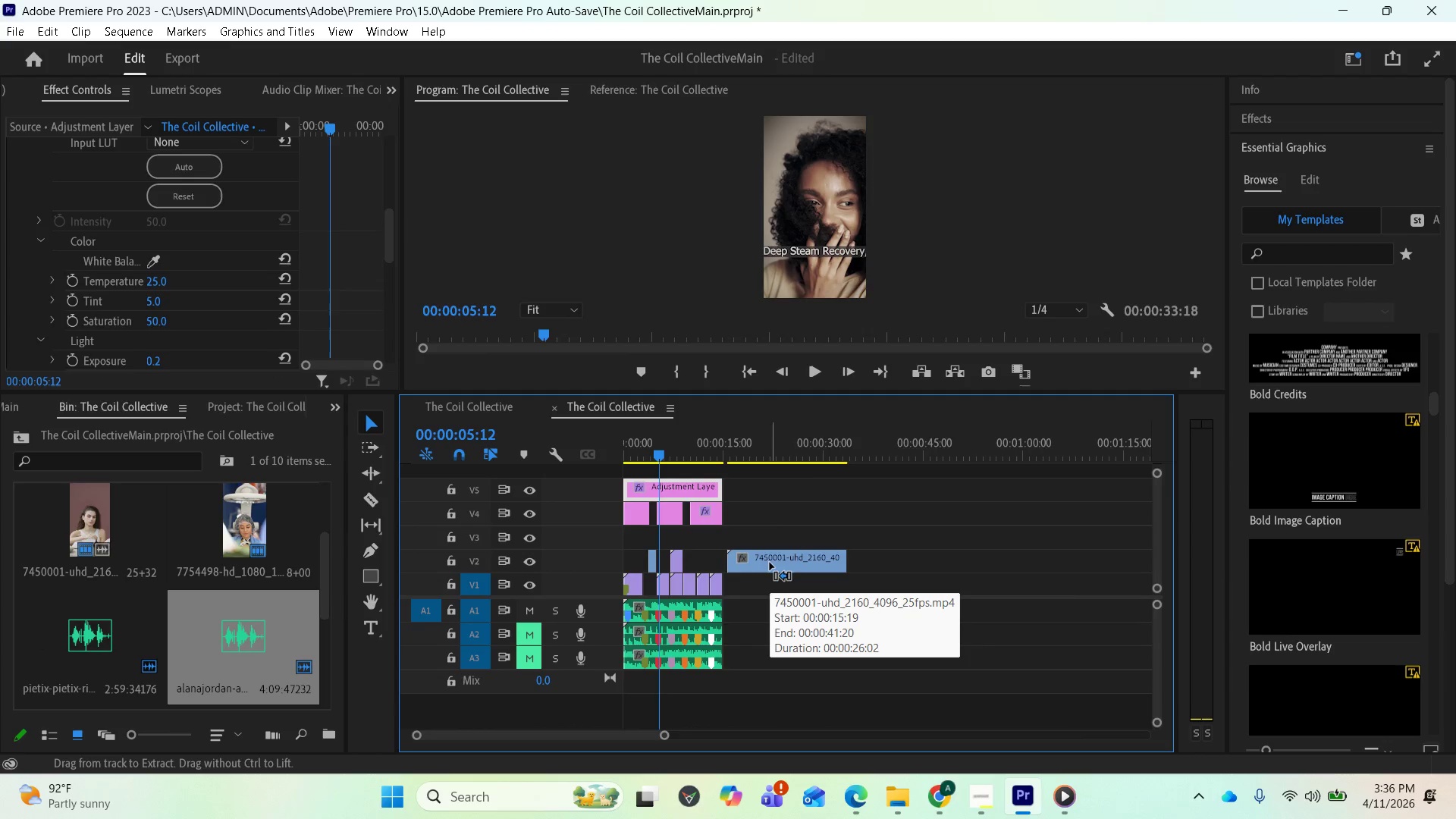 
key(Control+Z)
 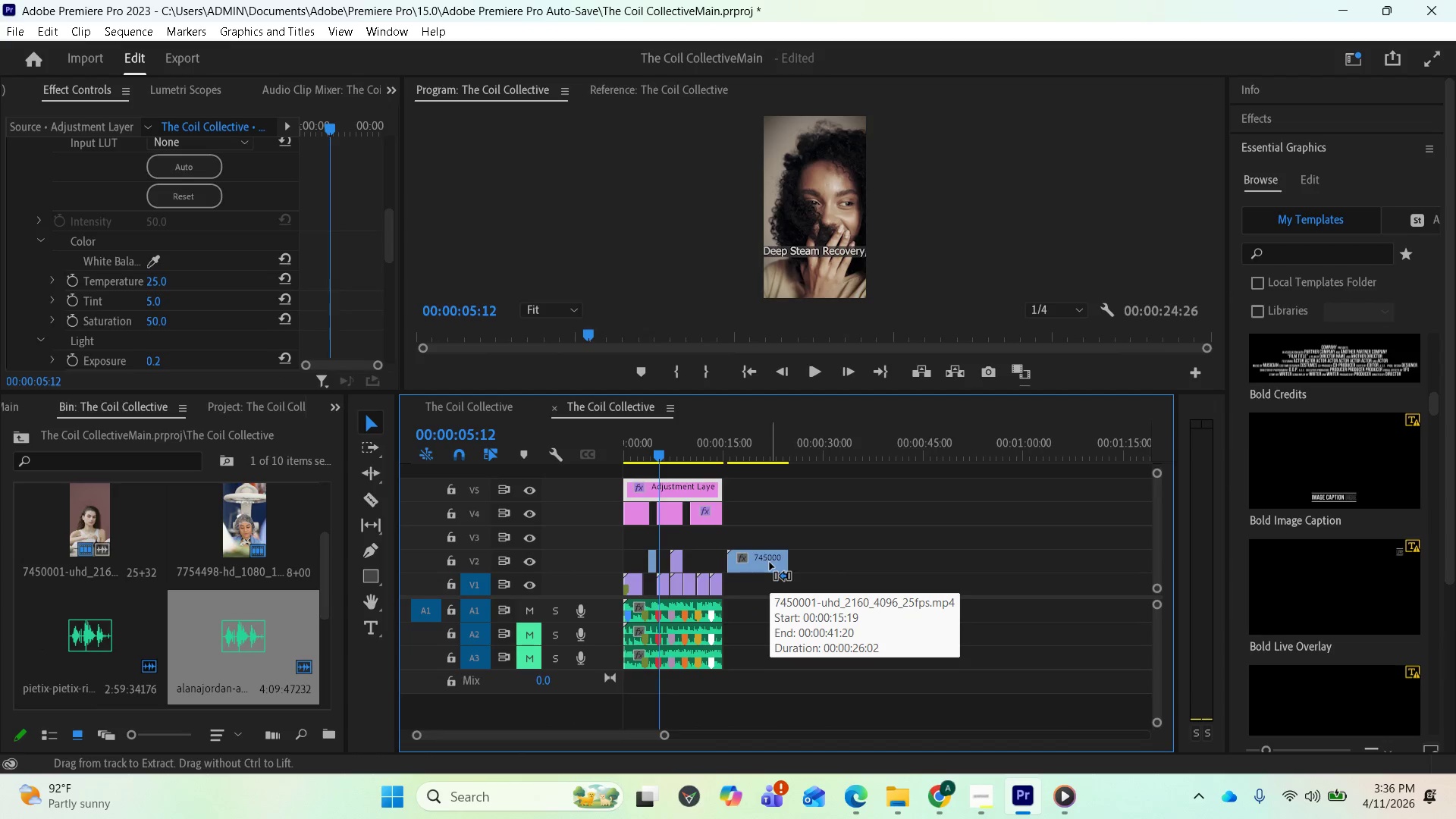 
key(Control+Z)
 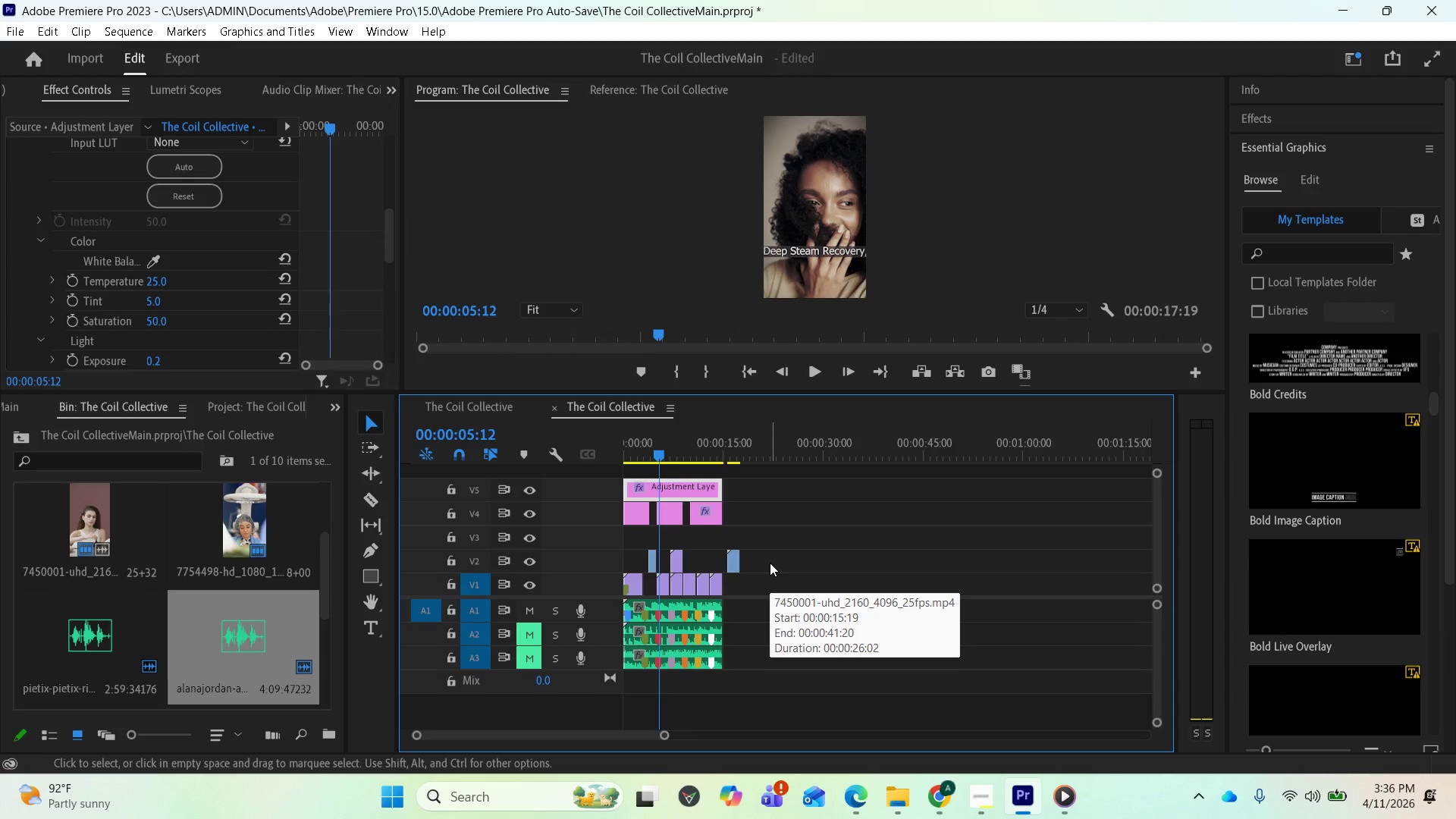 
key(Control+Z)
 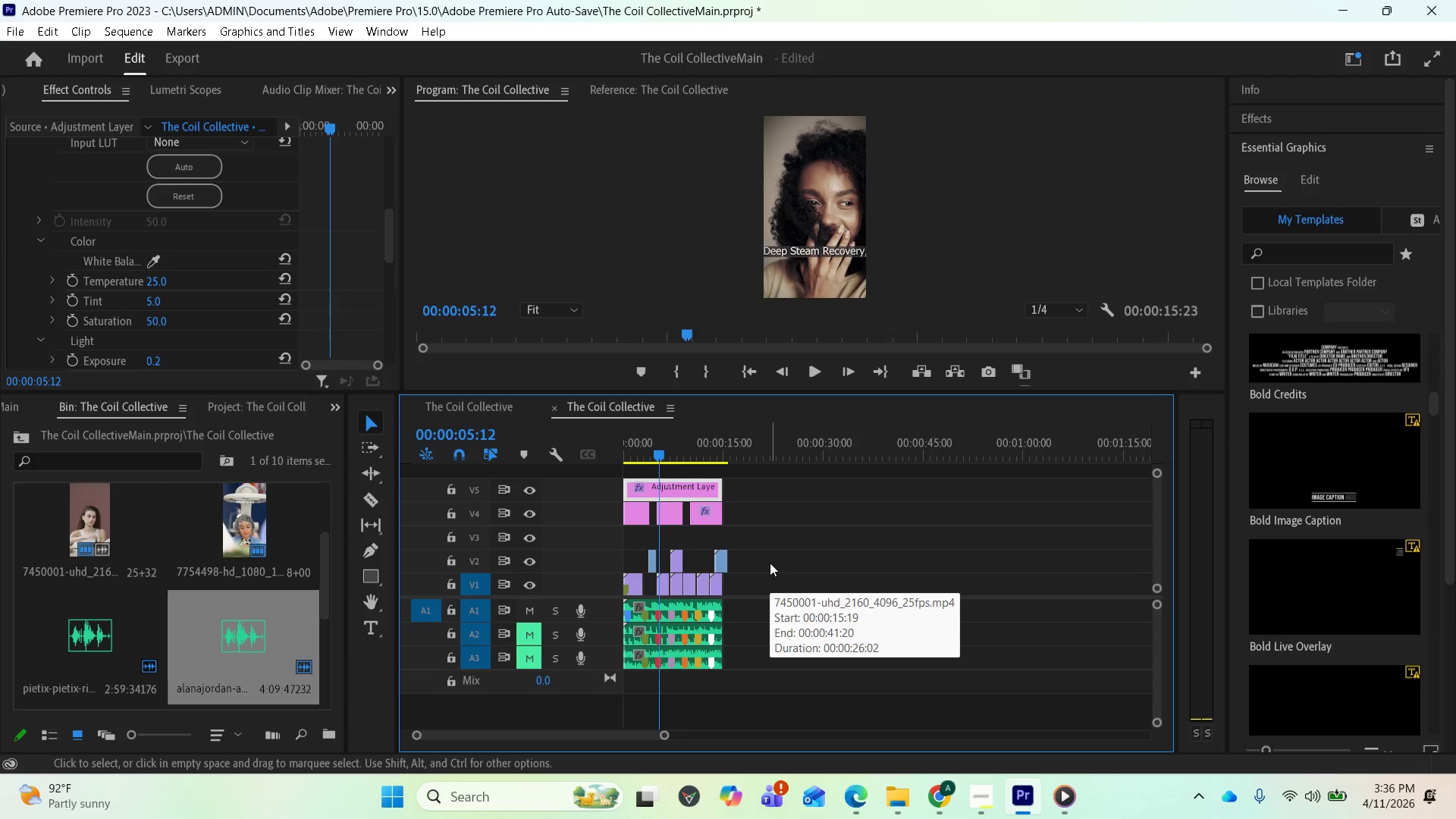 
key(Control+Z)
 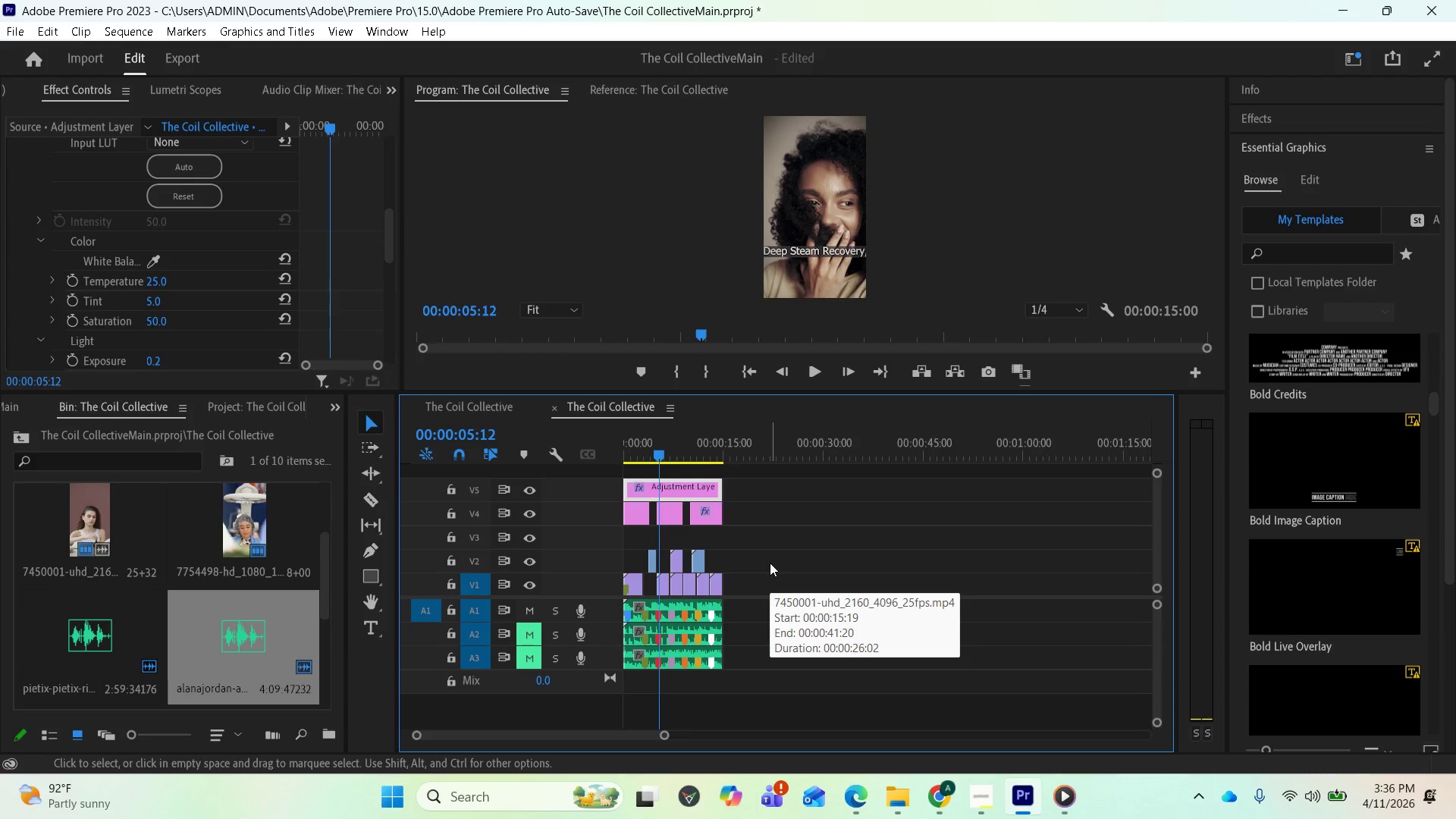 
key(Control+Z)
 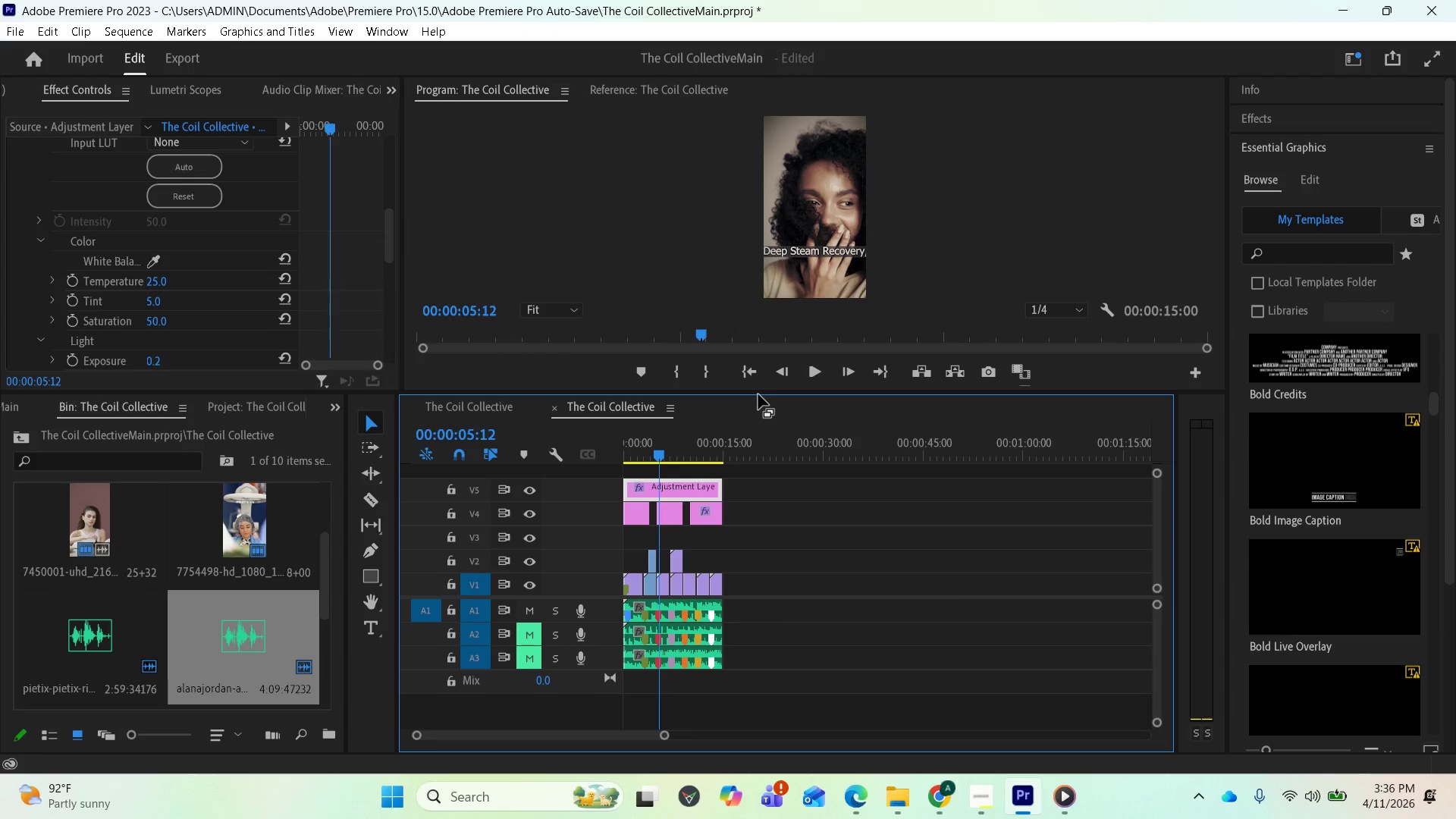 
left_click_drag(start_coordinate=[737, 394], to_coordinate=[723, 532])
 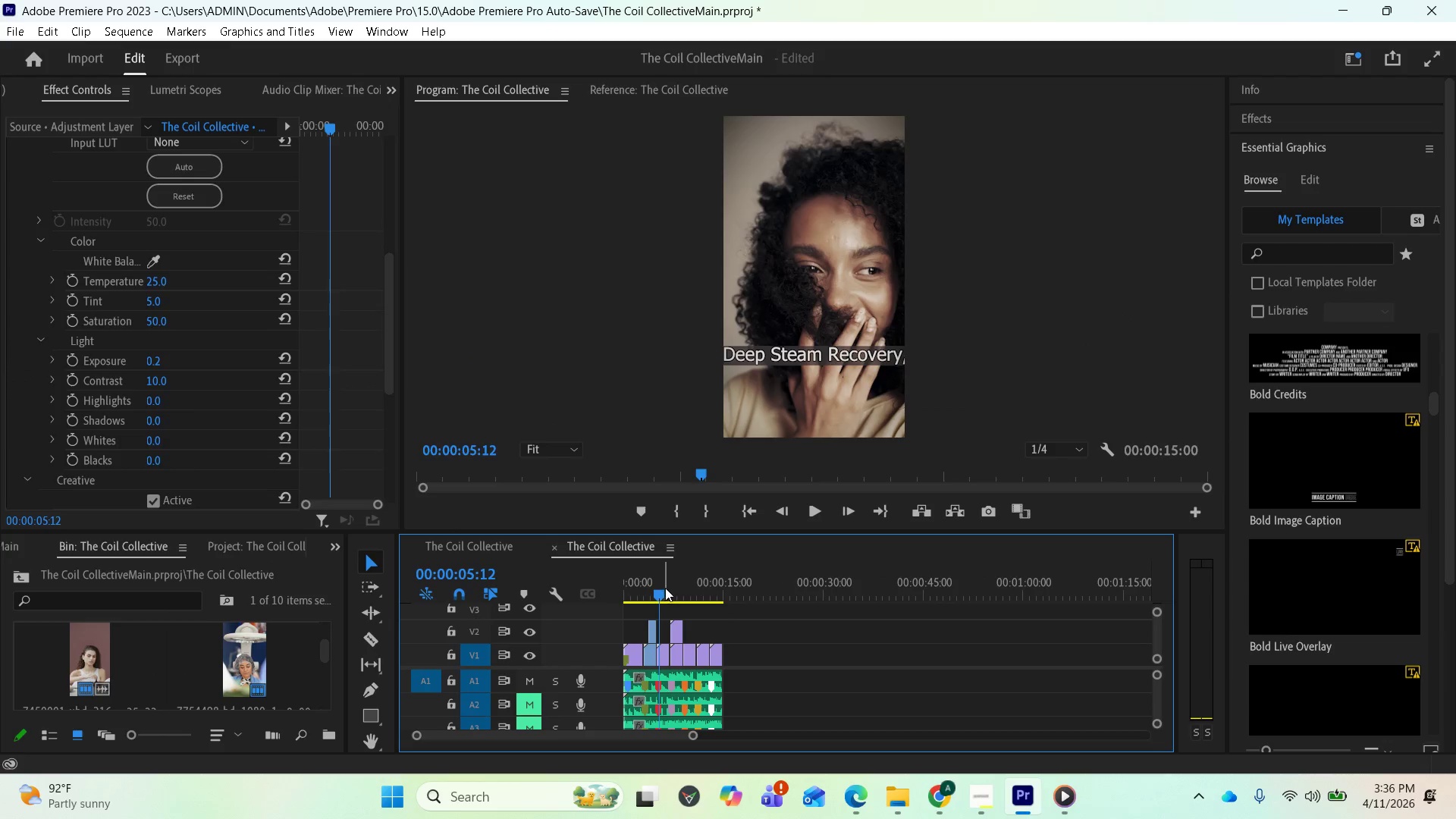 
left_click_drag(start_coordinate=[665, 588], to_coordinate=[619, 588])
 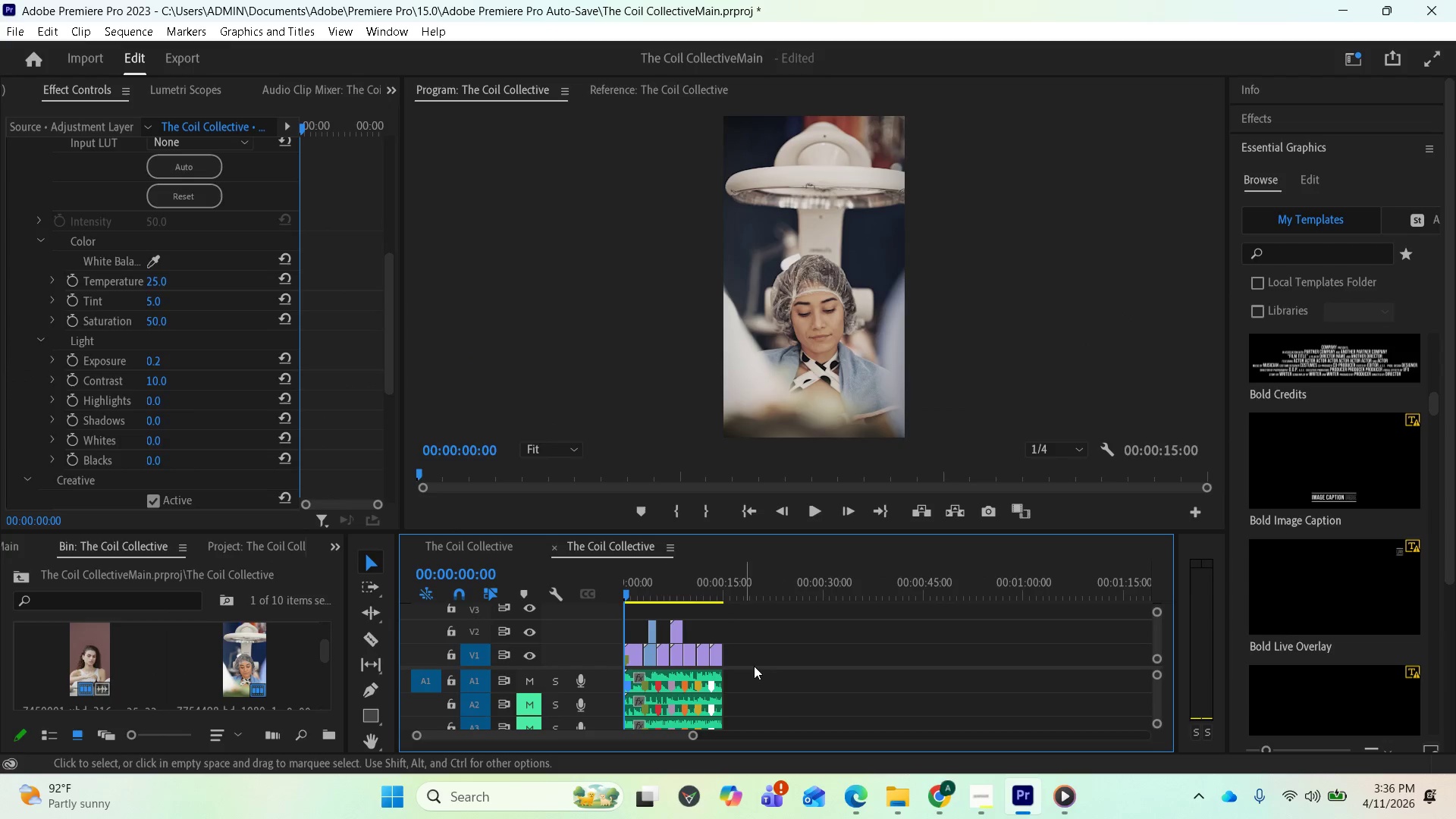 
key(Space)
 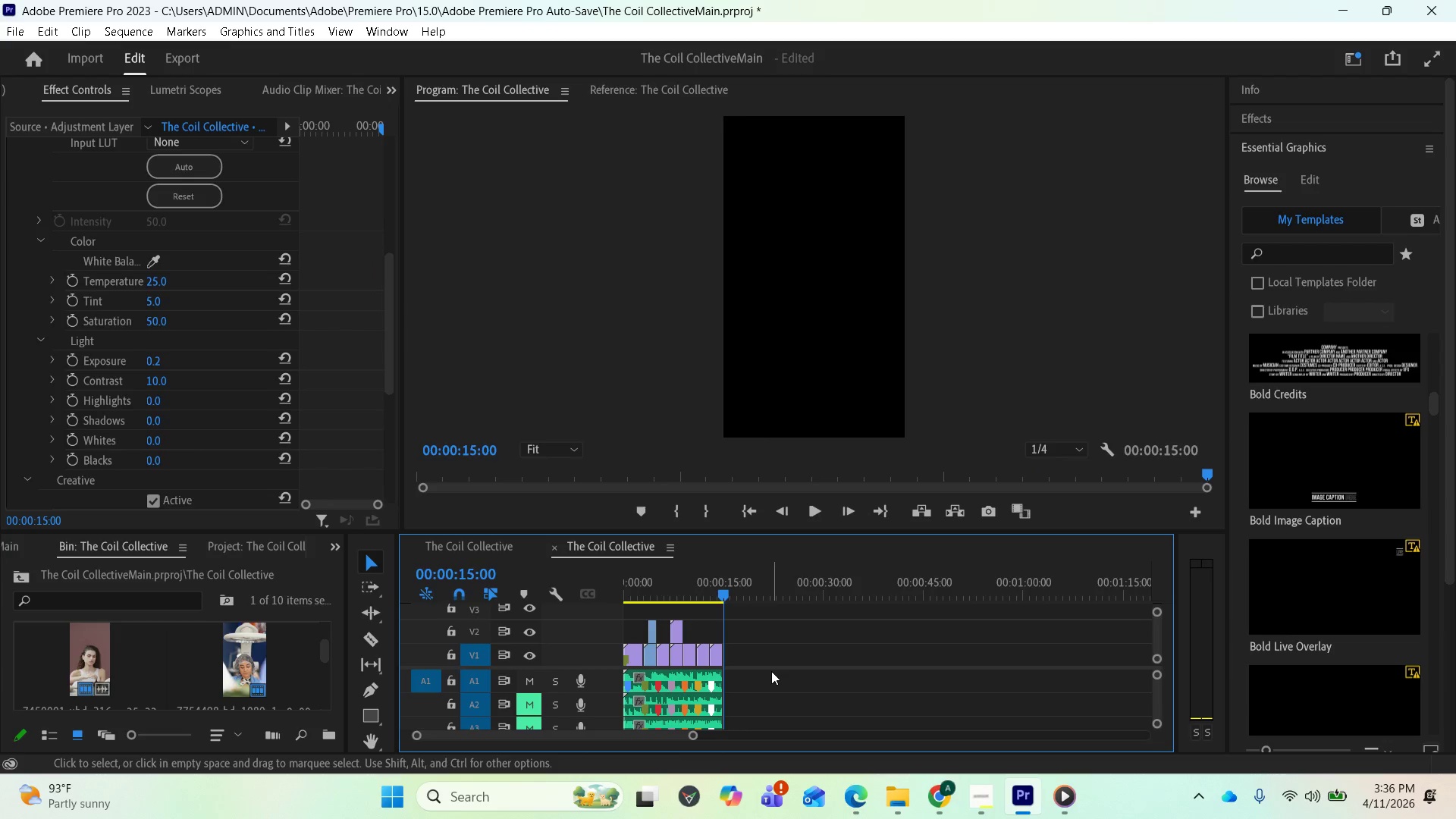 
wait(20.59)
 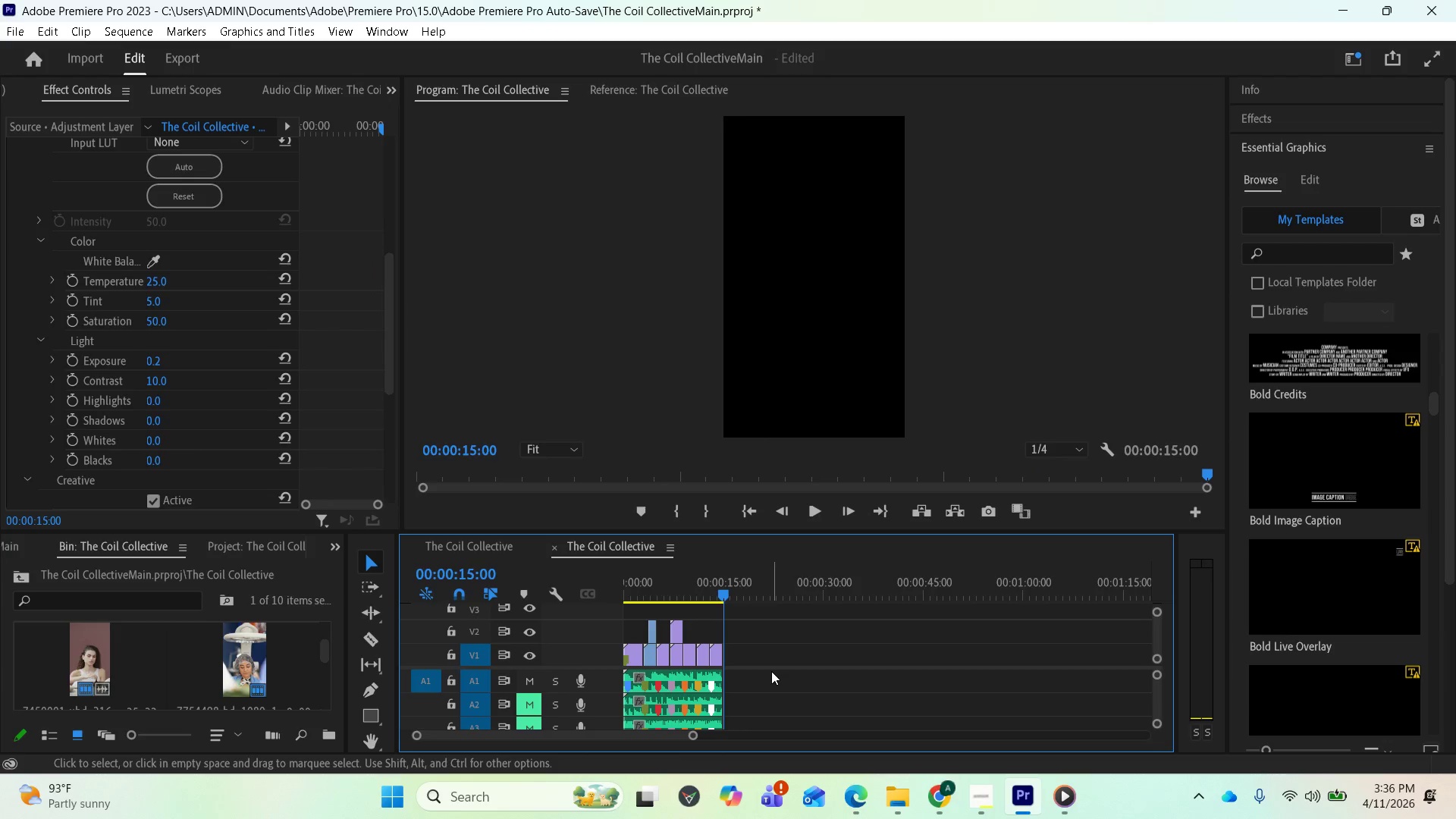 
left_click_drag(start_coordinate=[716, 593], to_coordinate=[626, 582])
 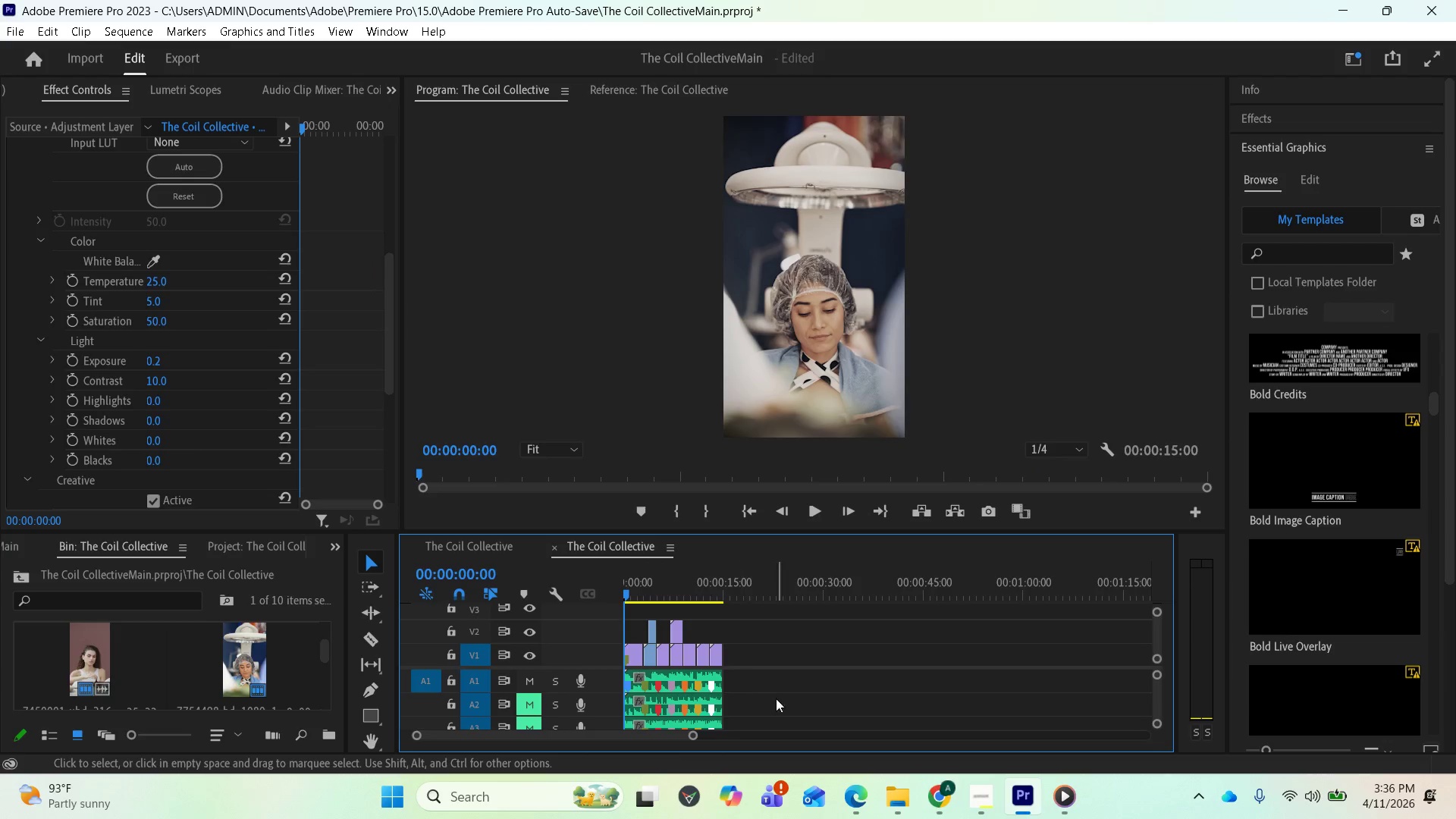 
scroll: coordinate [1046, 634], scroll_direction: up, amount: 8.0
 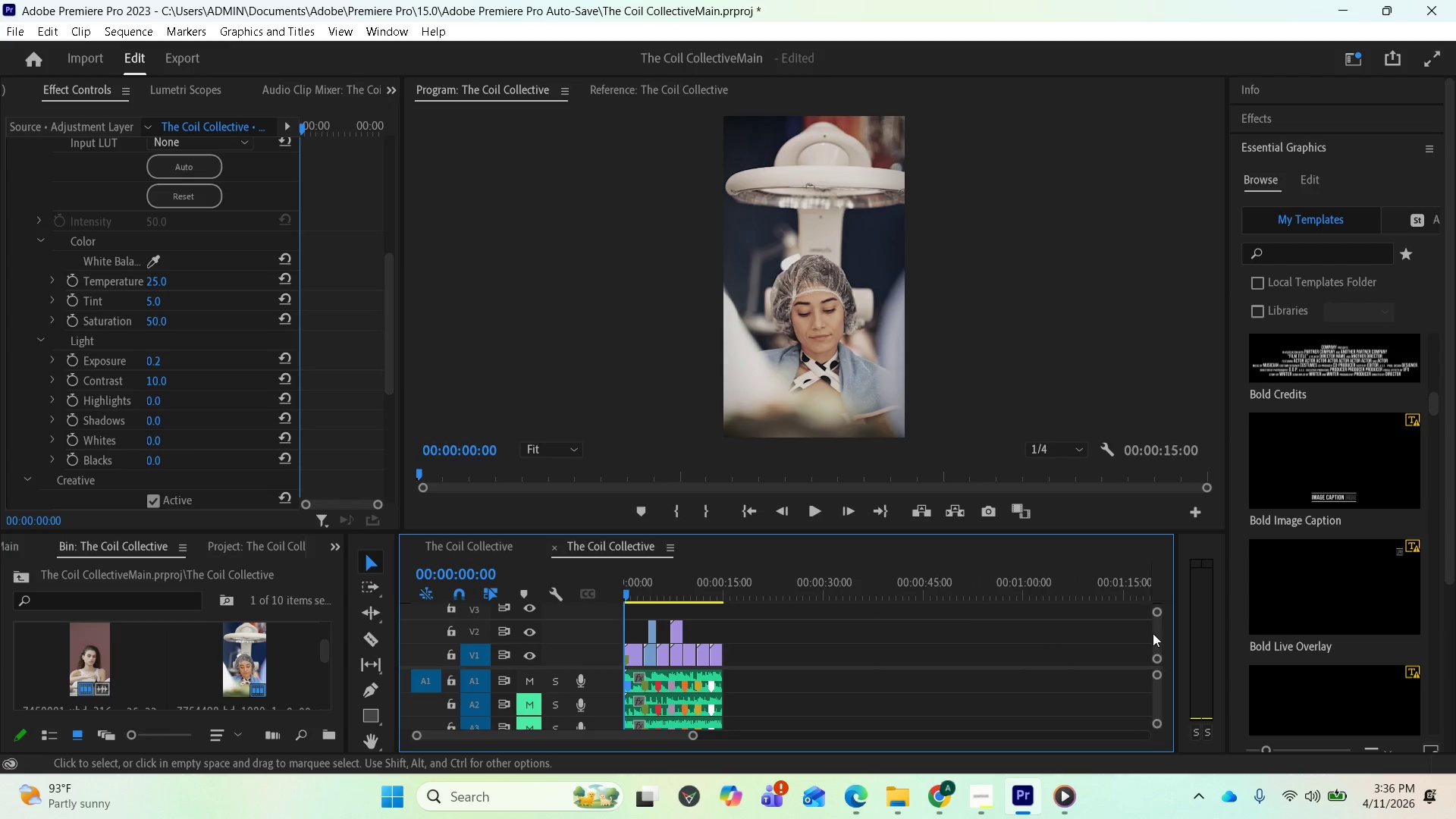 
left_click_drag(start_coordinate=[1156, 635], to_coordinate=[1158, 620])
 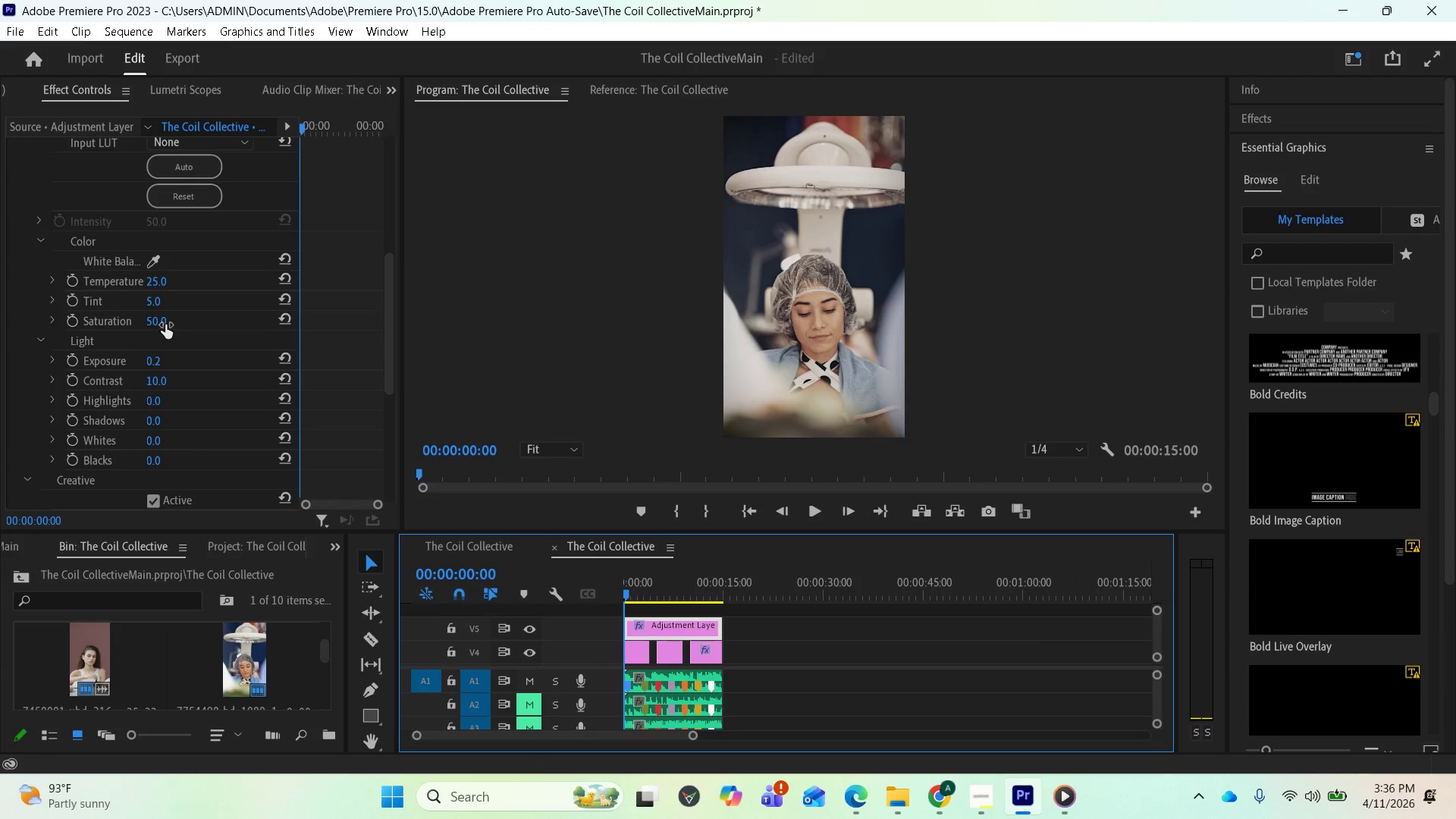 
wait(5.86)
 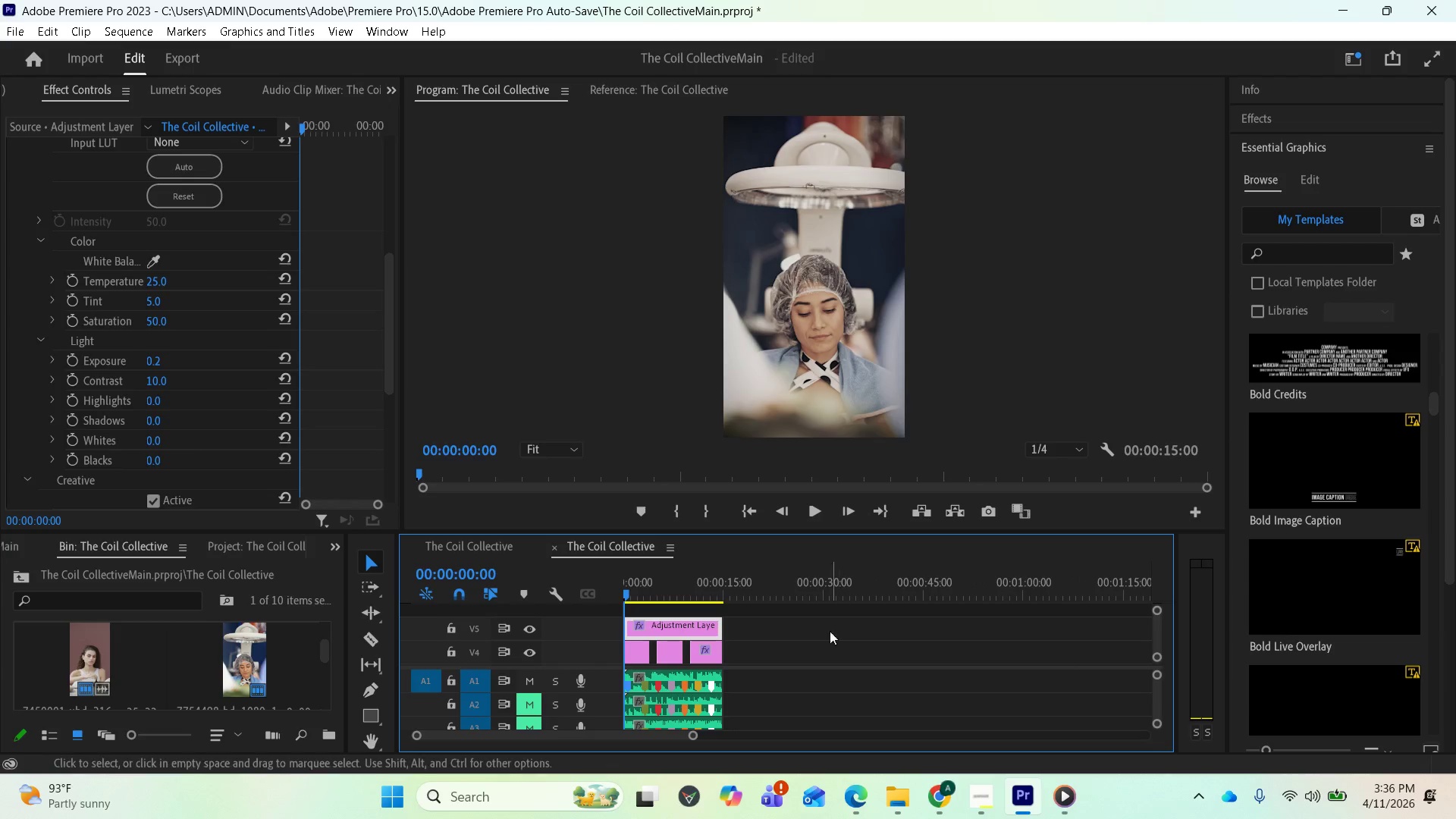 
left_click([158, 307])
 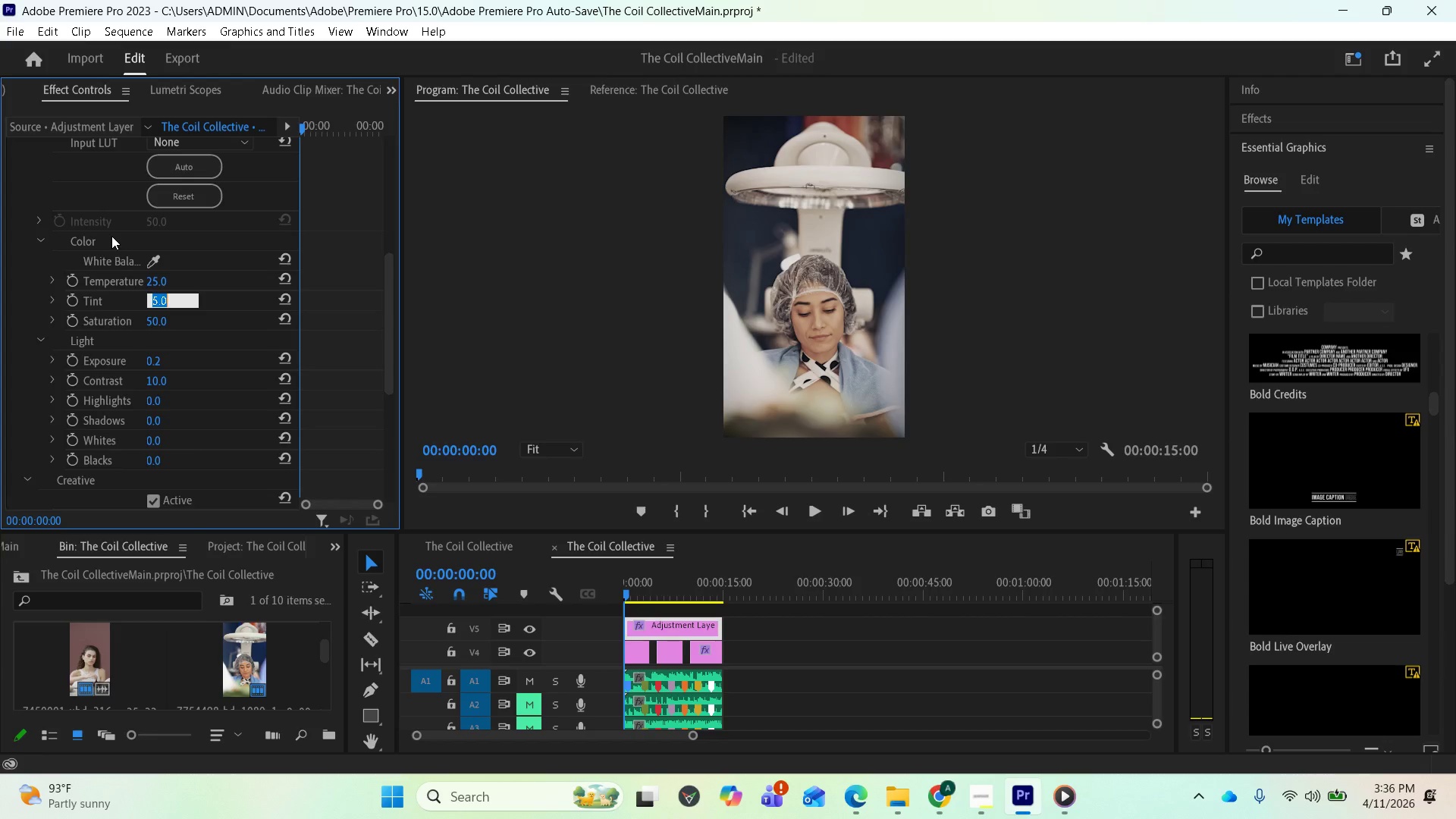 
type(20)
 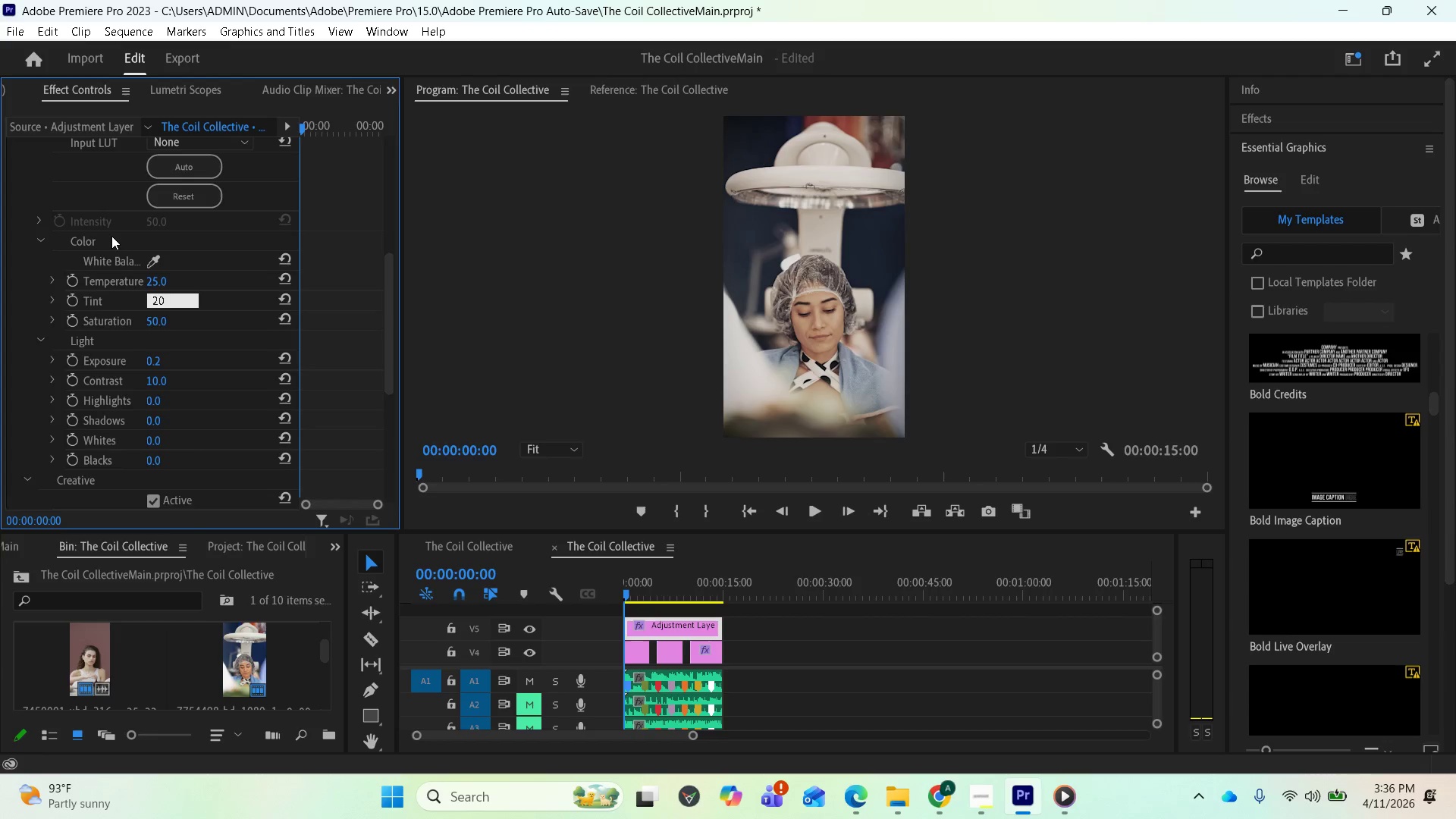 
key(Enter)
 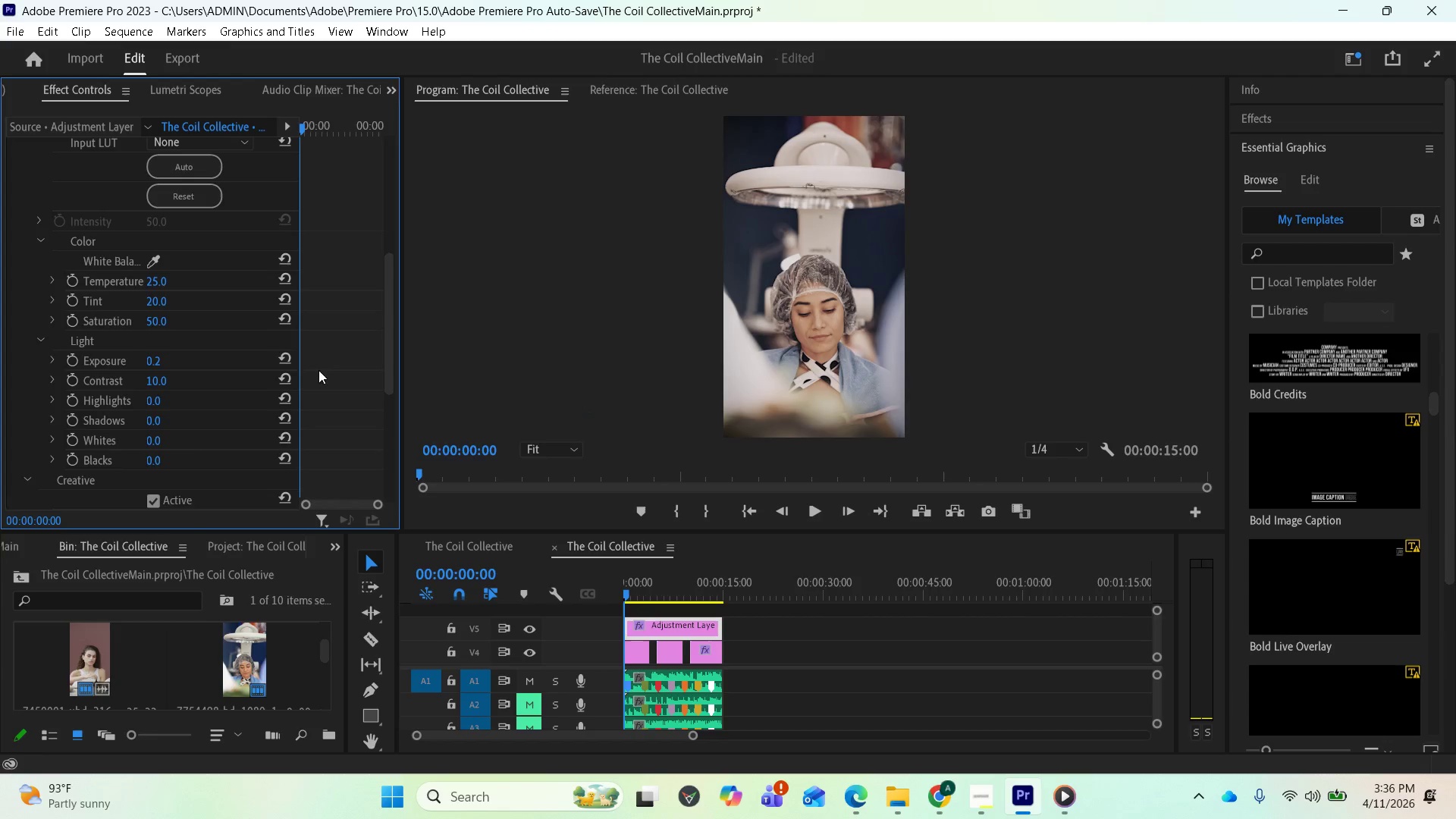 
left_click_drag(start_coordinate=[152, 300], to_coordinate=[29, 320])
 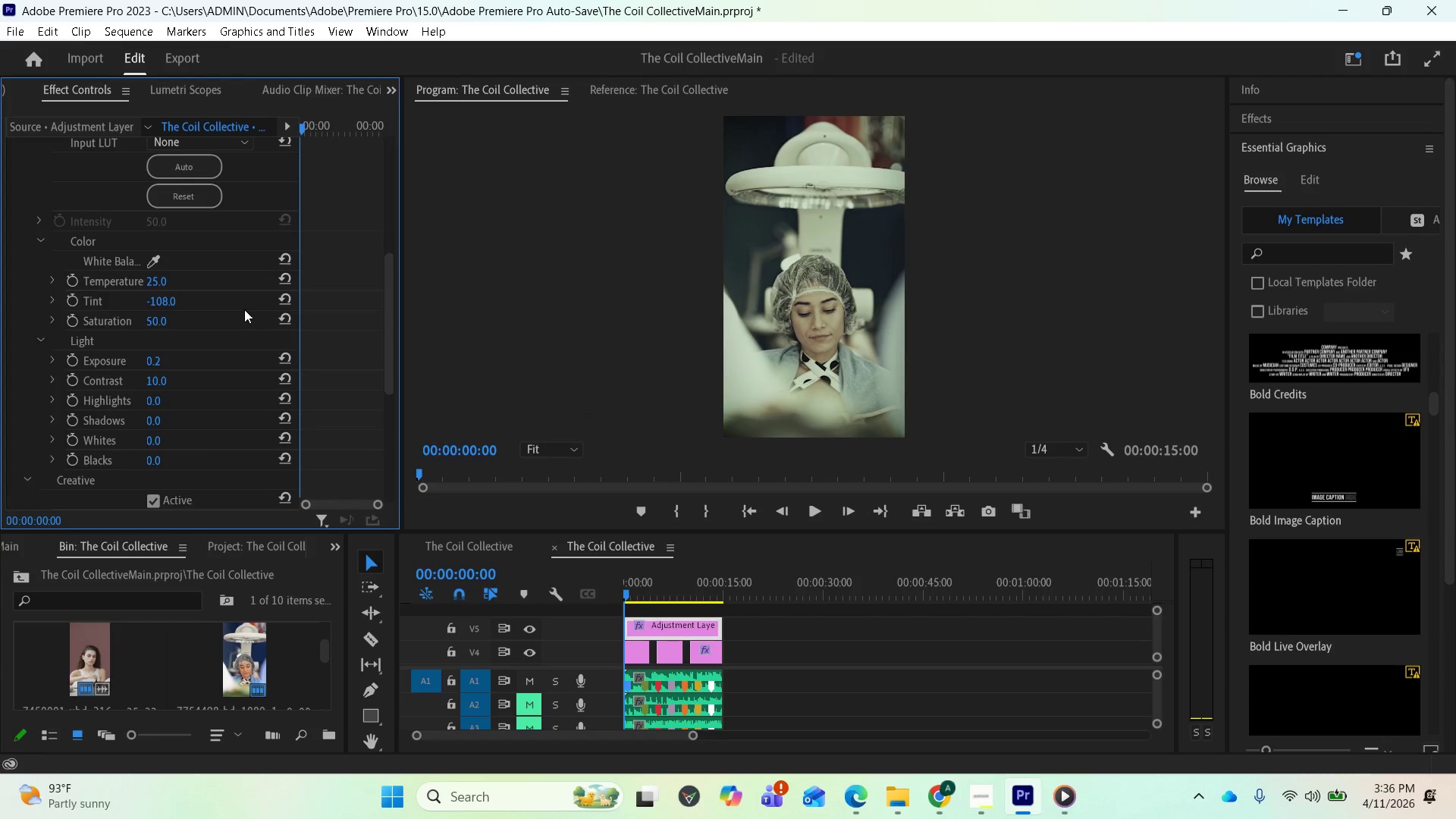 
left_click([190, 302])
 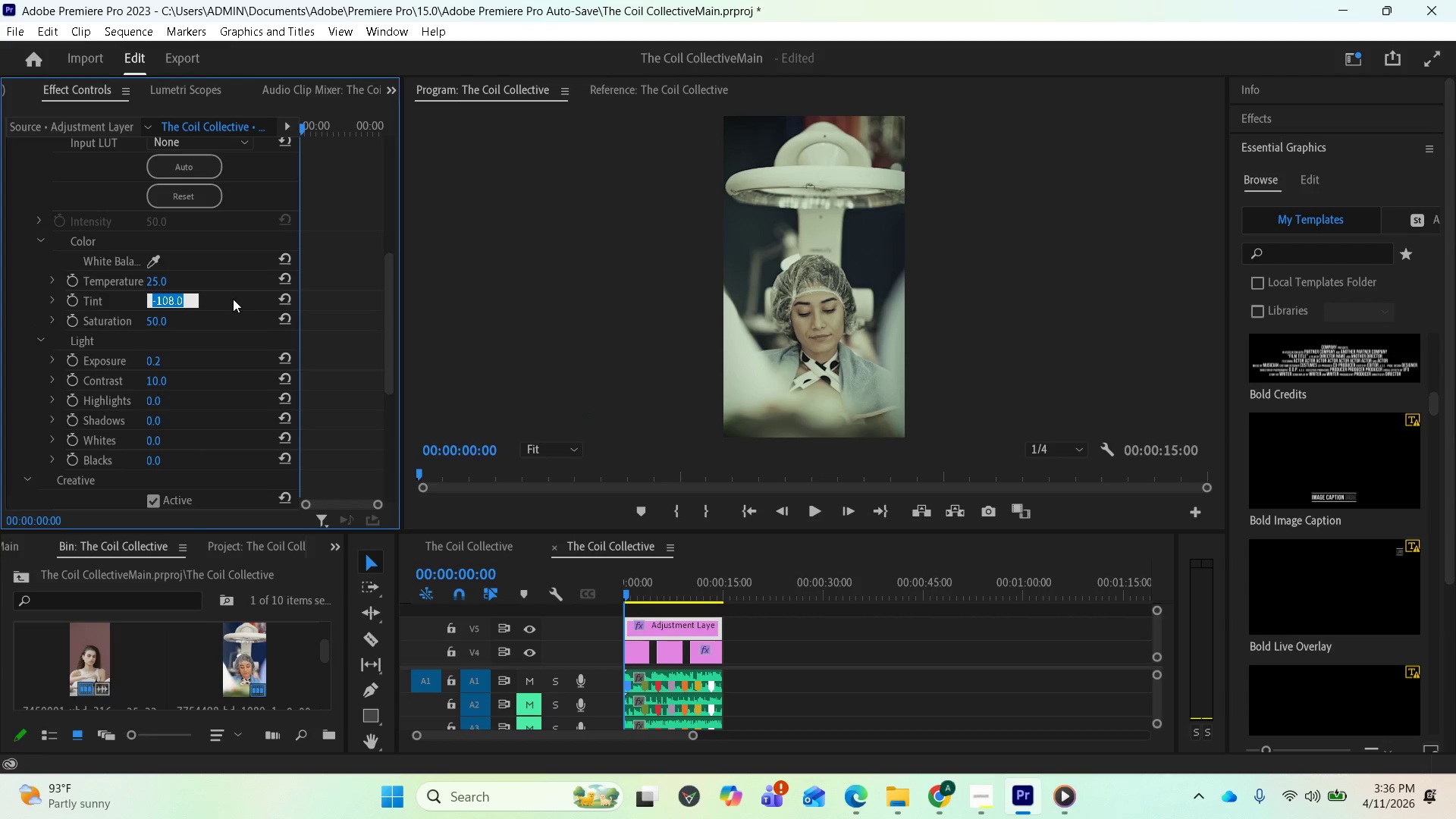 
key(0)
 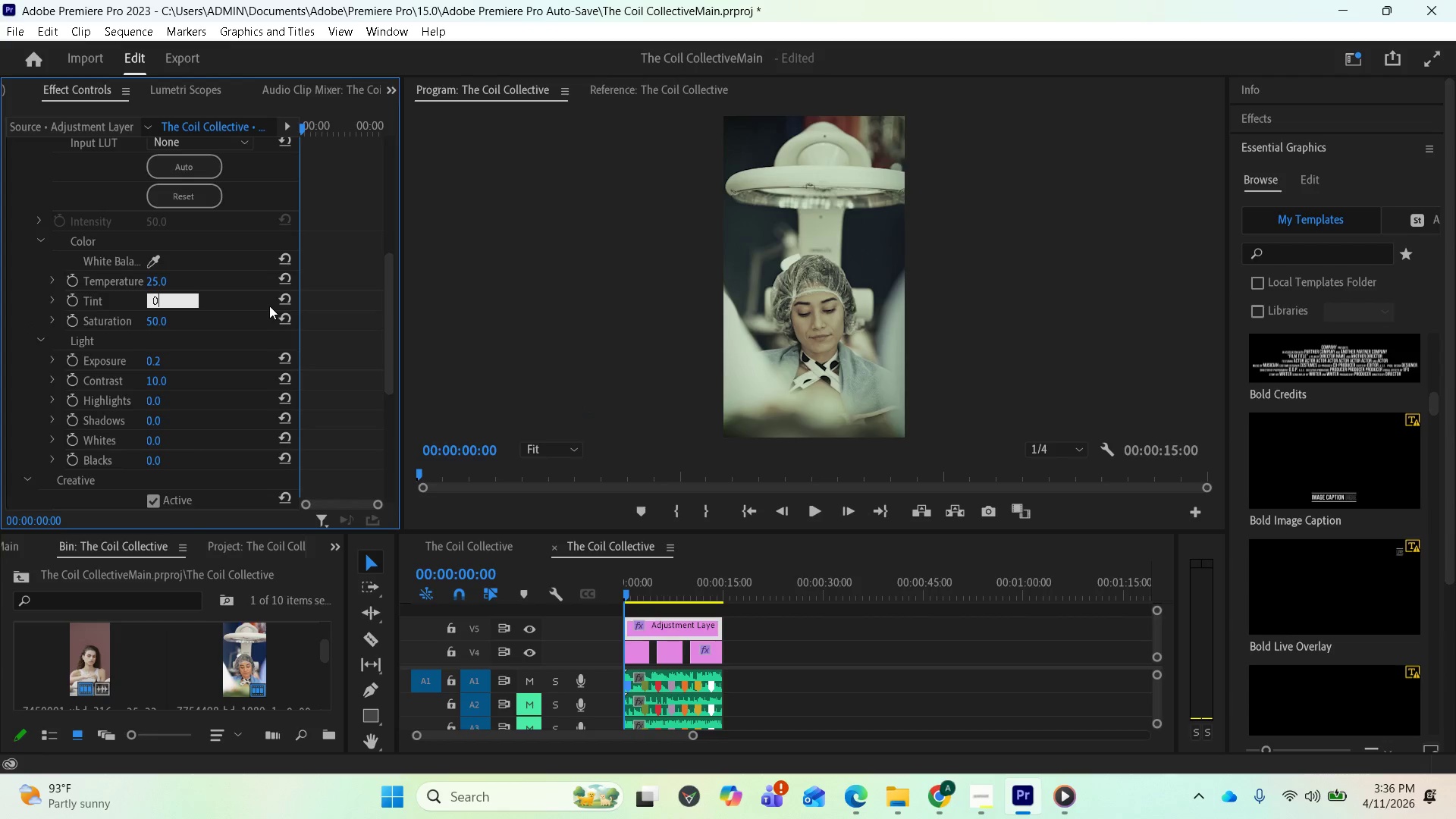 
key(Enter)
 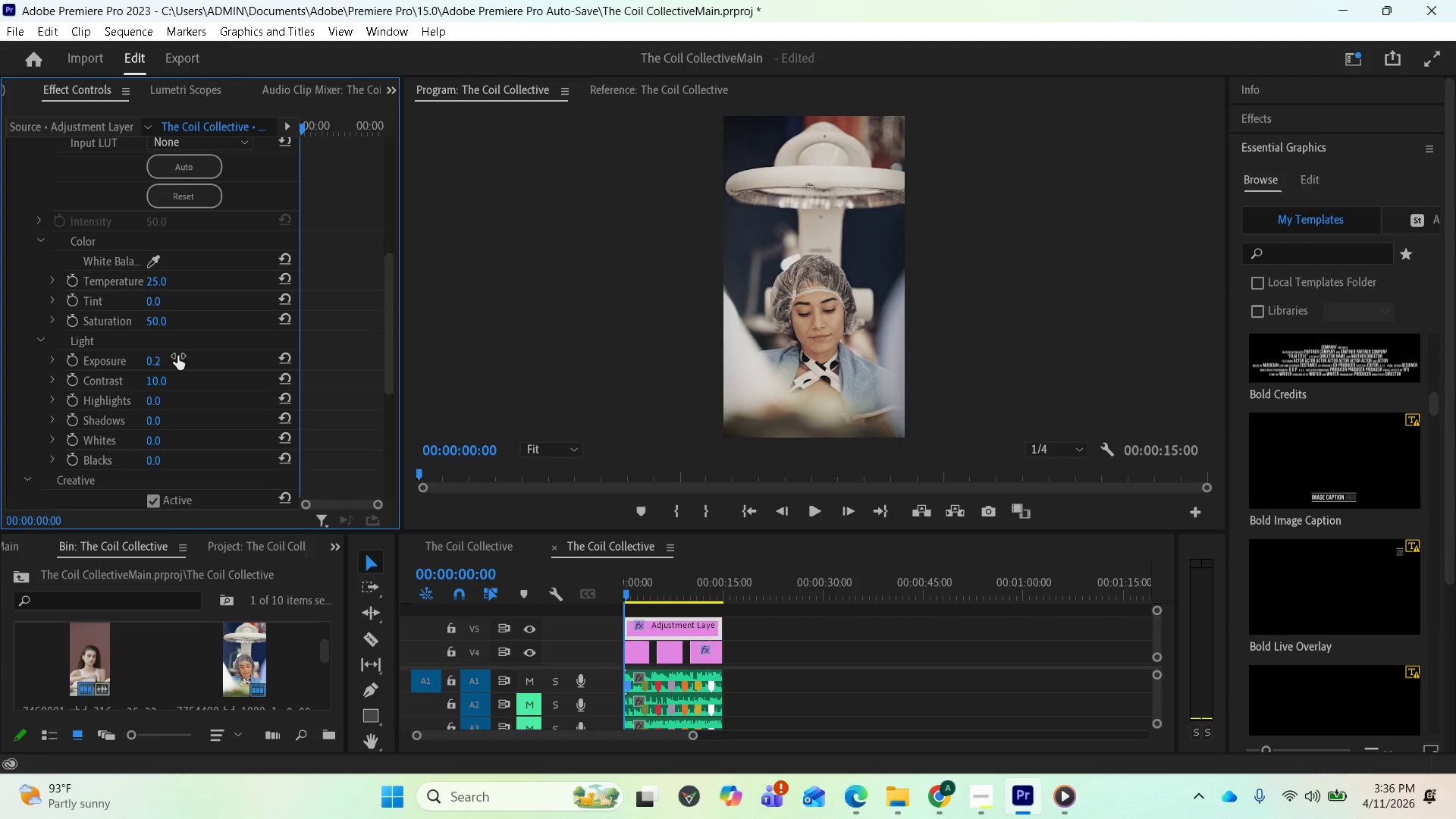 
key(Control+Z)
 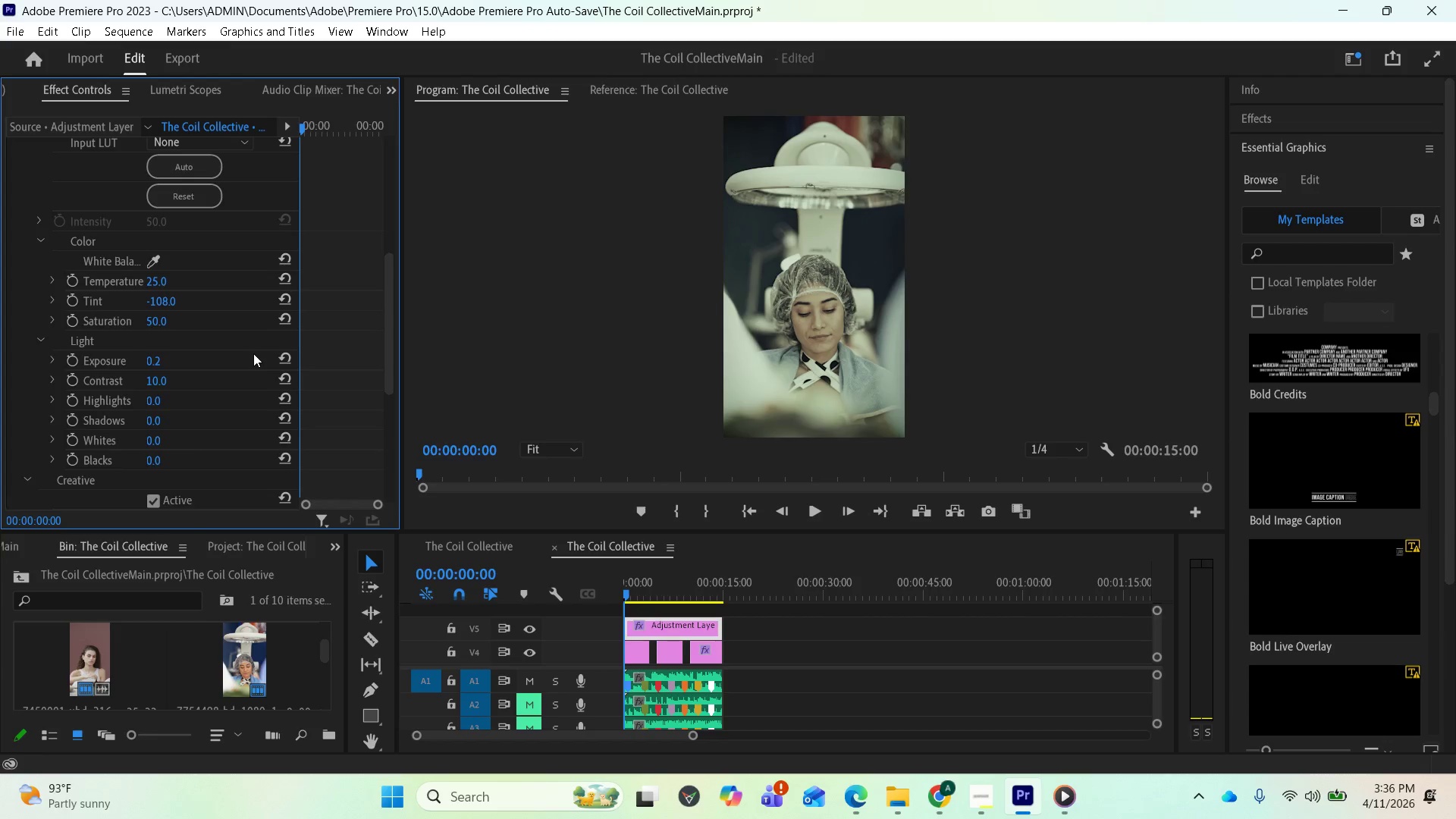 
key(Control+Z)
 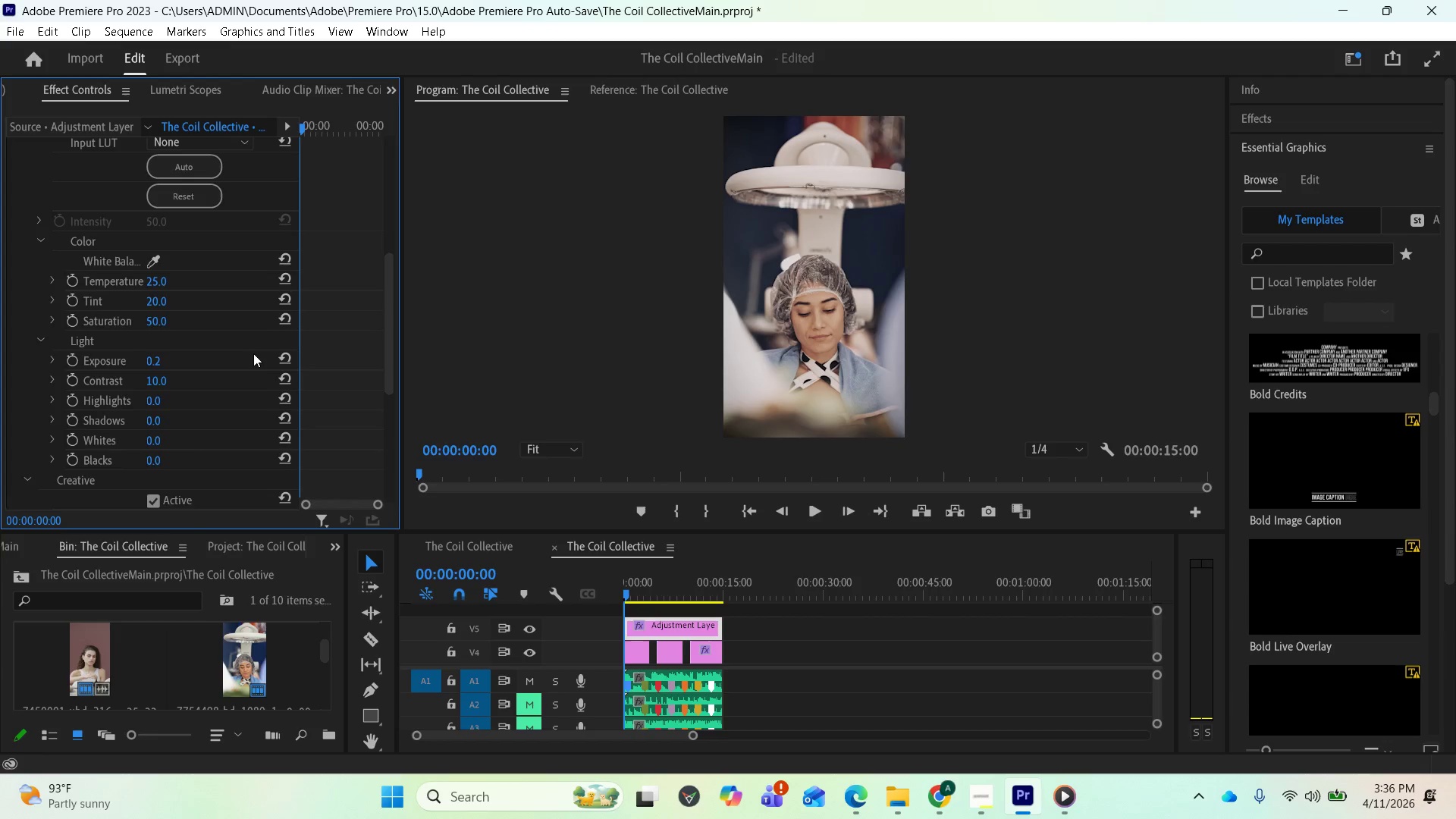 
key(Control+Z)
 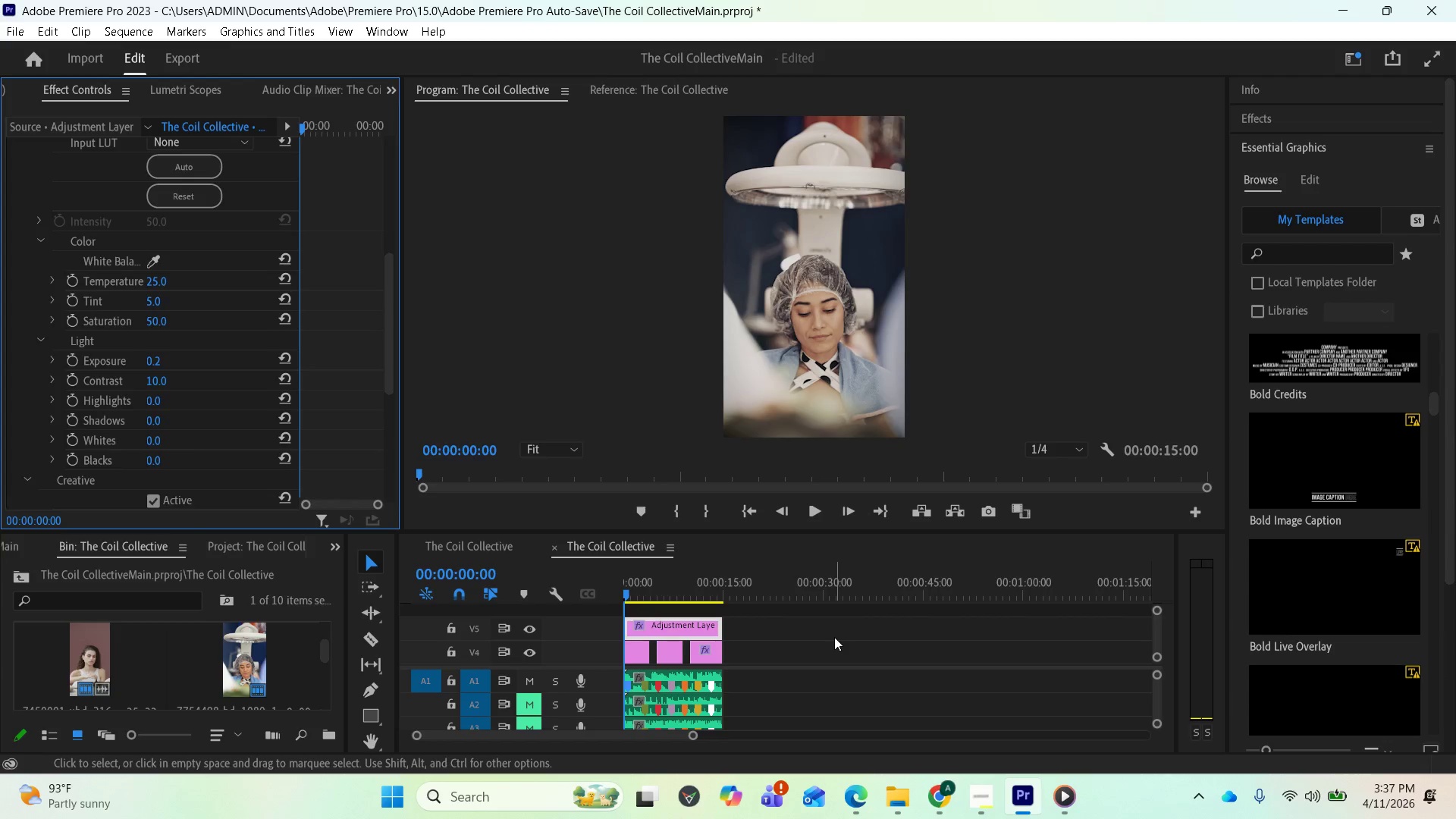 
key(Space)
 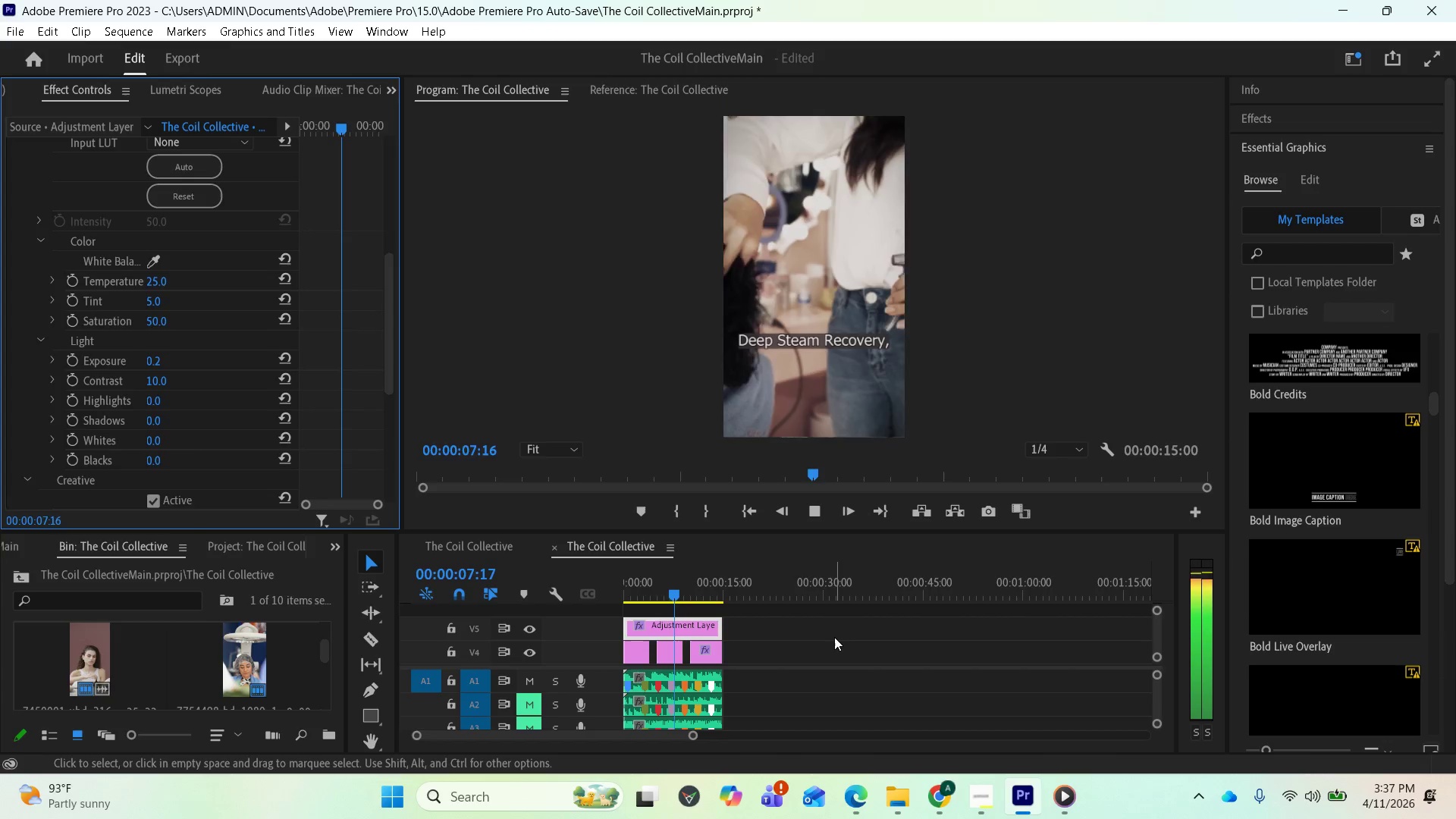 
wait(12.73)
 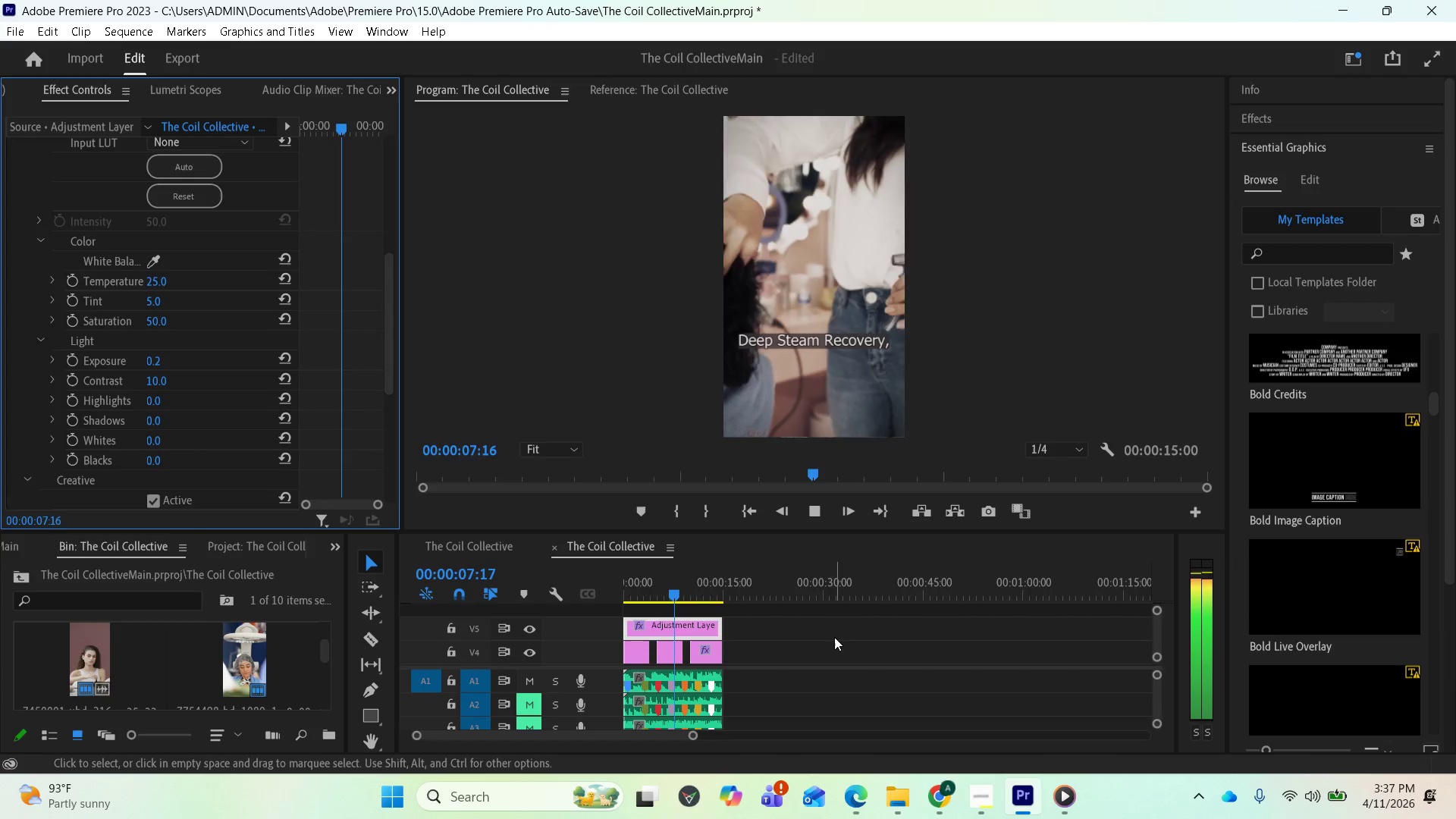 
key(Space)
 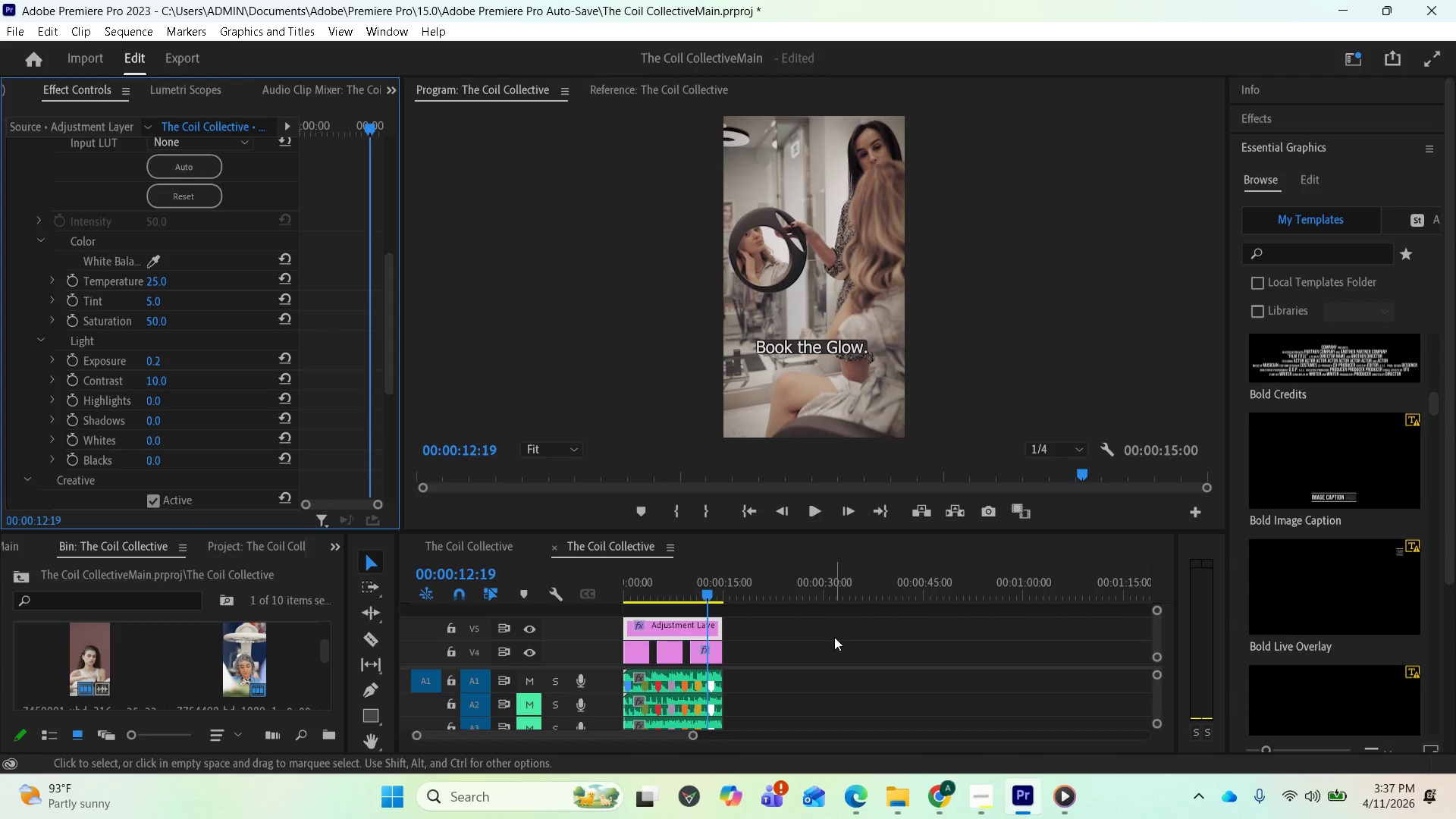 
key(Space)
 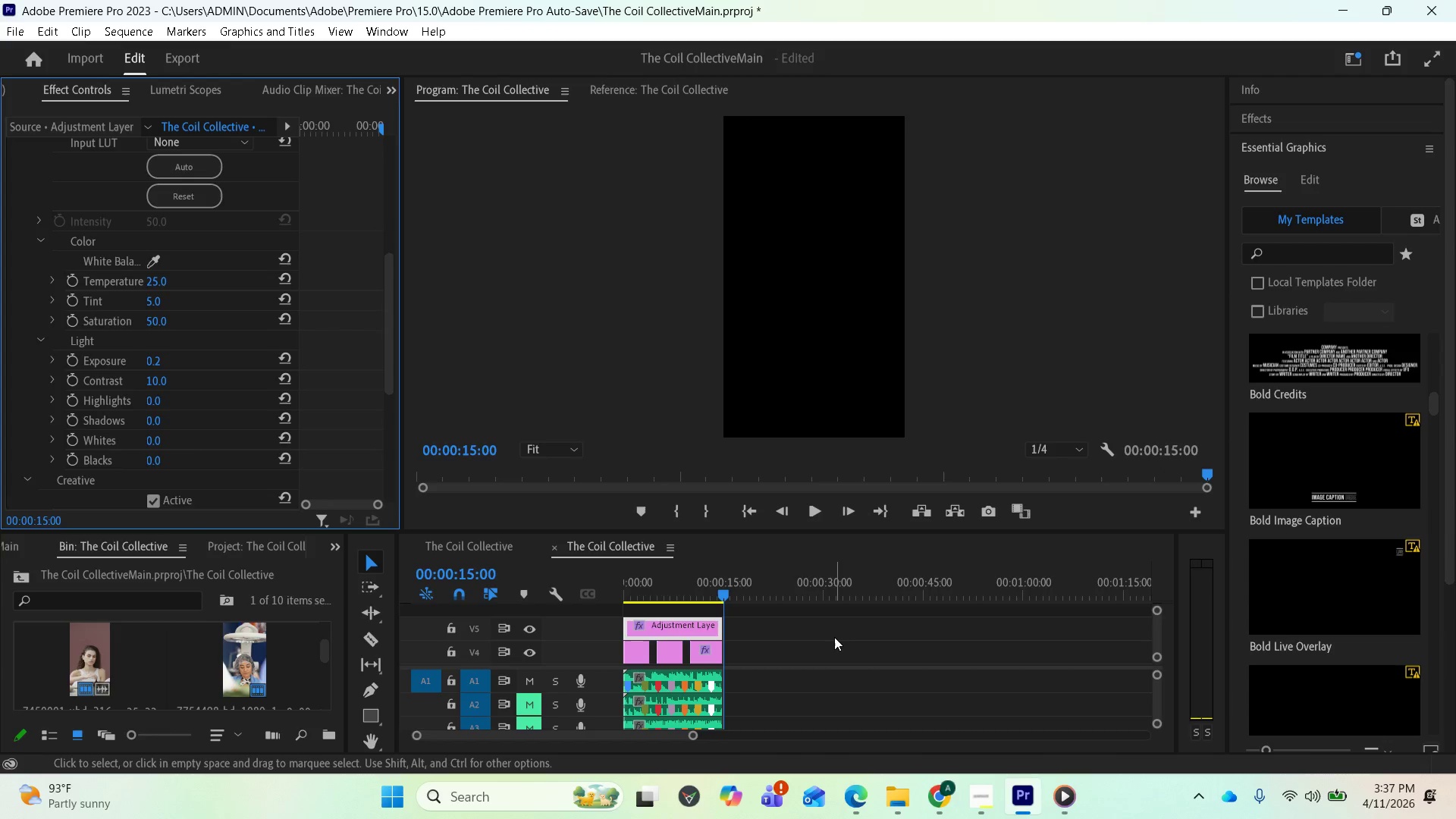 
wait(6.34)
 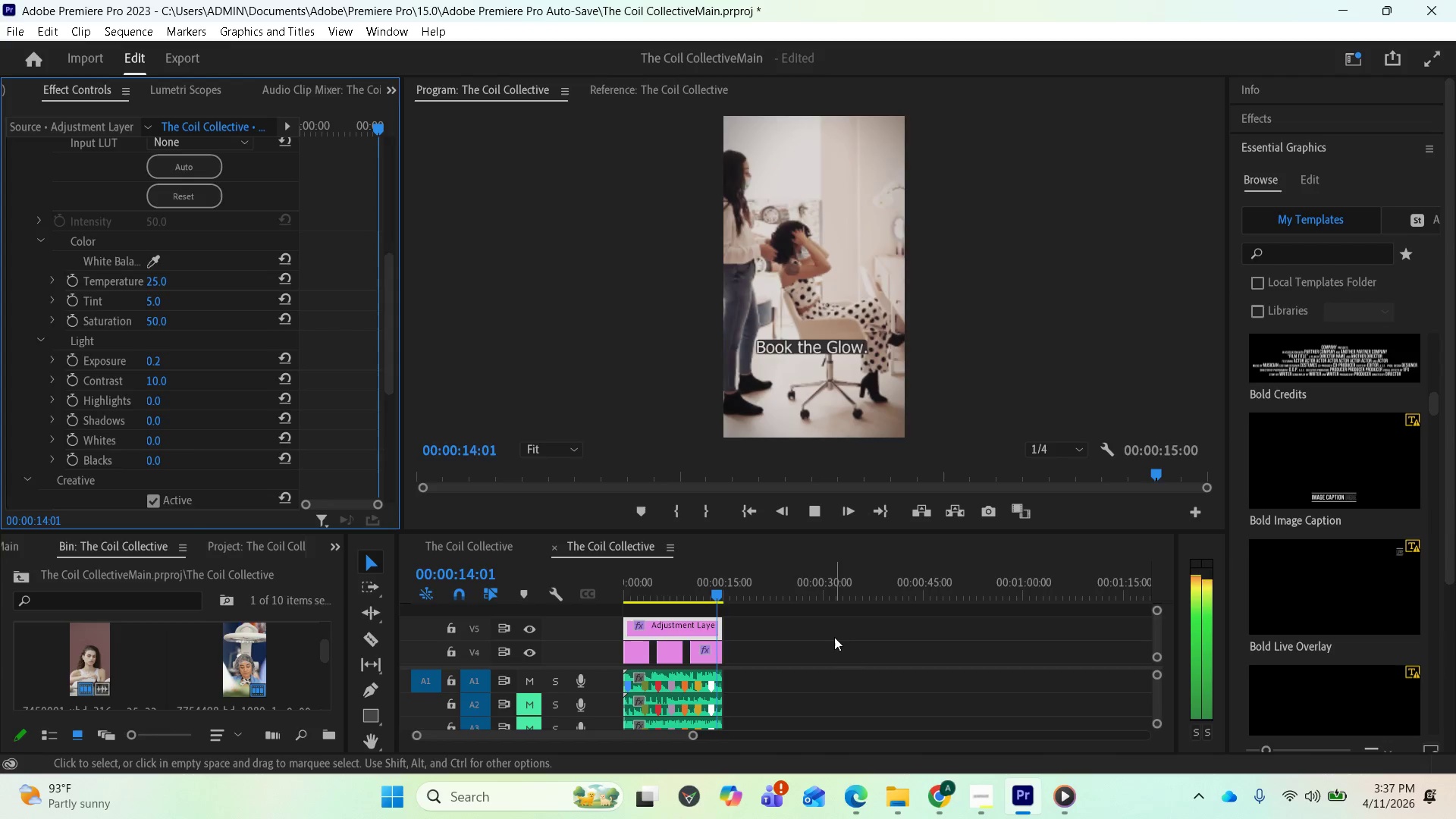 
scroll: coordinate [130, 403], scroll_direction: down, amount: 2.0
 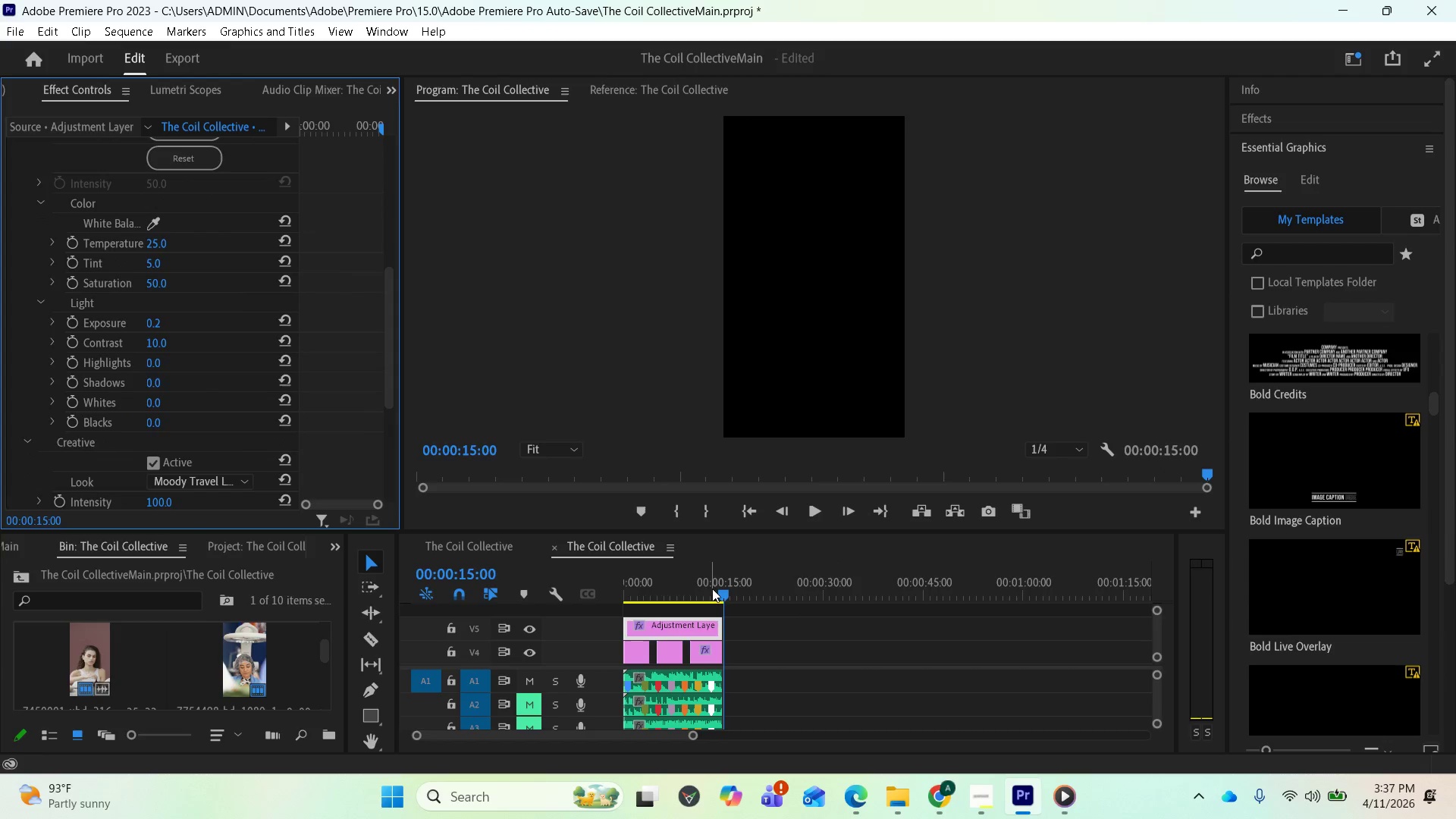 
left_click_drag(start_coordinate=[716, 589], to_coordinate=[642, 582])
 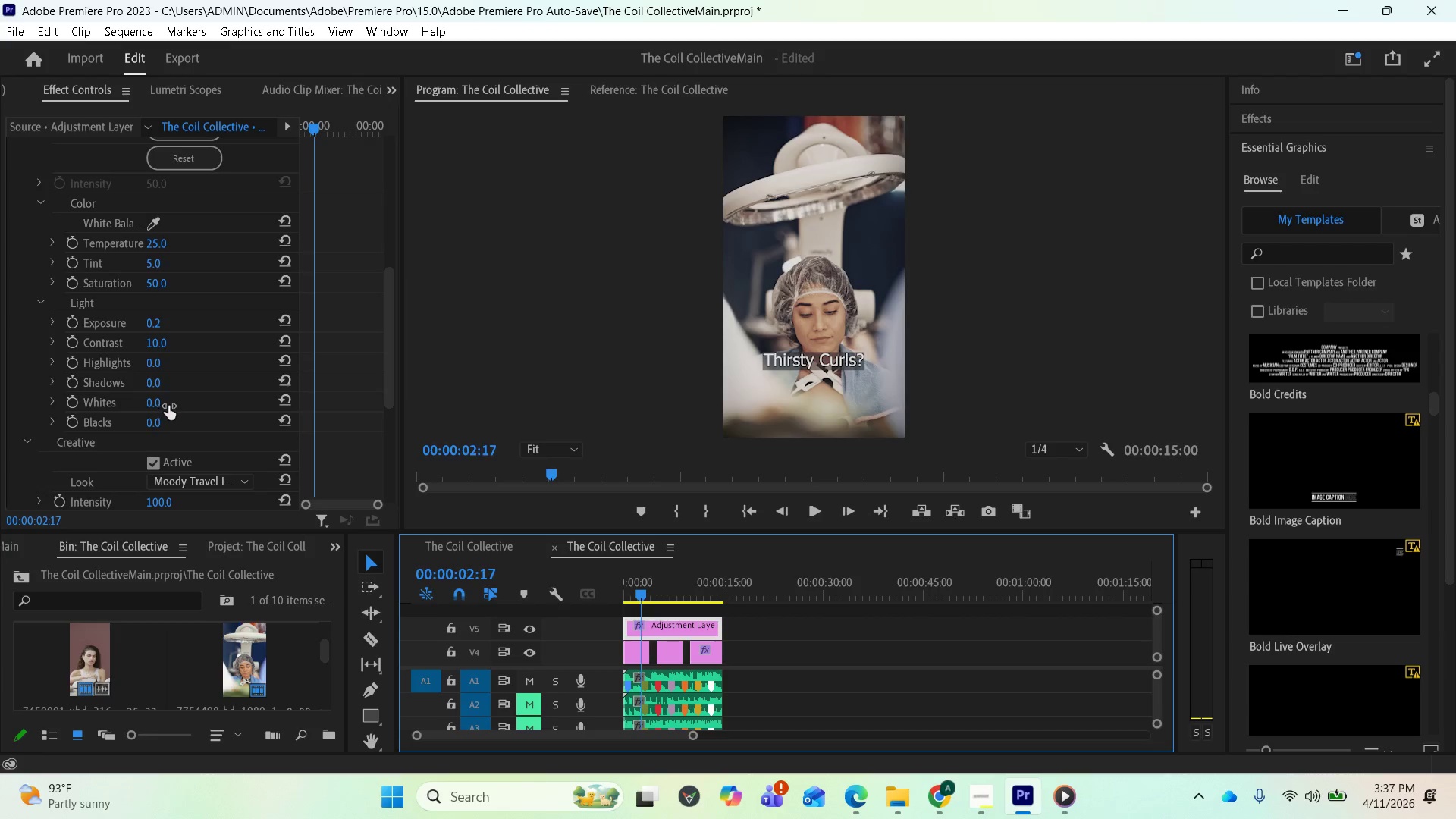 
scroll: coordinate [265, 488], scroll_direction: down, amount: 3.0
 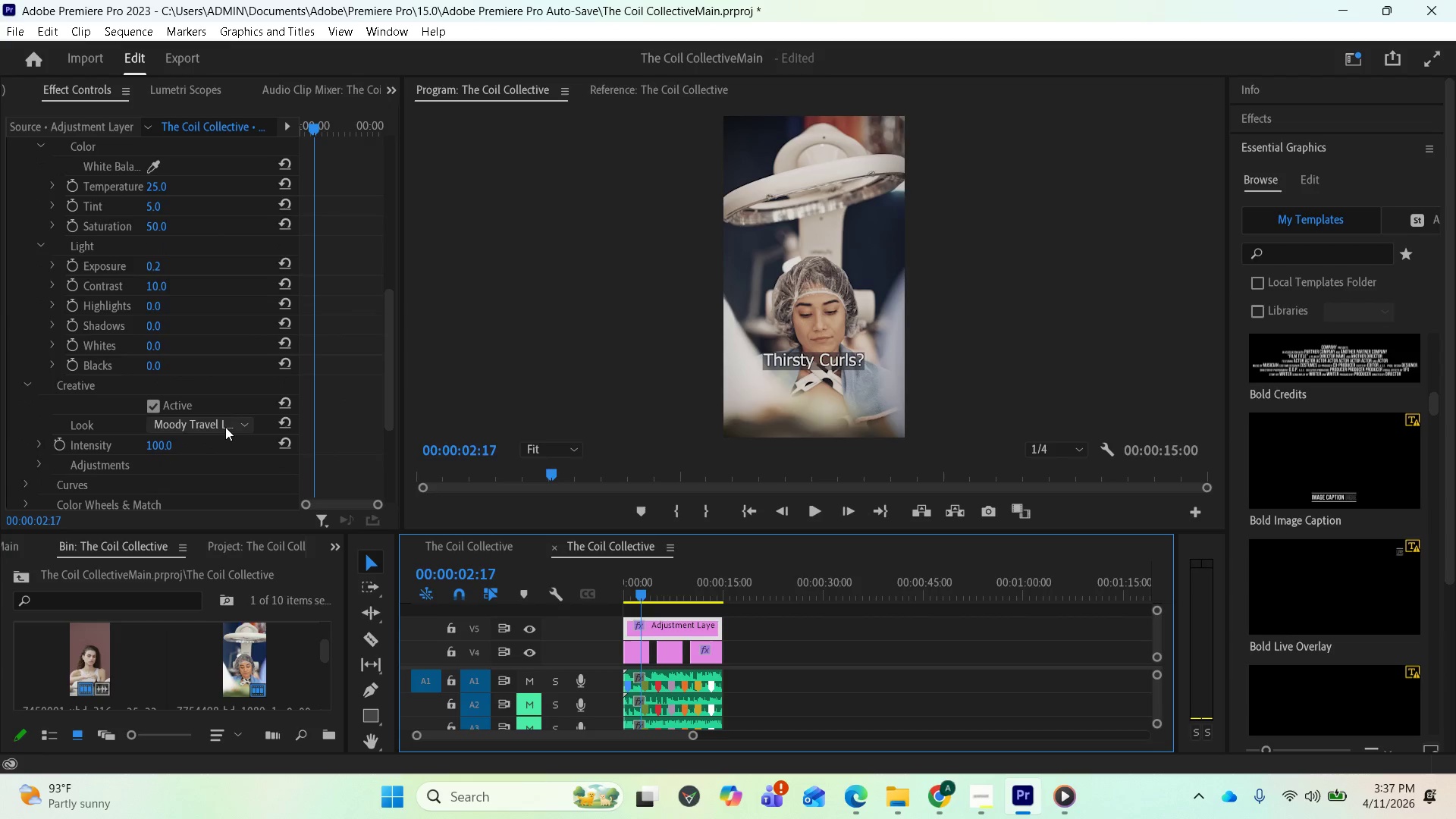 
left_click([225, 427])
 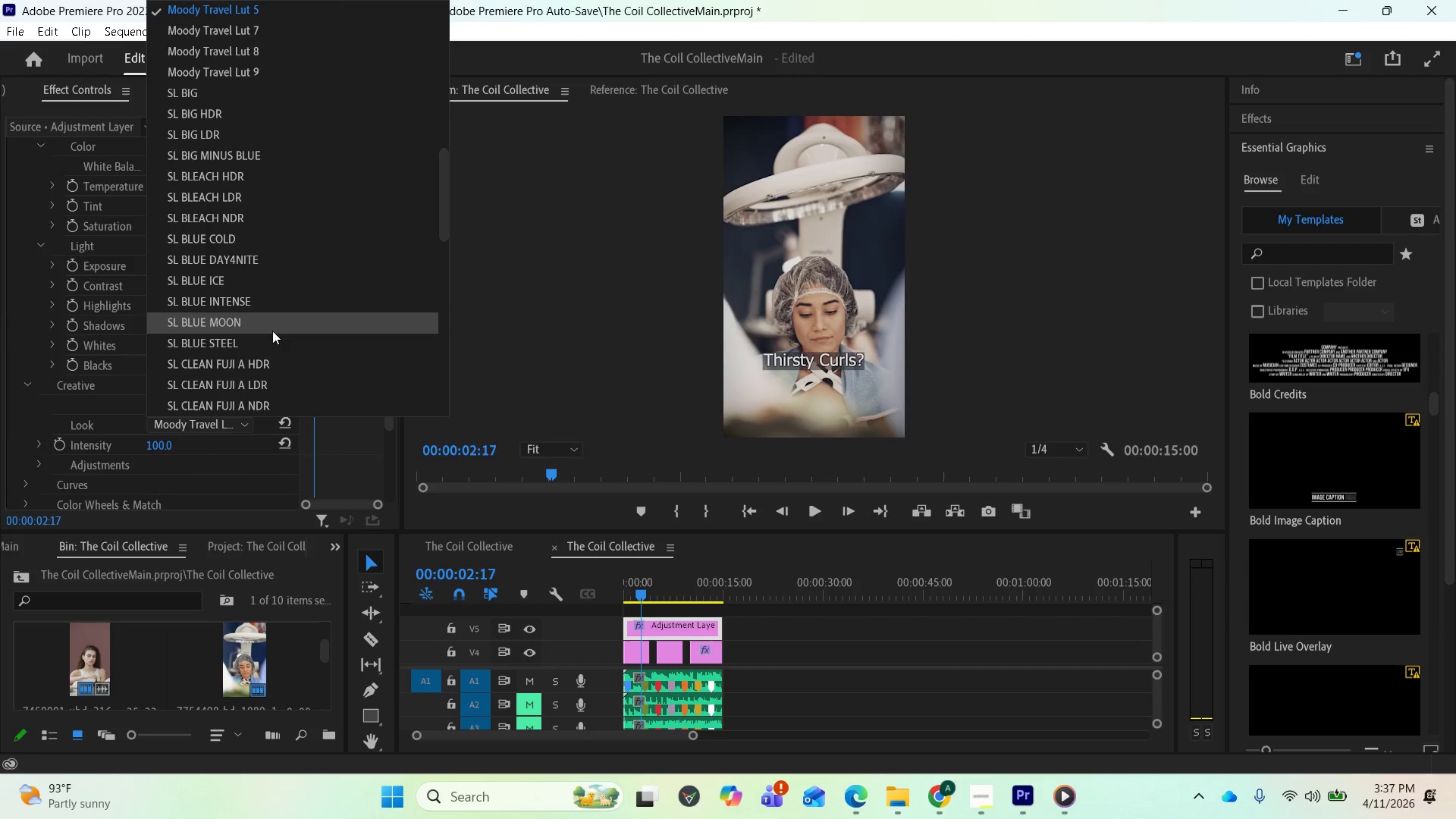 
scroll: coordinate [364, 295], scroll_direction: up, amount: 9.0
 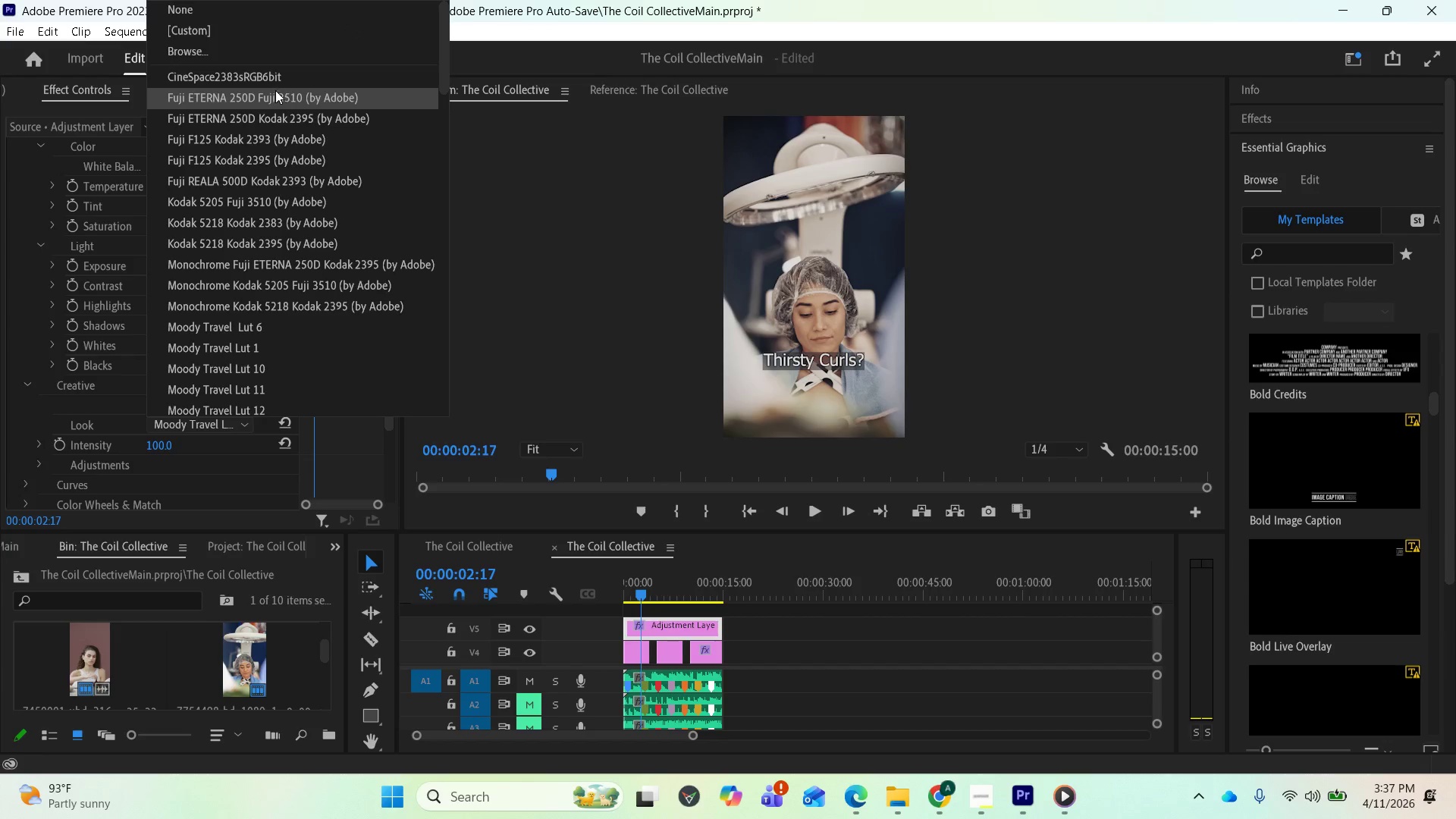 
left_click([268, 77])
 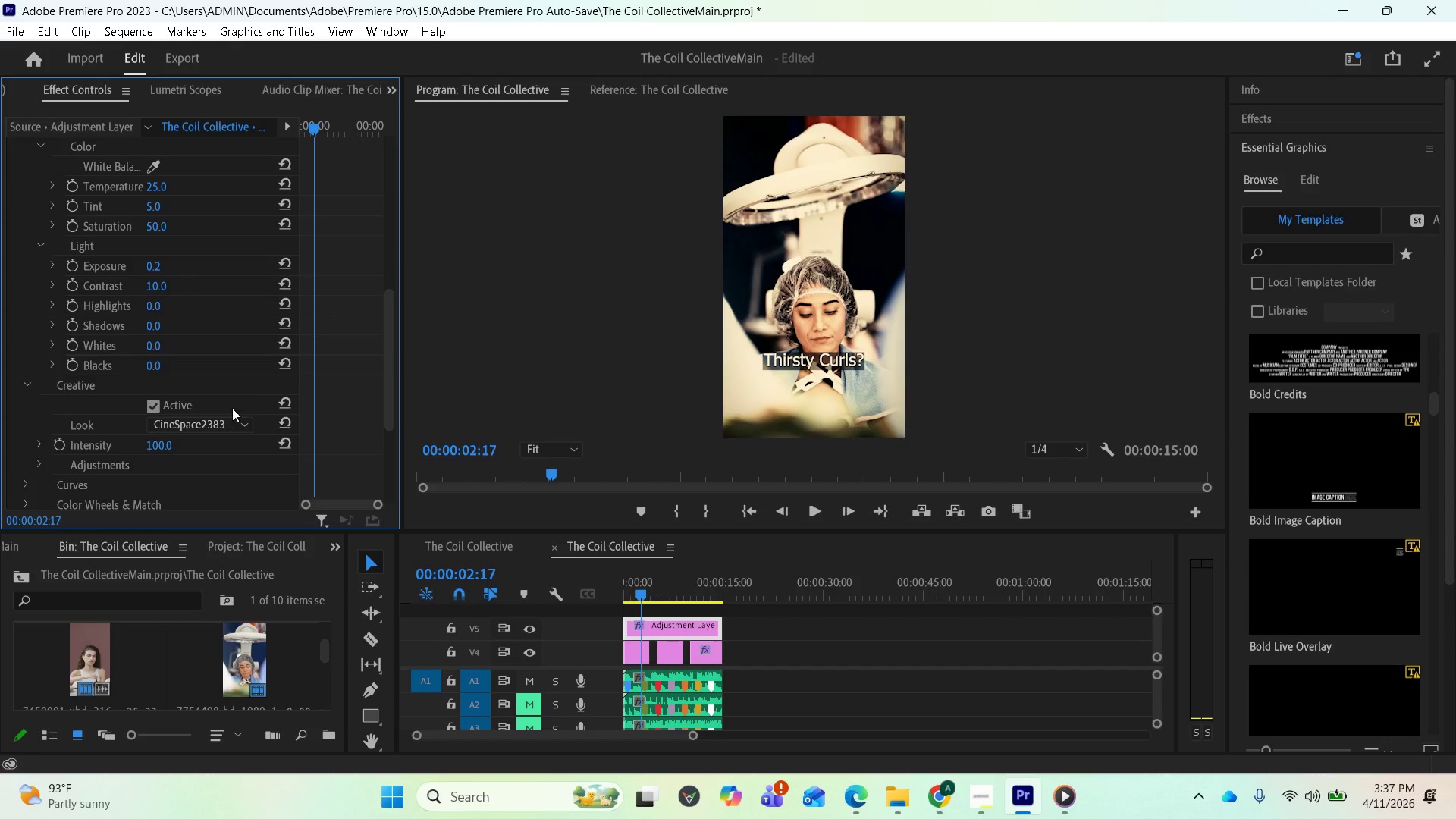 
left_click([215, 422])
 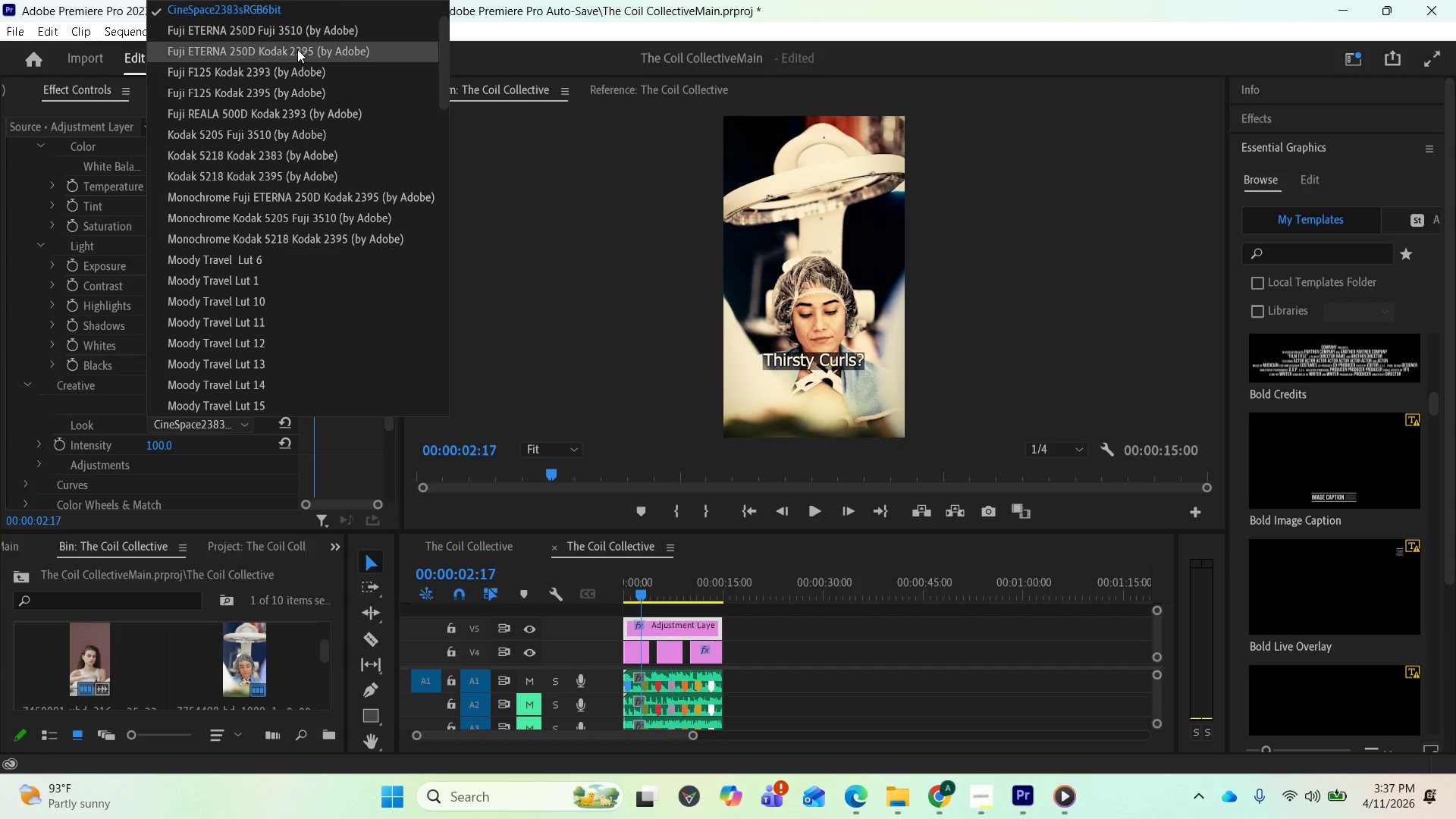 
left_click([293, 33])
 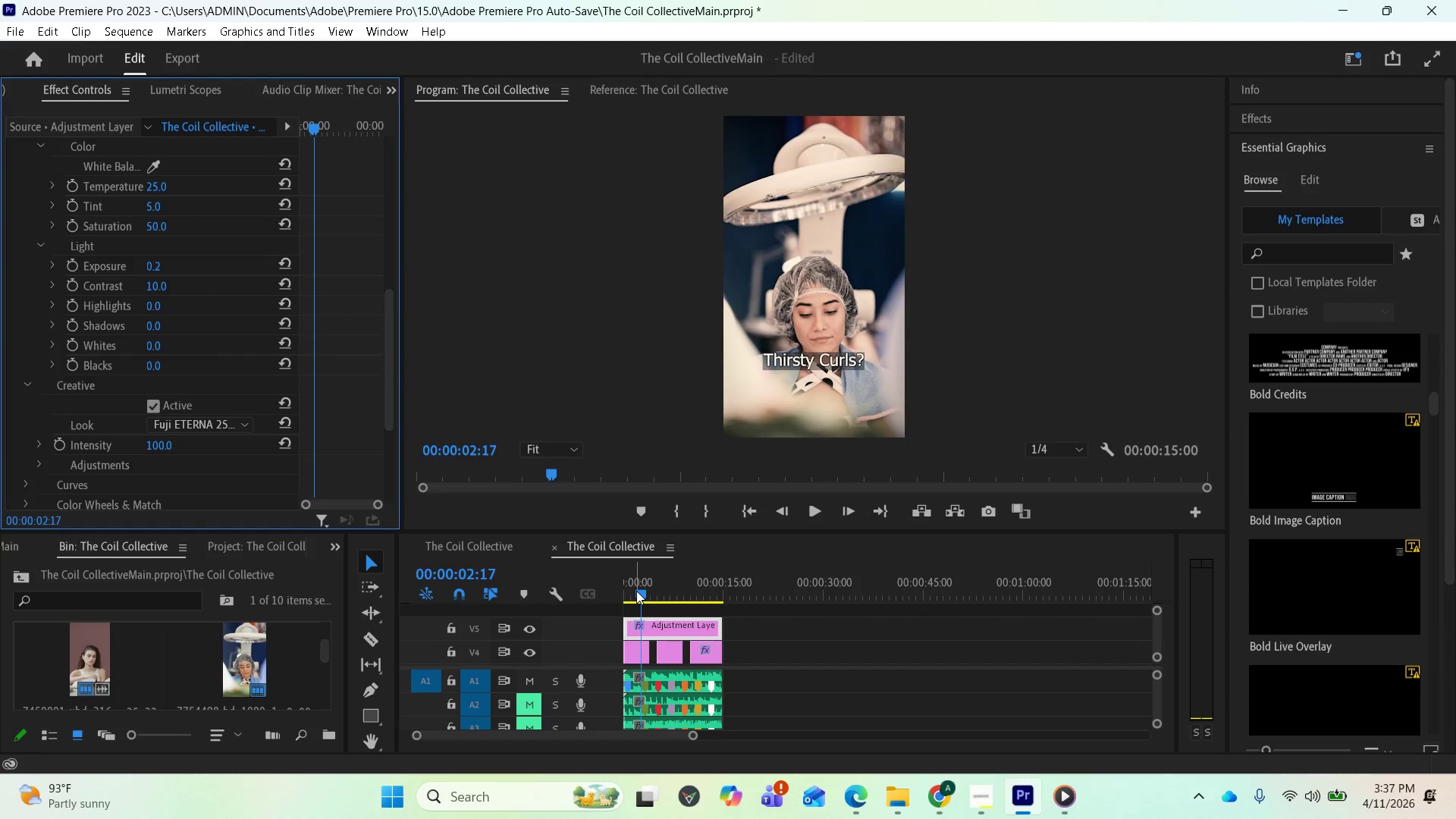 
wait(5.14)
 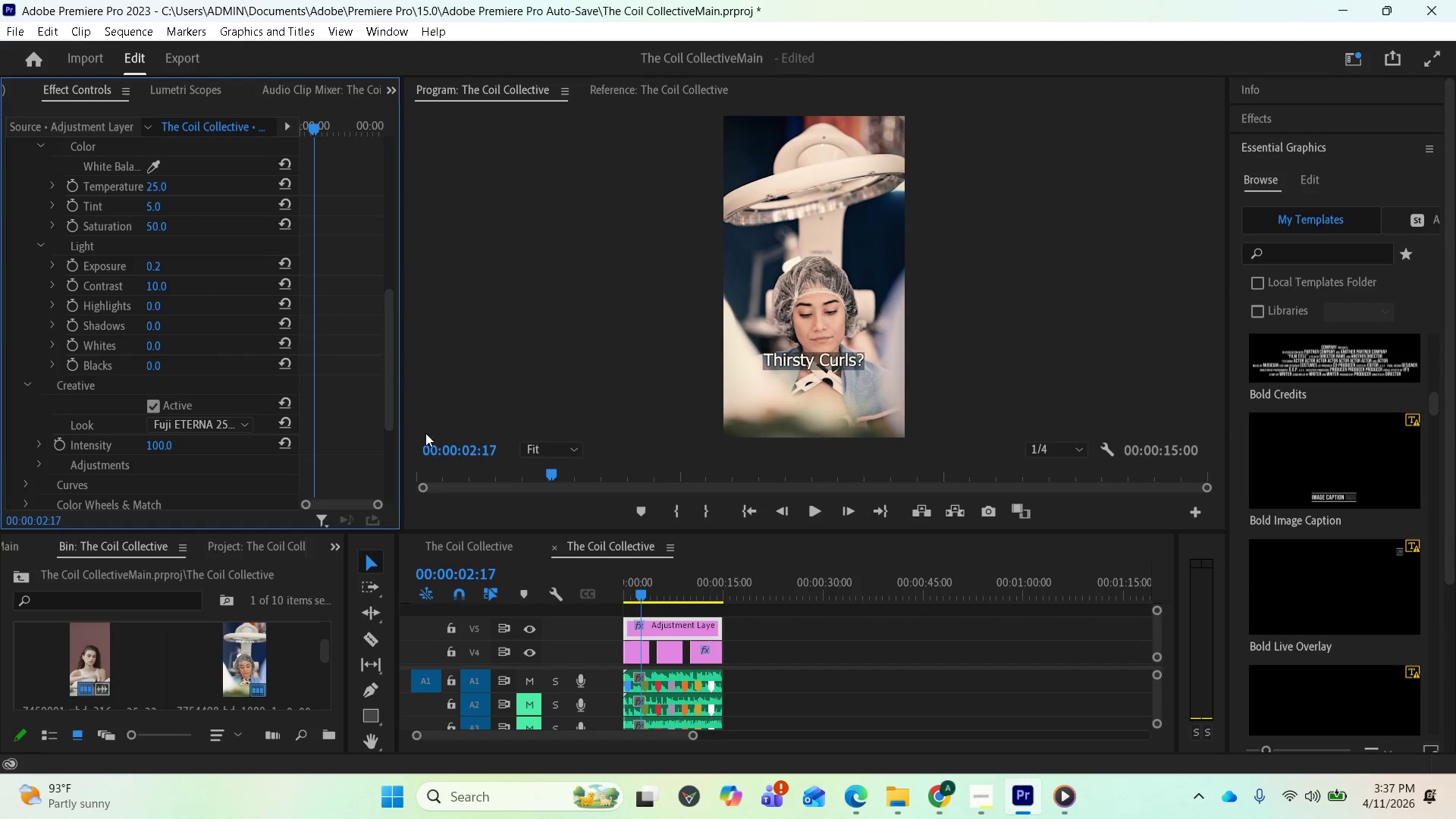 
left_click([211, 425])
 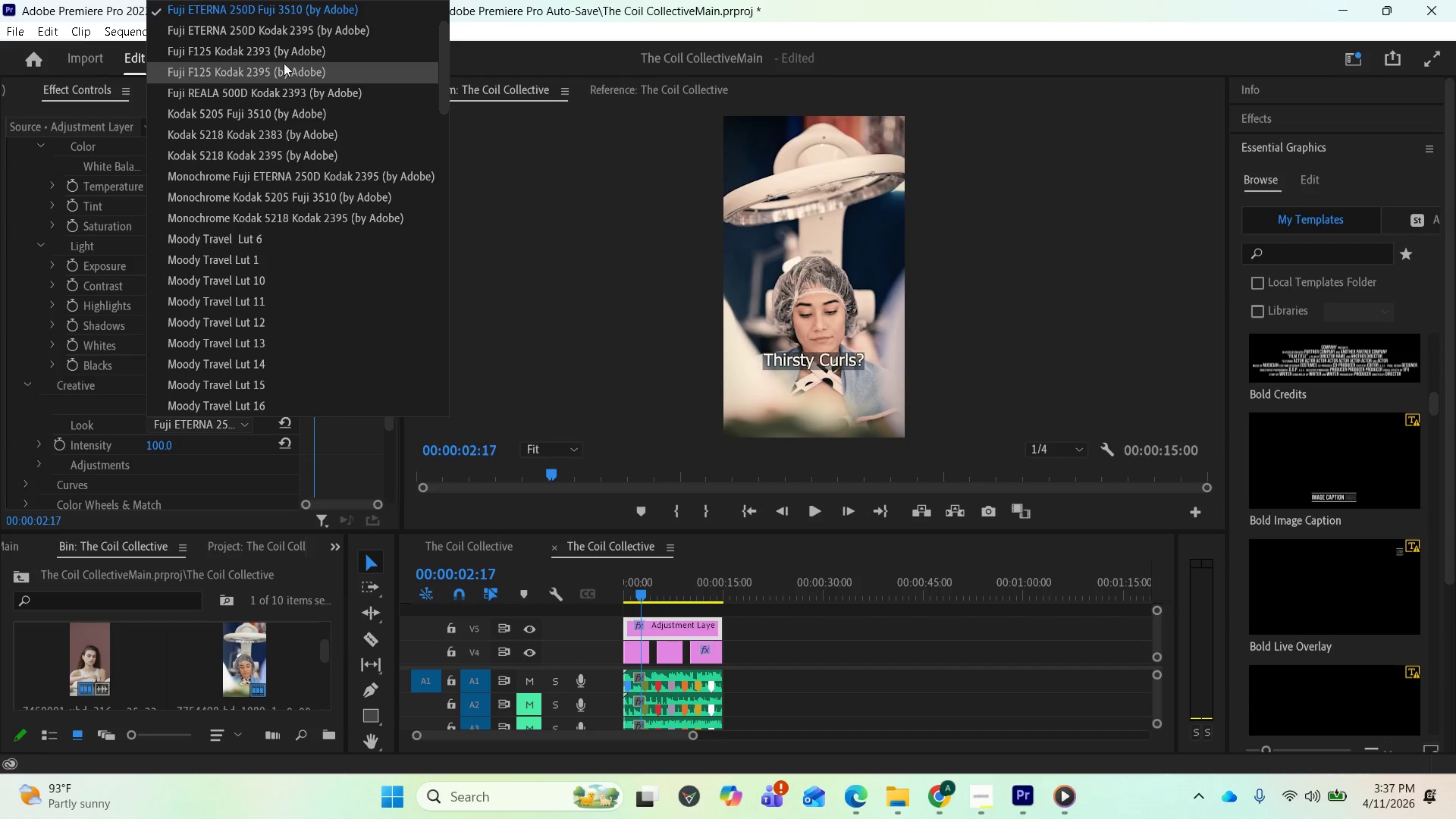 
scroll: coordinate [294, 66], scroll_direction: up, amount: 1.0
 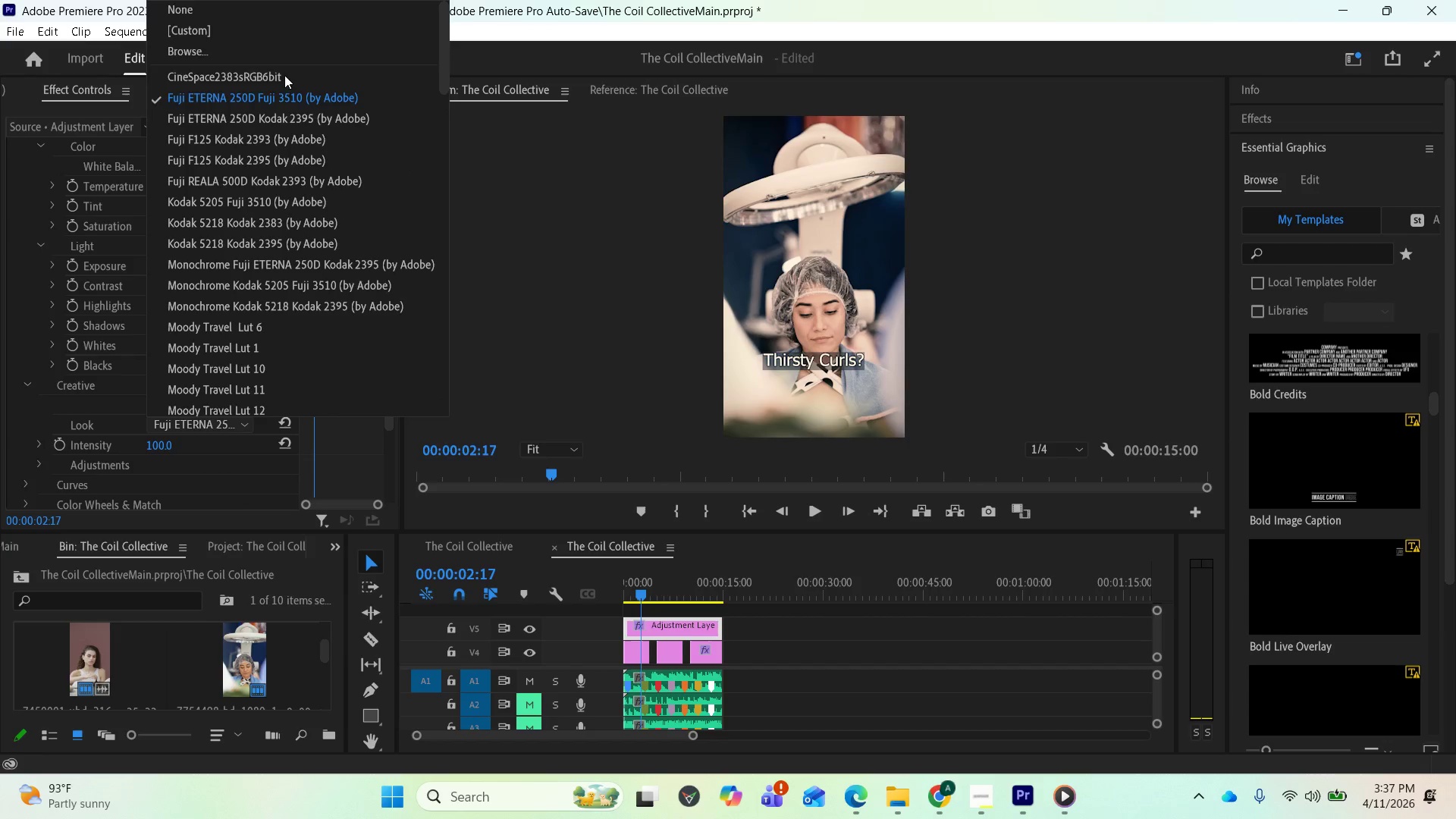 
left_click([278, 75])
 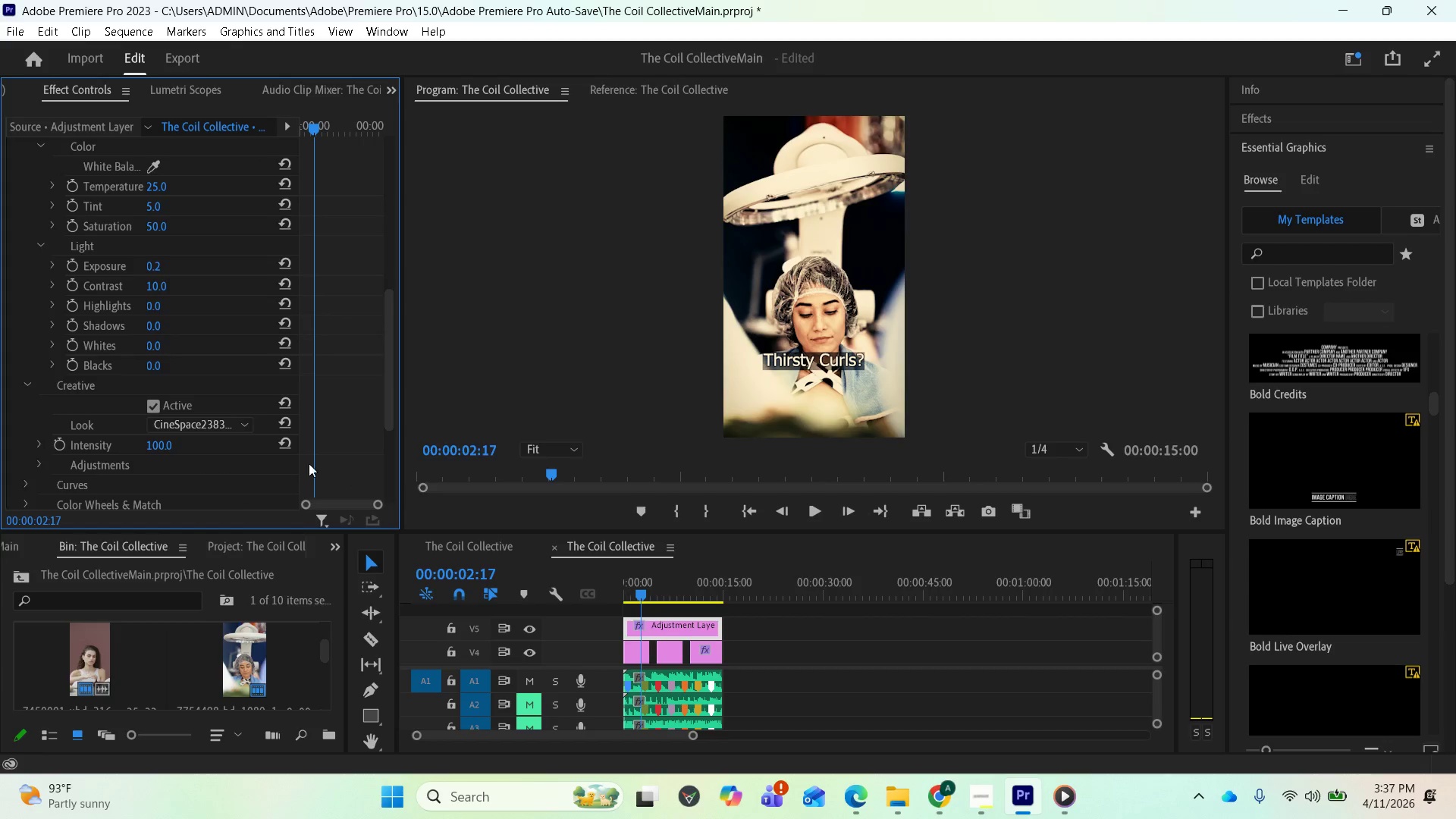 
left_click([221, 425])
 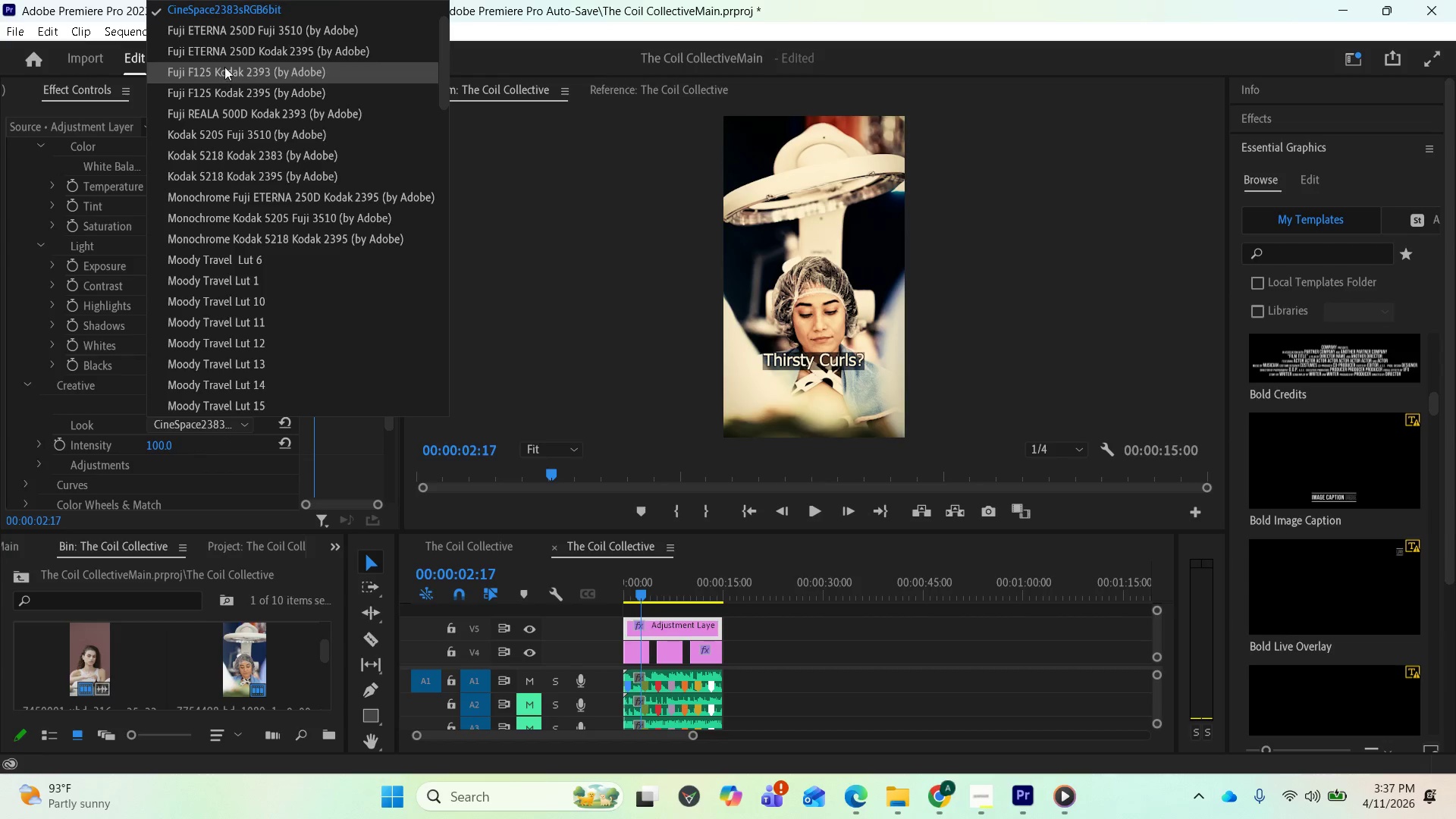 
left_click([224, 39])
 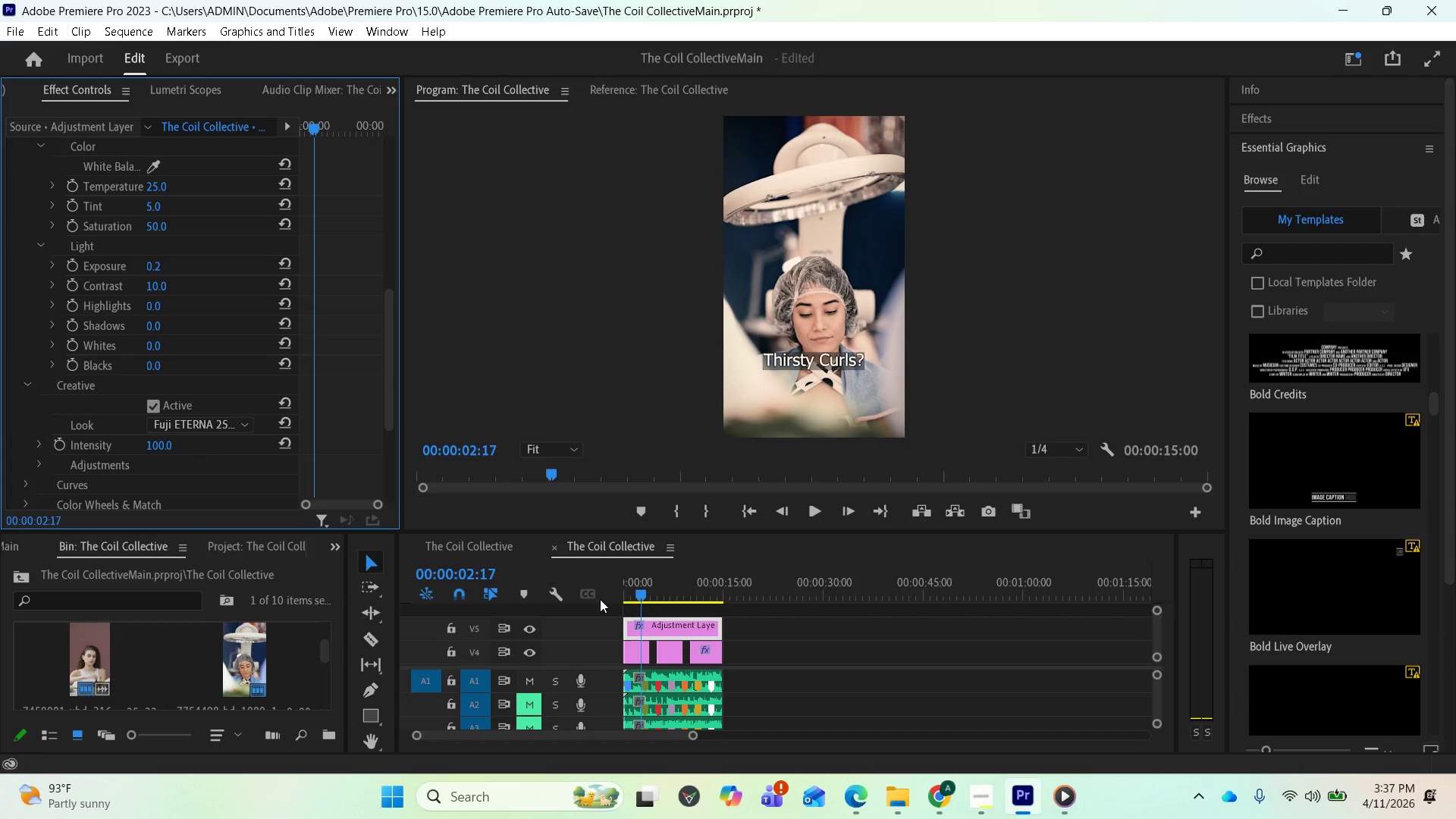 
left_click_drag(start_coordinate=[635, 597], to_coordinate=[610, 592])
 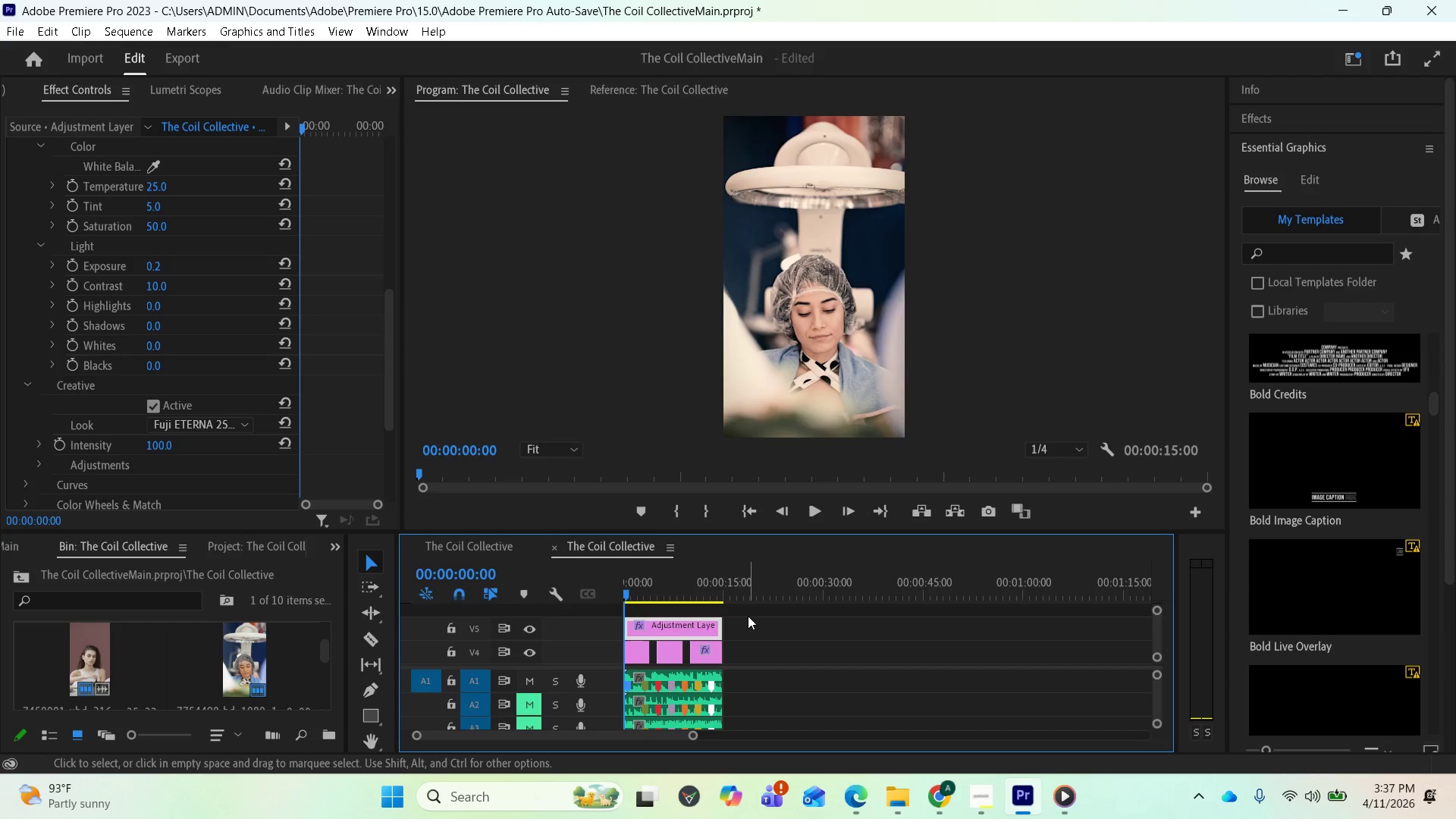 
key(Space)
 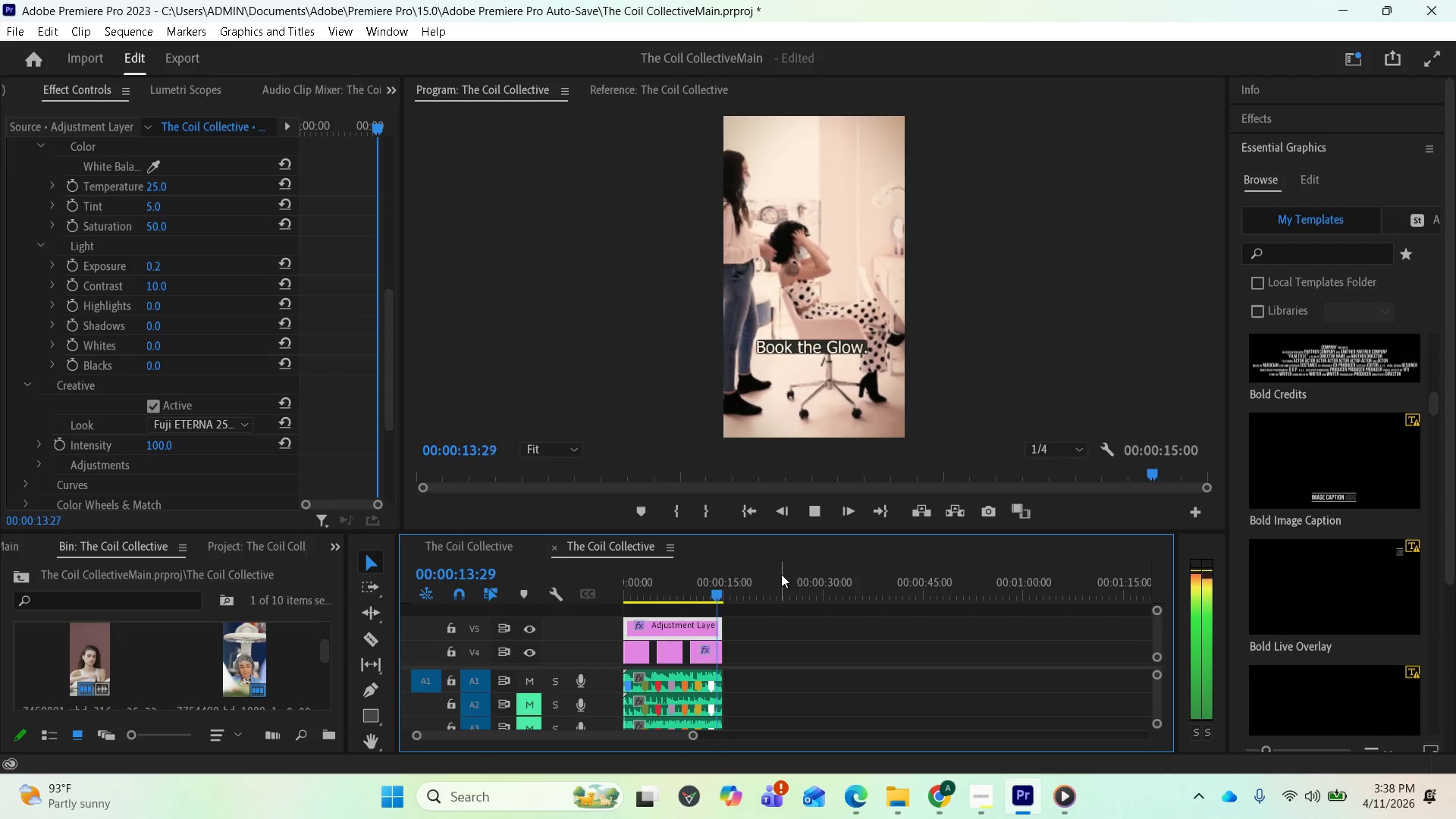 
wait(19.09)
 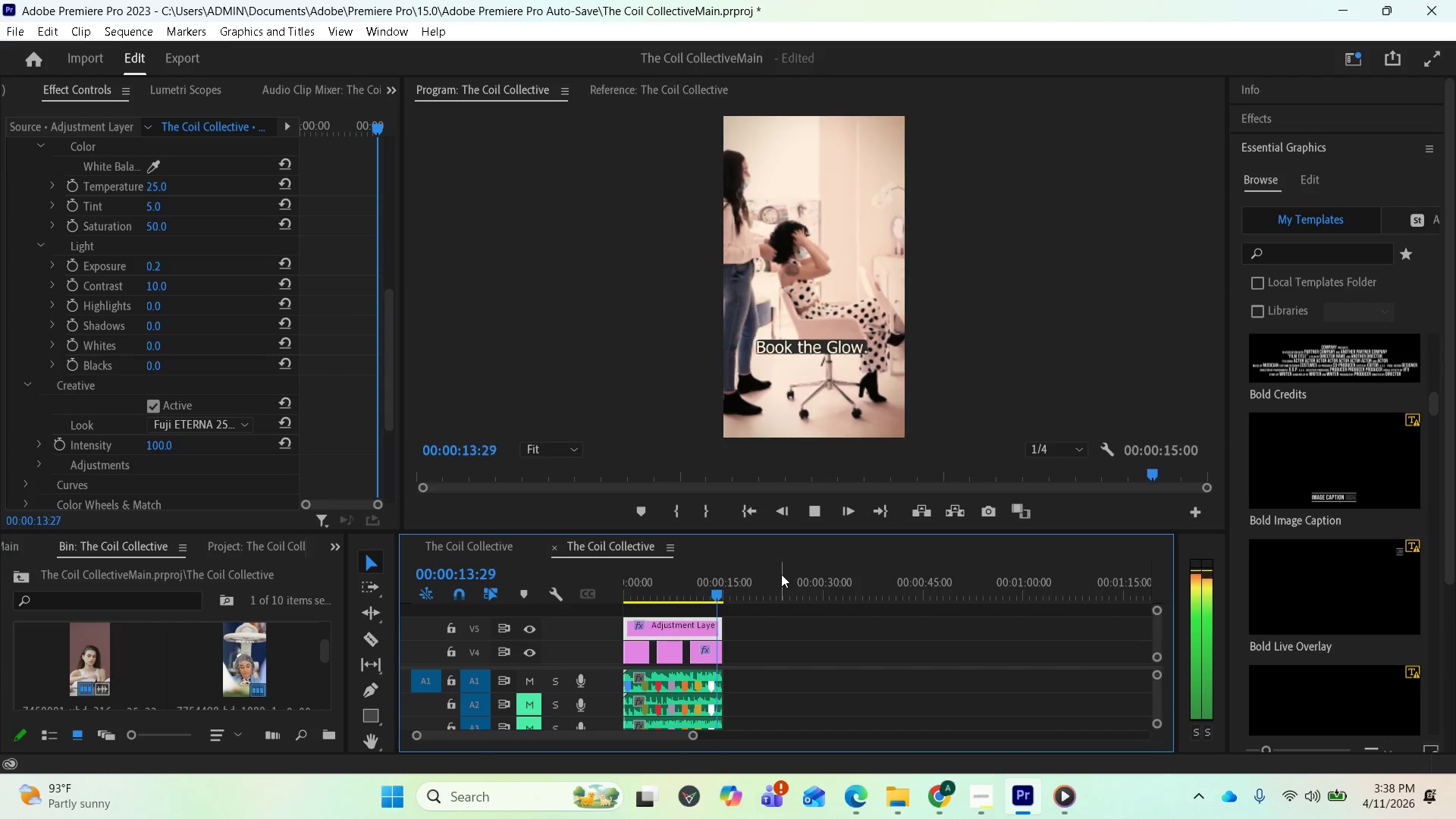 
left_click_drag(start_coordinate=[726, 591], to_coordinate=[605, 614])
 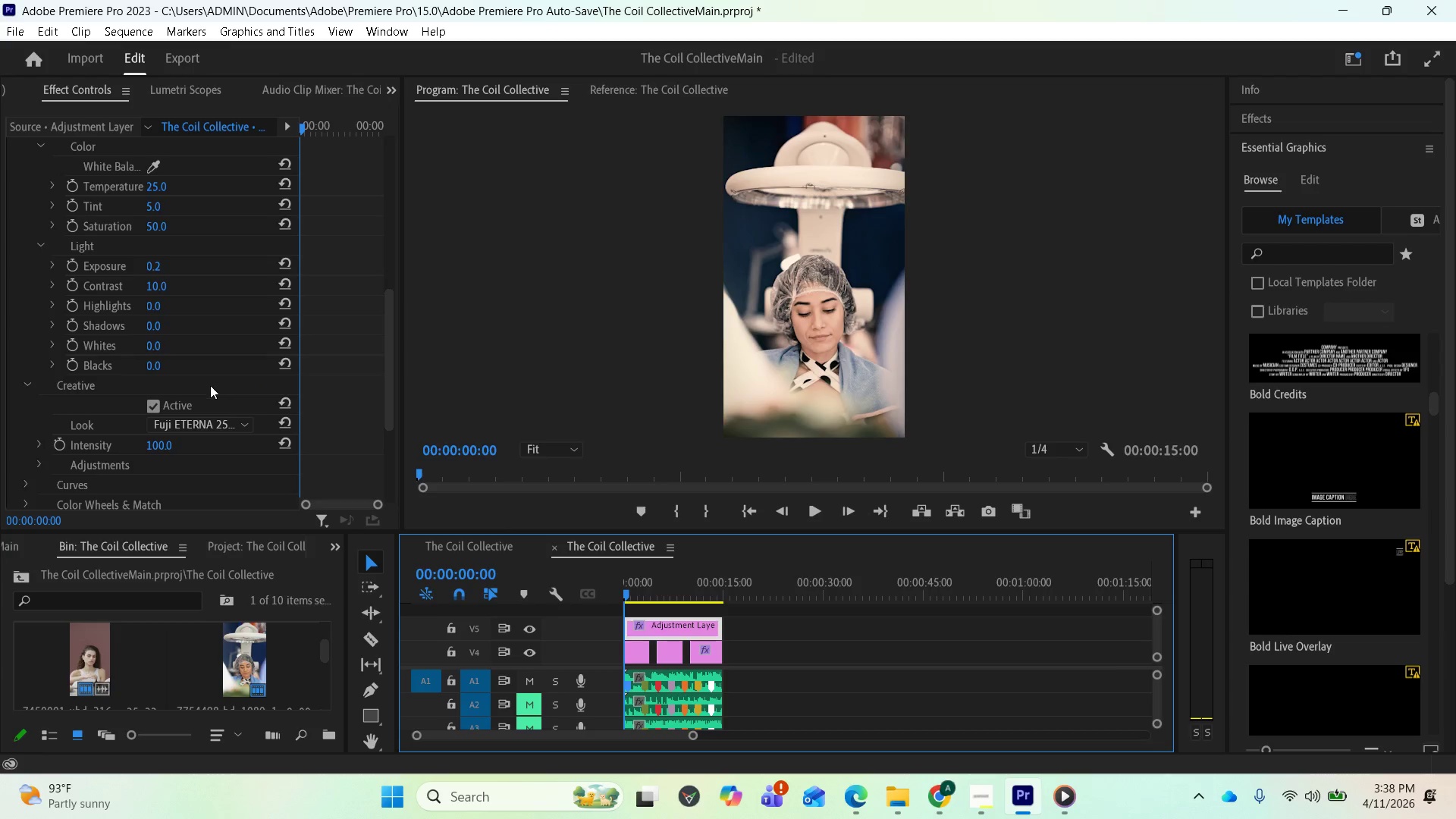 
left_click([204, 420])
 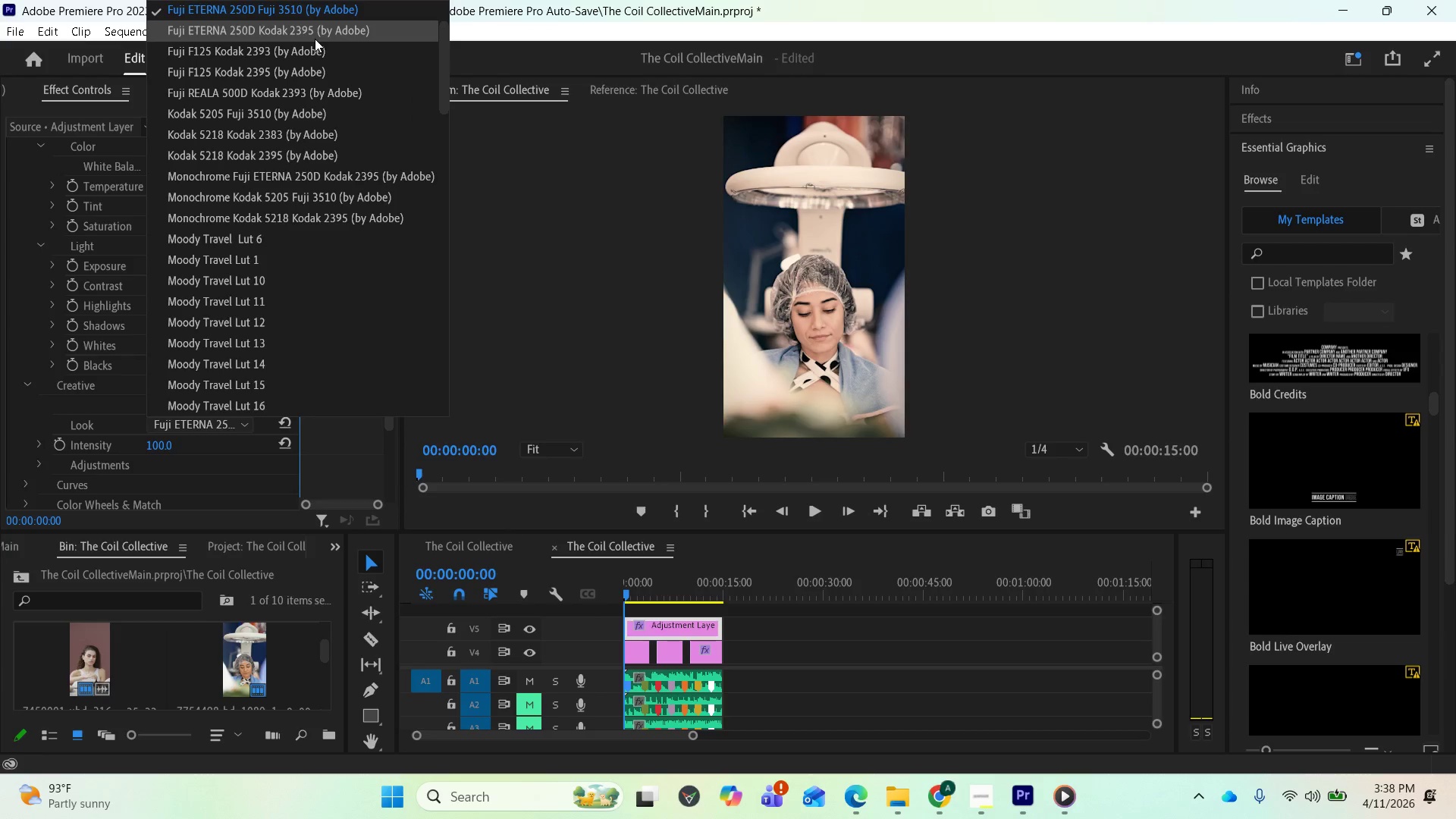 
left_click([315, 39])
 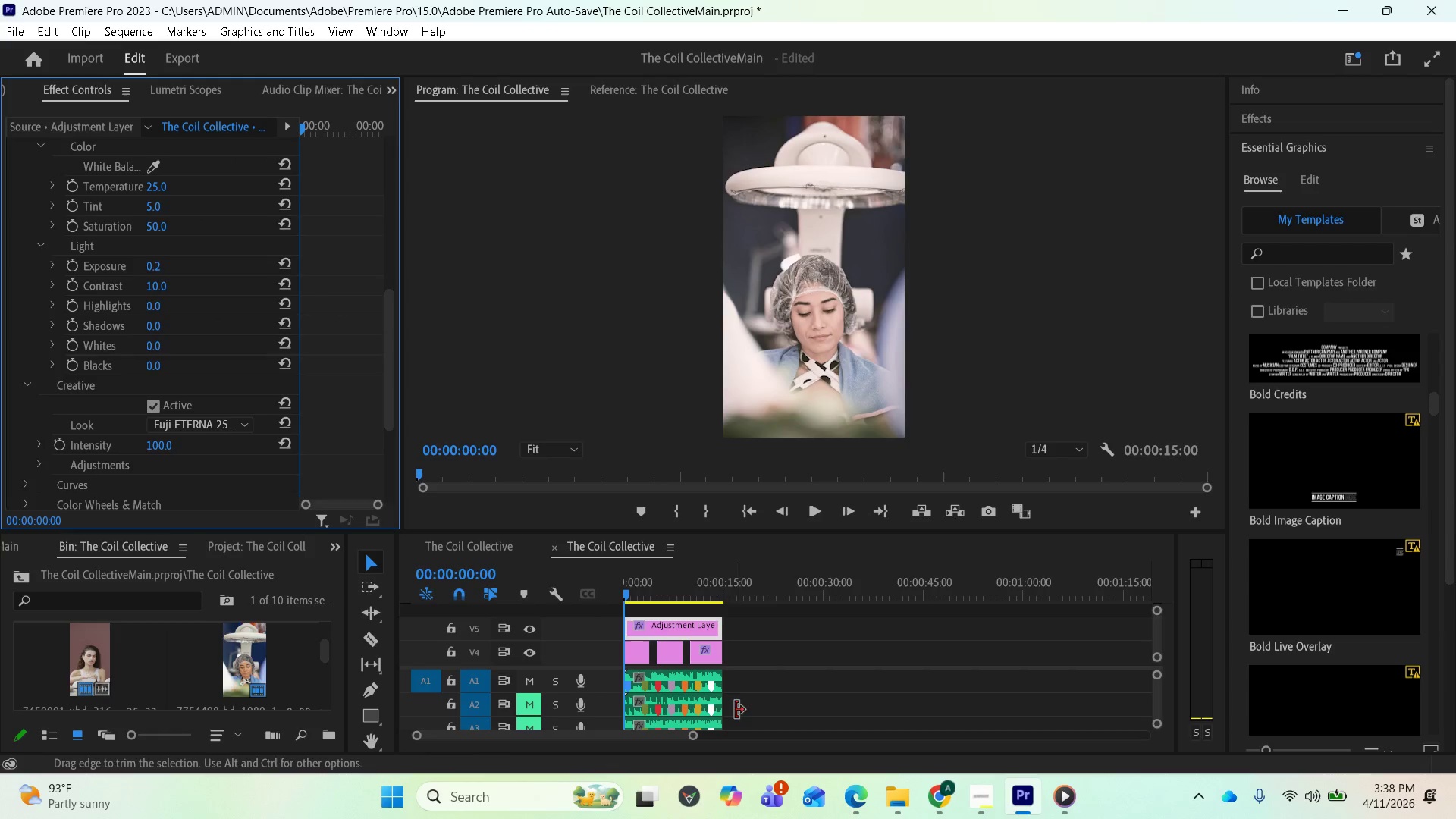 
left_click([784, 665])
 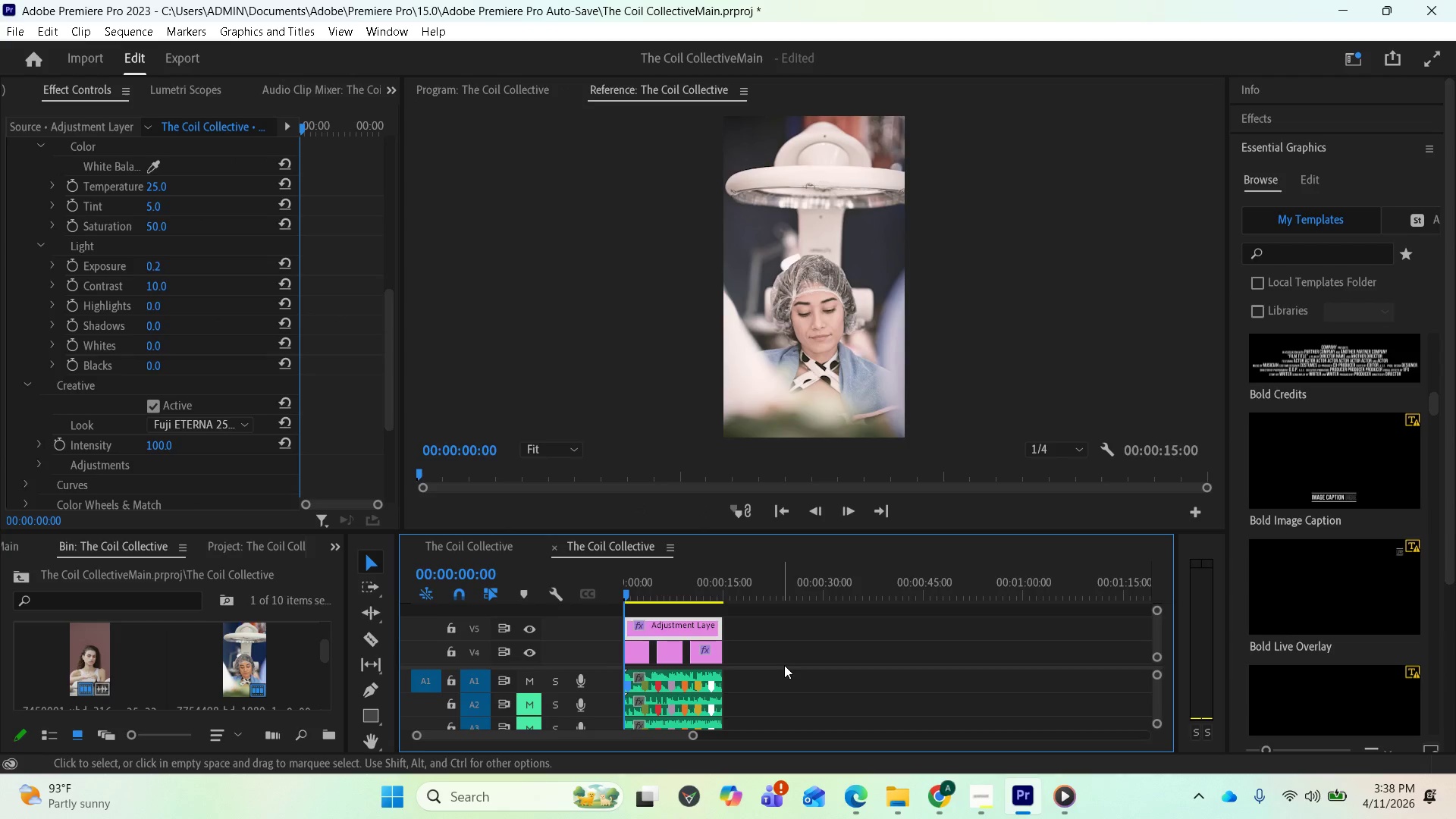 
key(Space)
 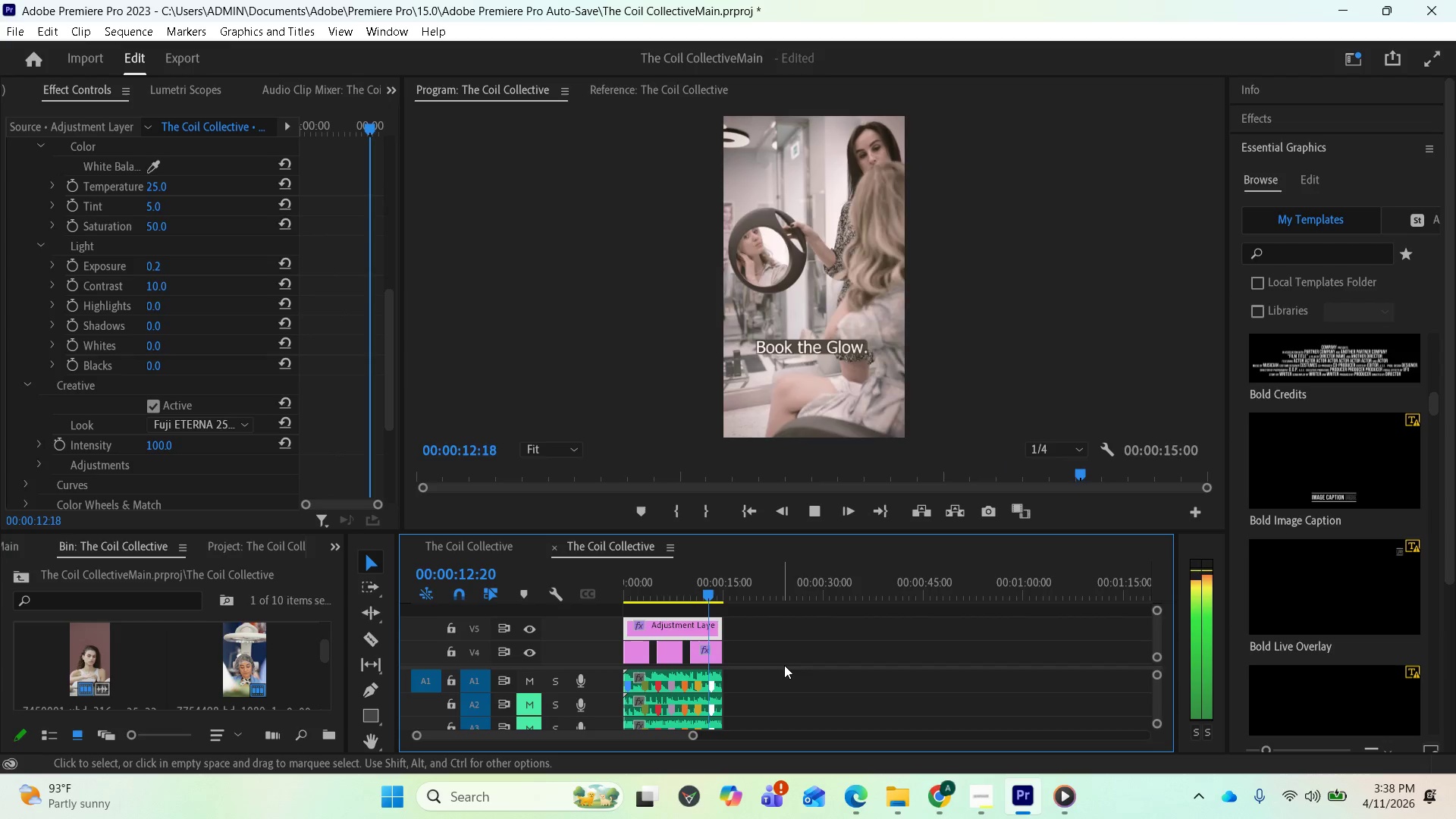 
wait(17.78)
 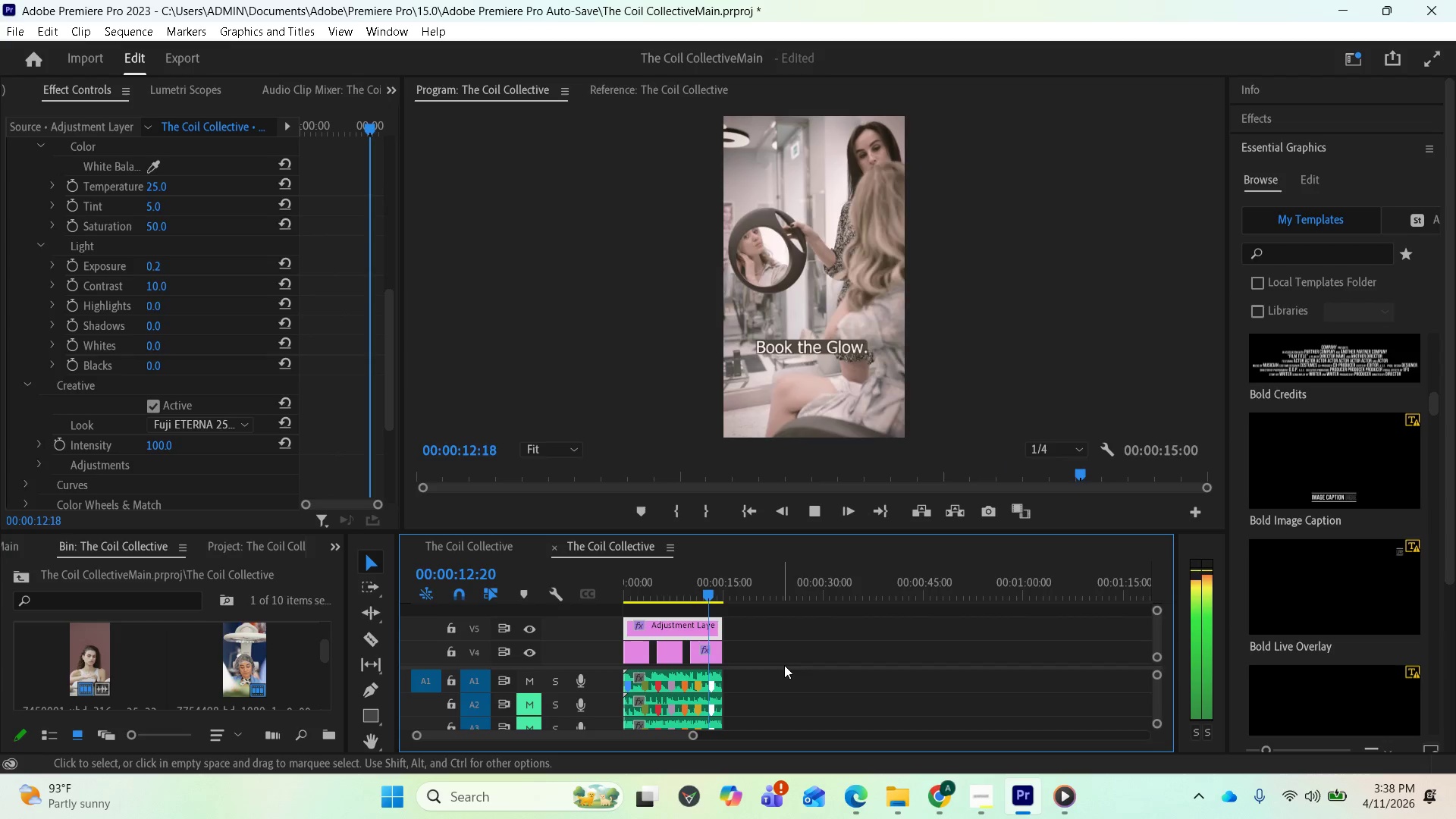 
left_click_drag(start_coordinate=[726, 597], to_coordinate=[611, 620])
 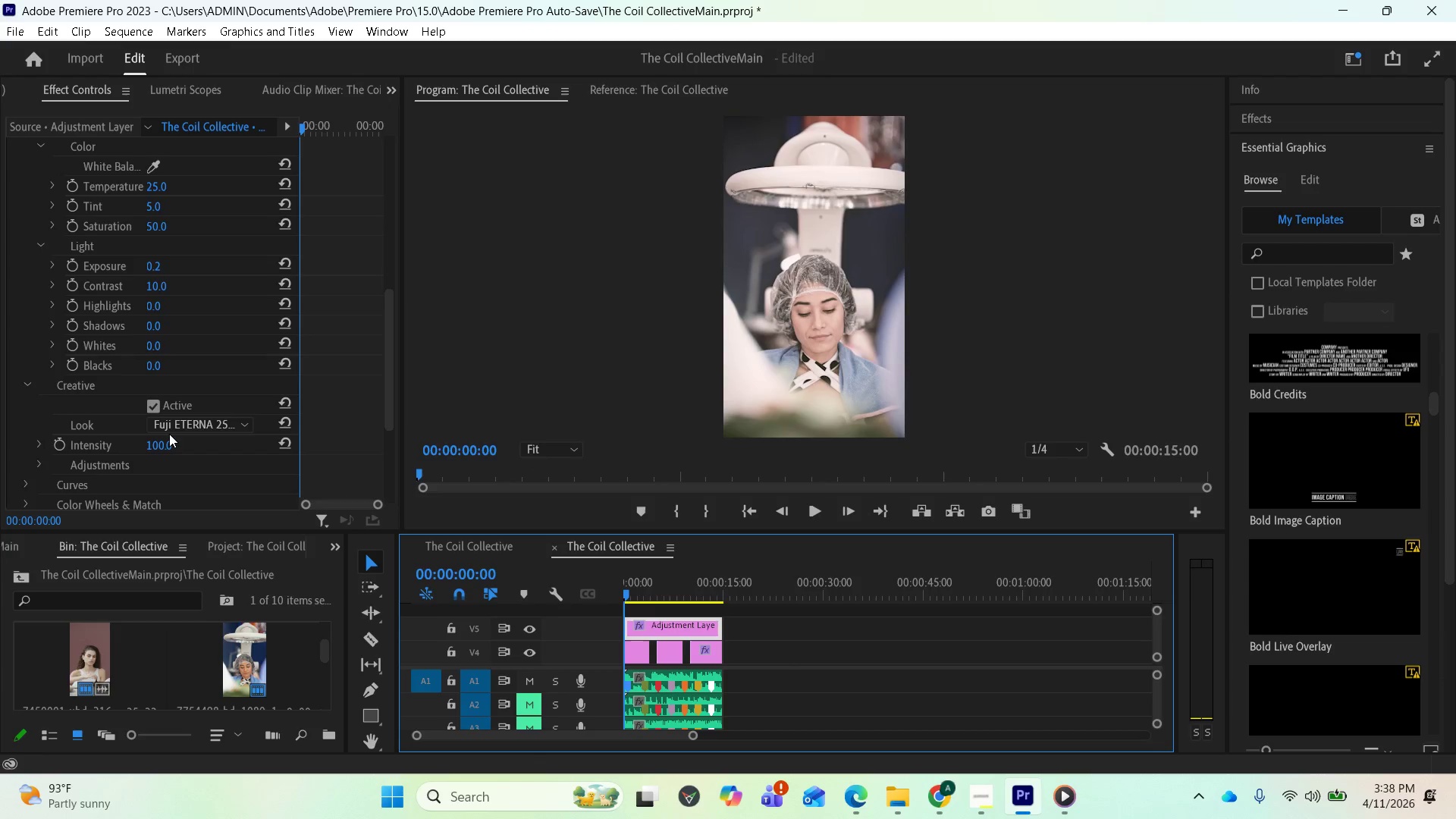 
left_click([172, 425])
 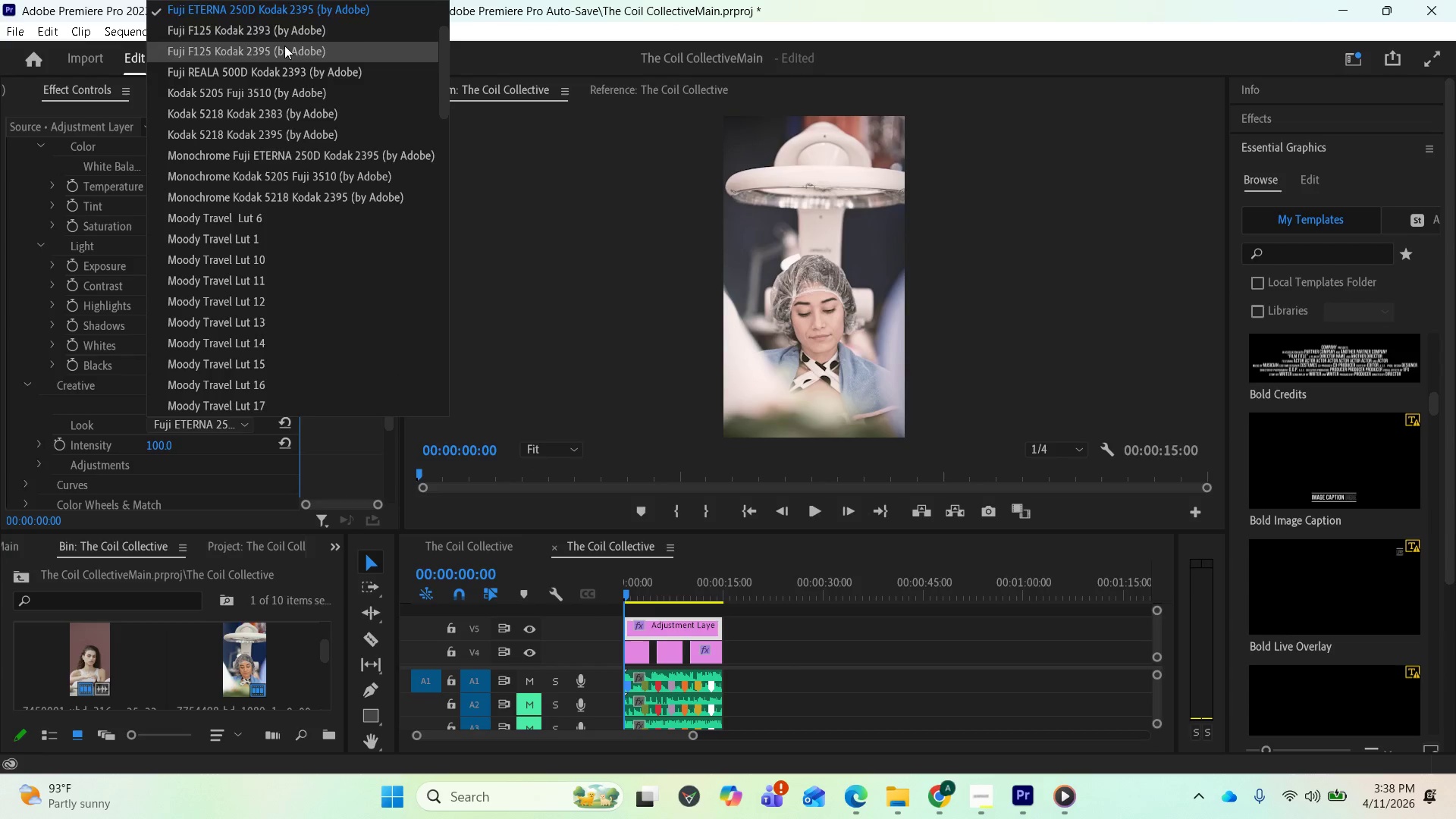 
left_click([288, 37])
 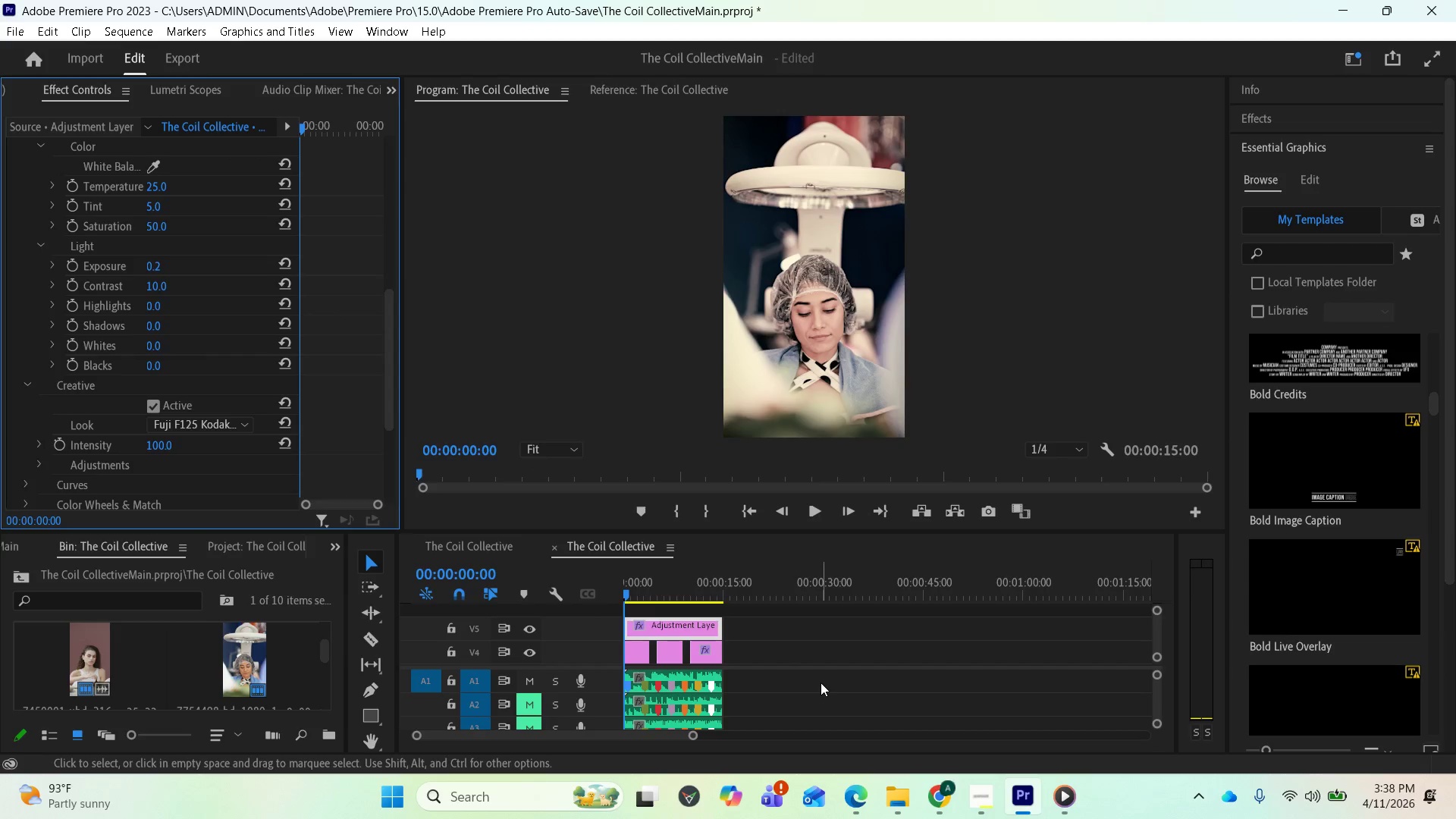 
key(Space)
 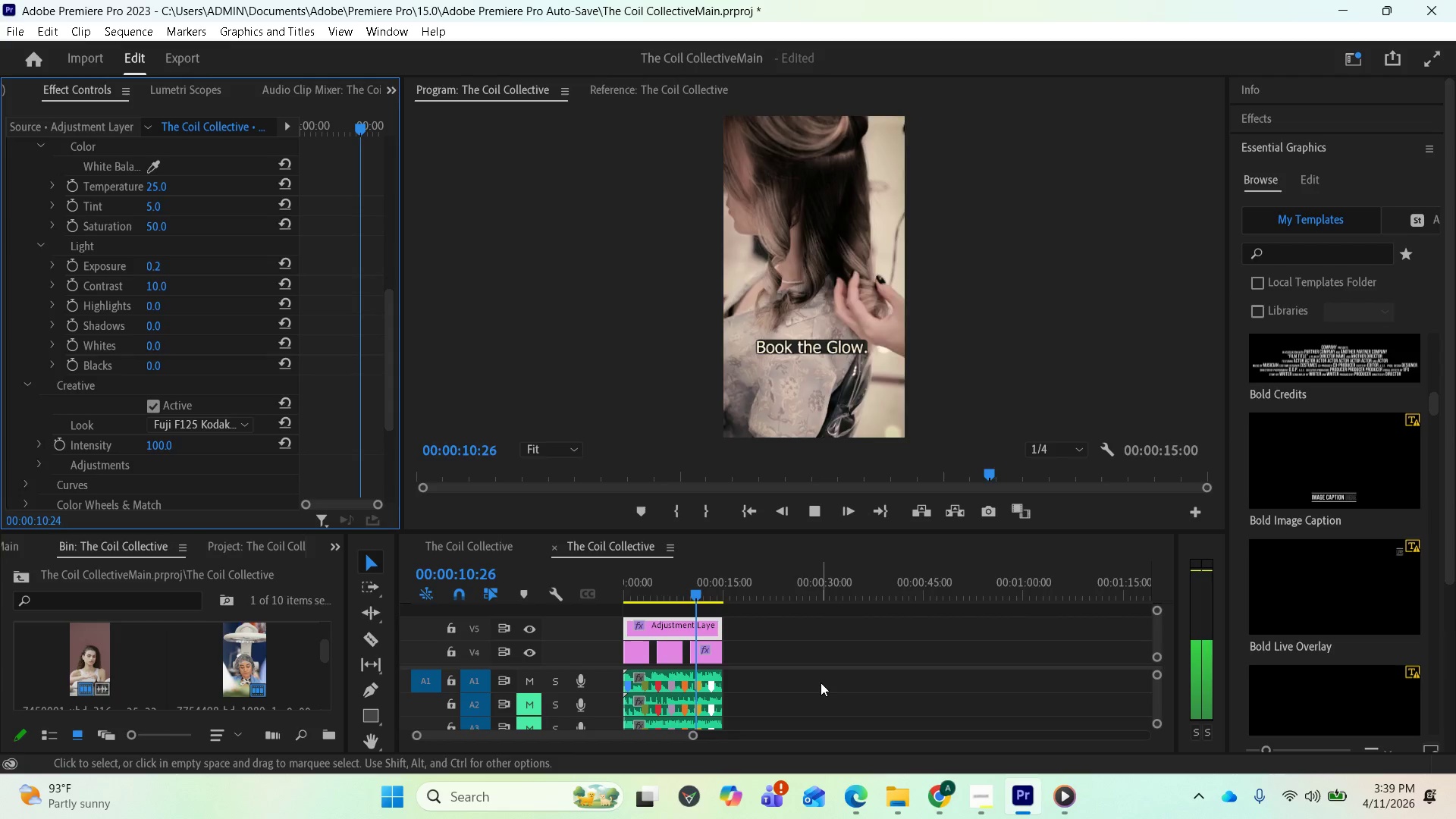 
wait(16.03)
 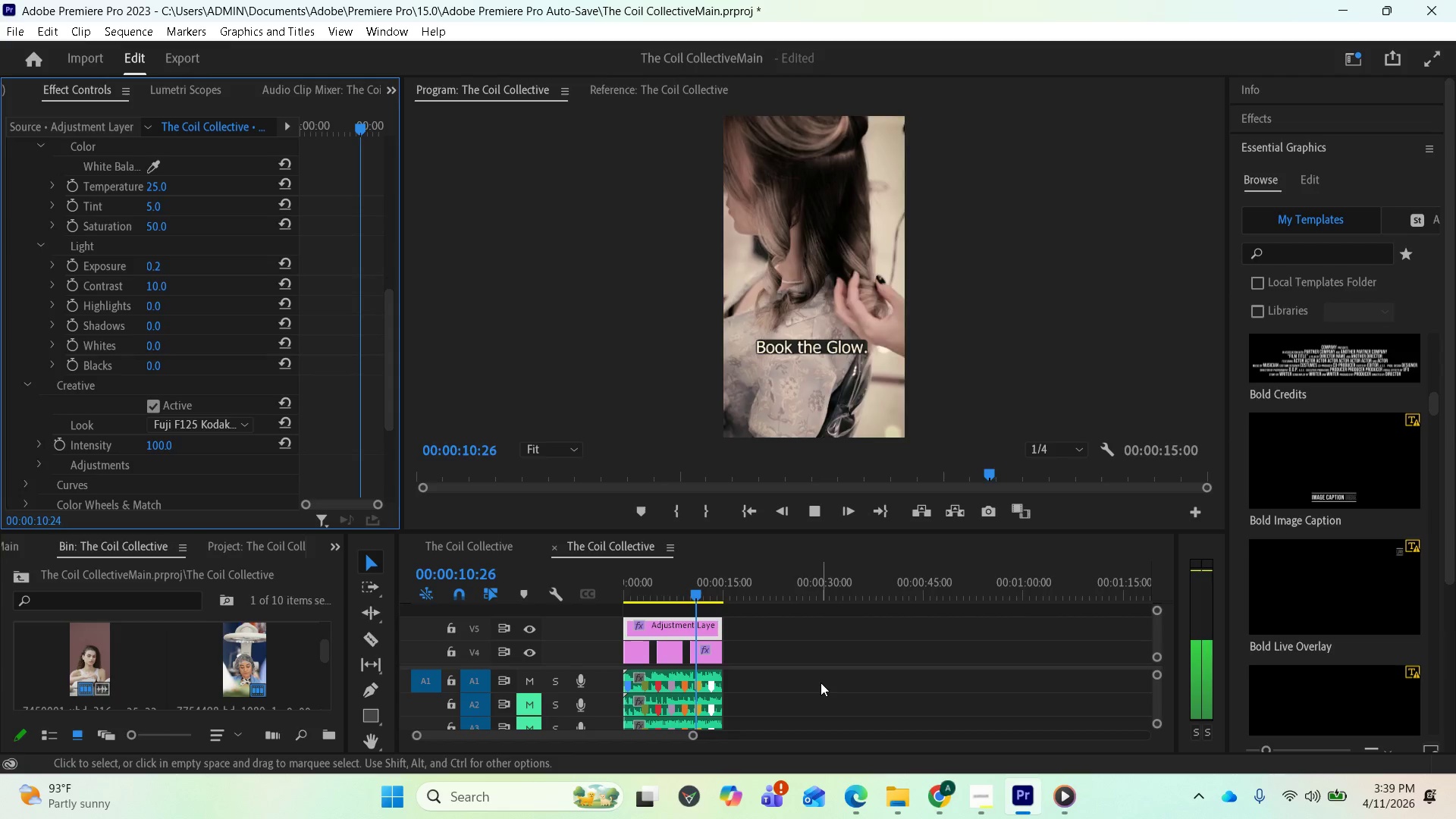 
key(Space)
 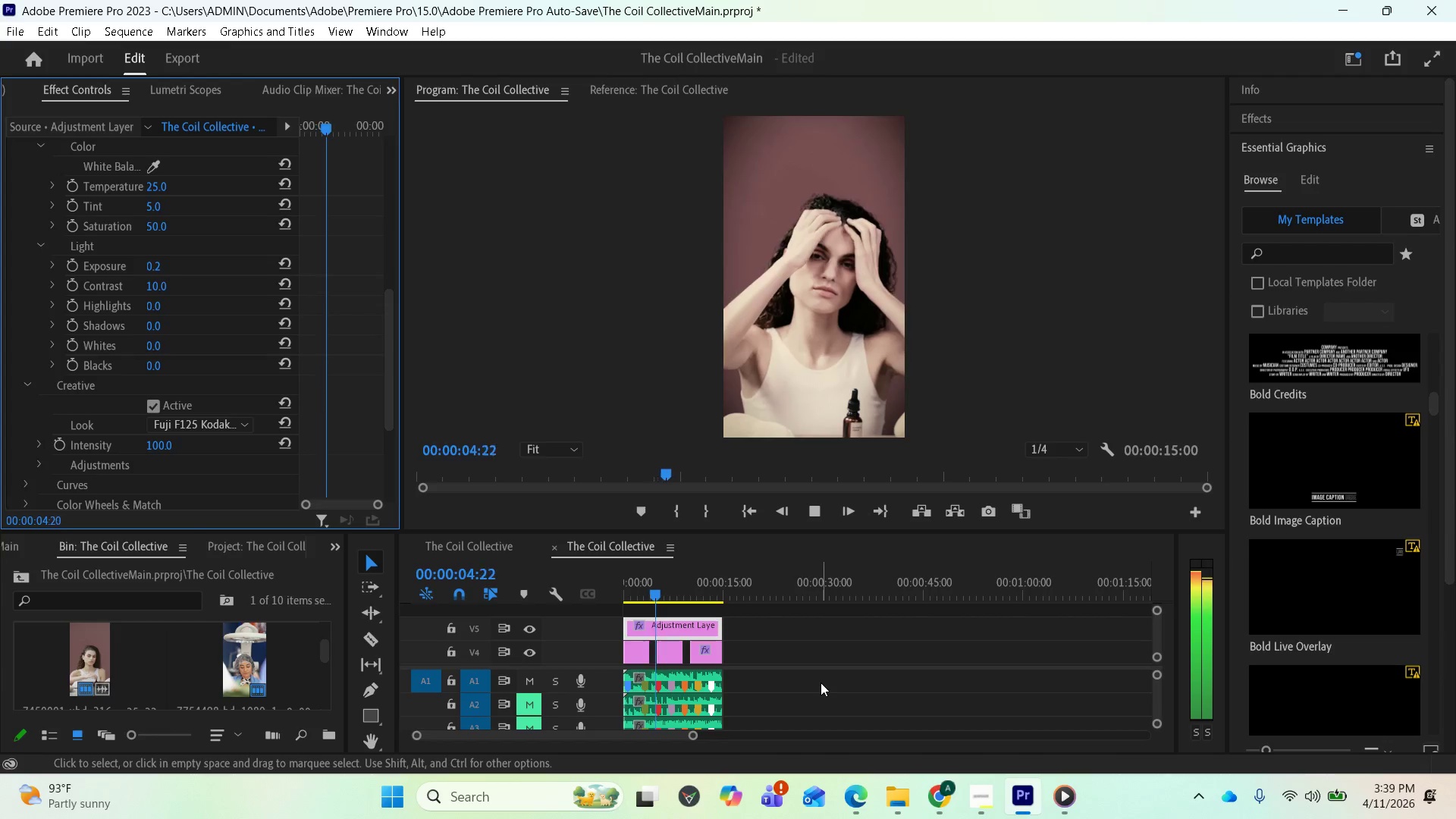 
wait(10.12)
 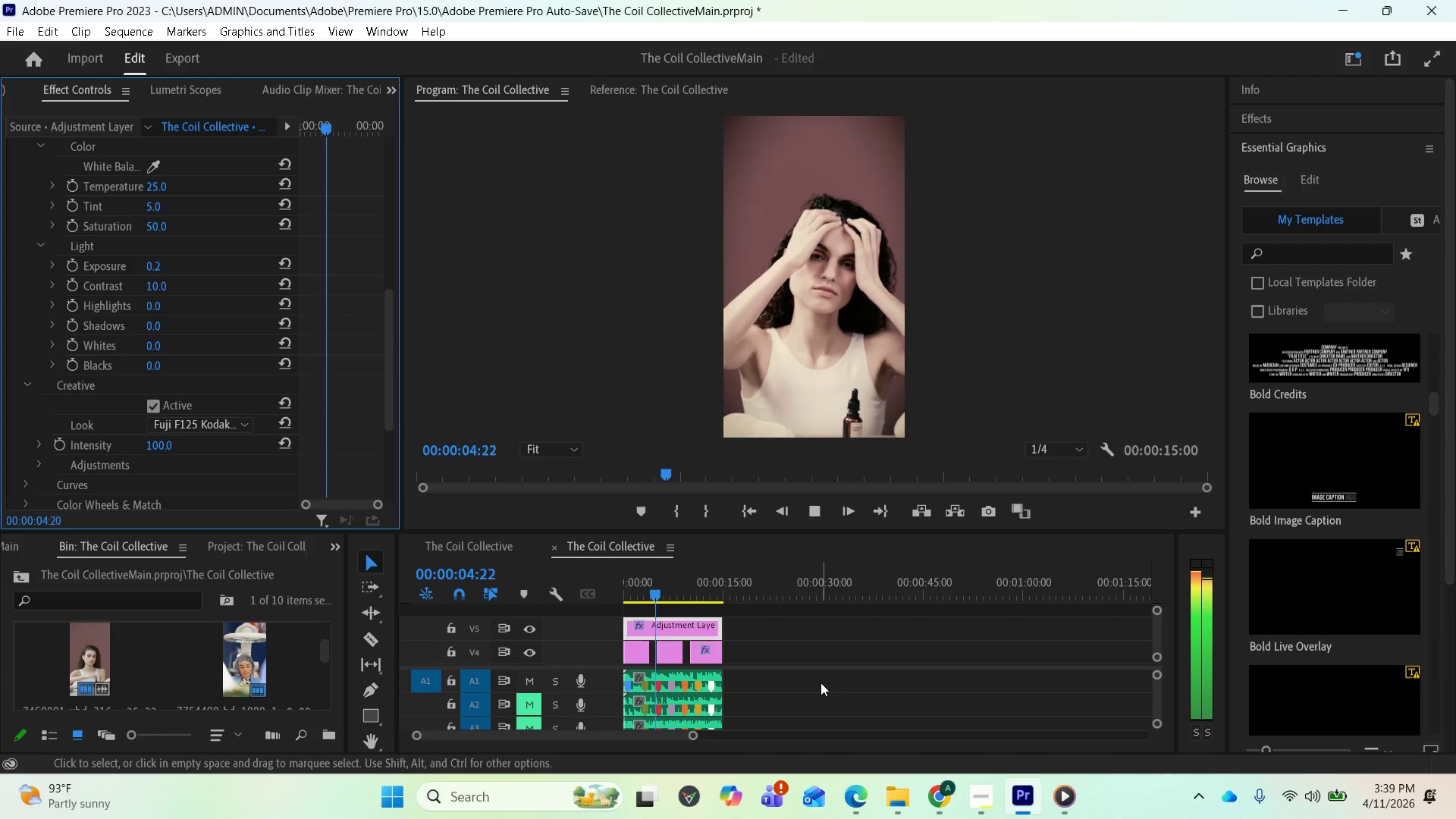 
key(Space)
 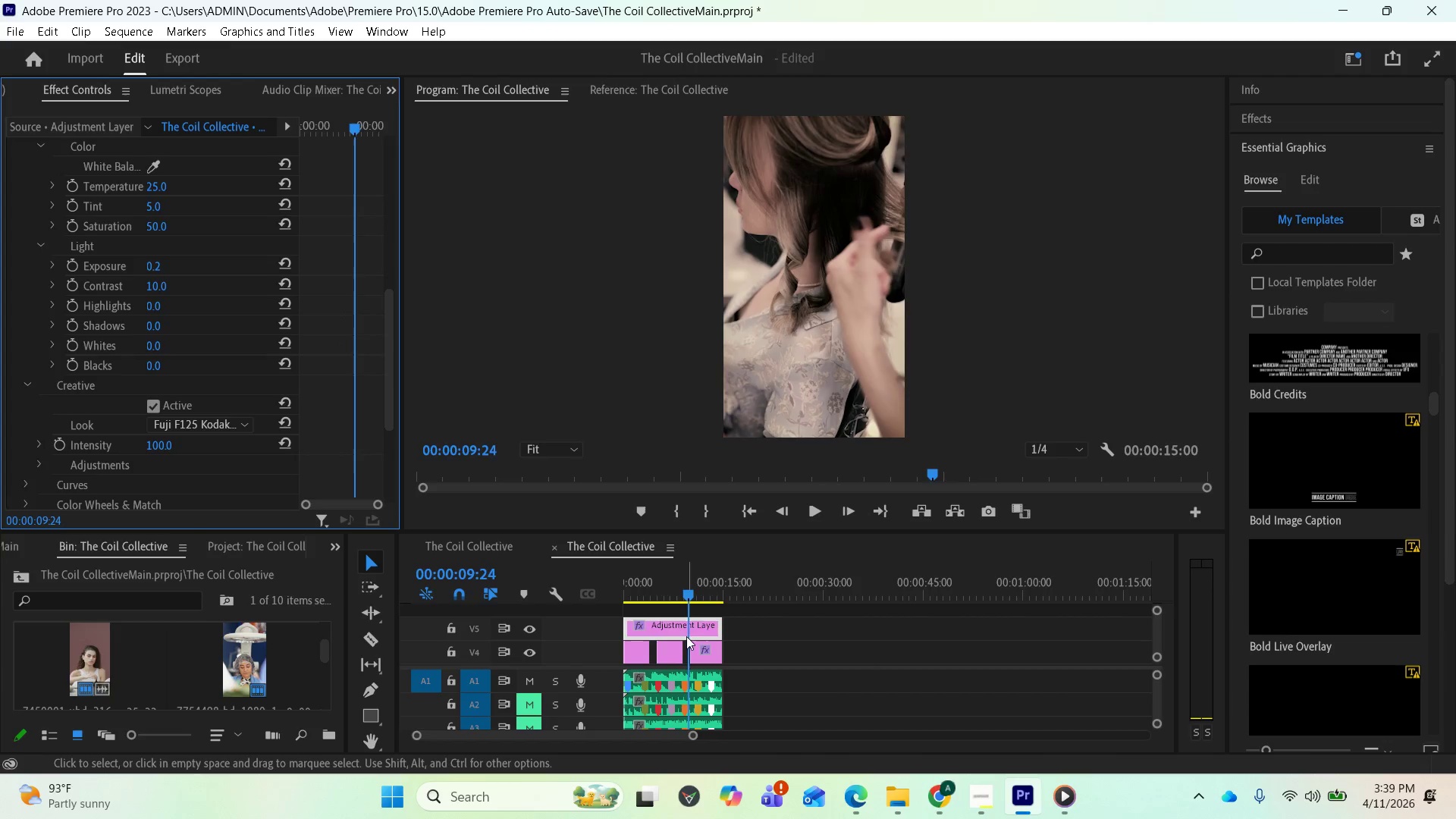 
left_click_drag(start_coordinate=[689, 592], to_coordinate=[588, 603])
 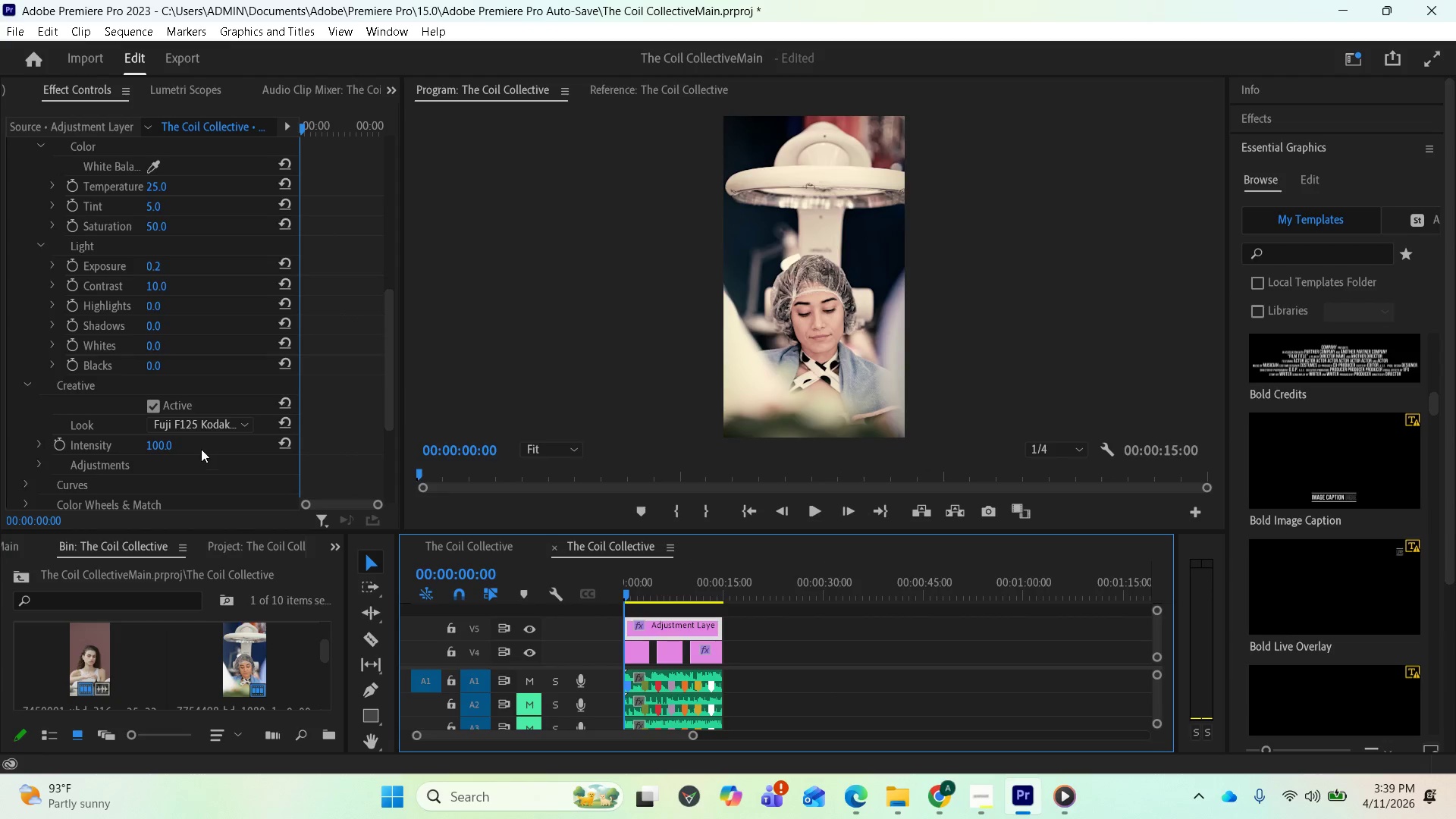 
left_click([207, 428])
 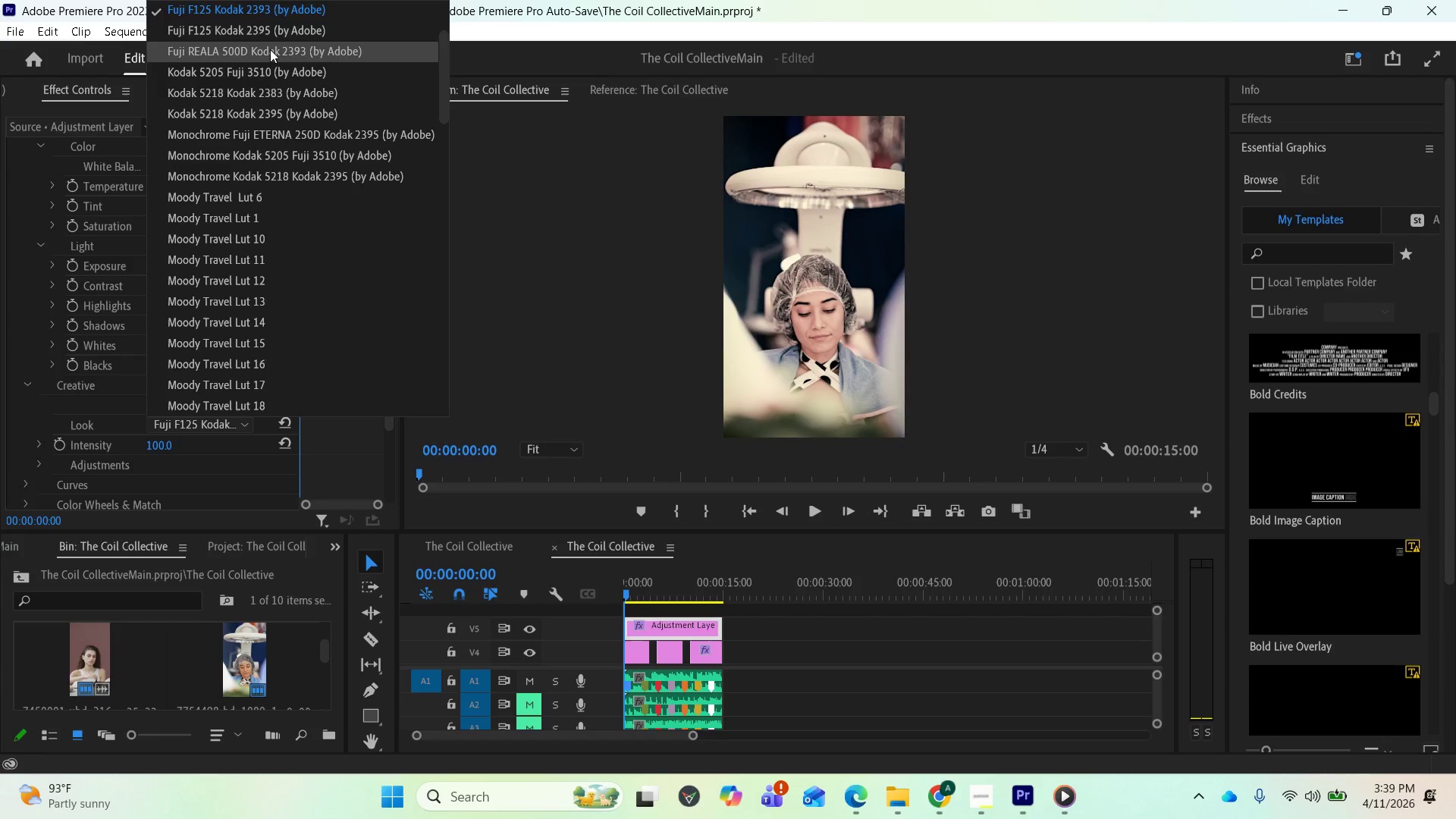 
left_click([265, 31])
 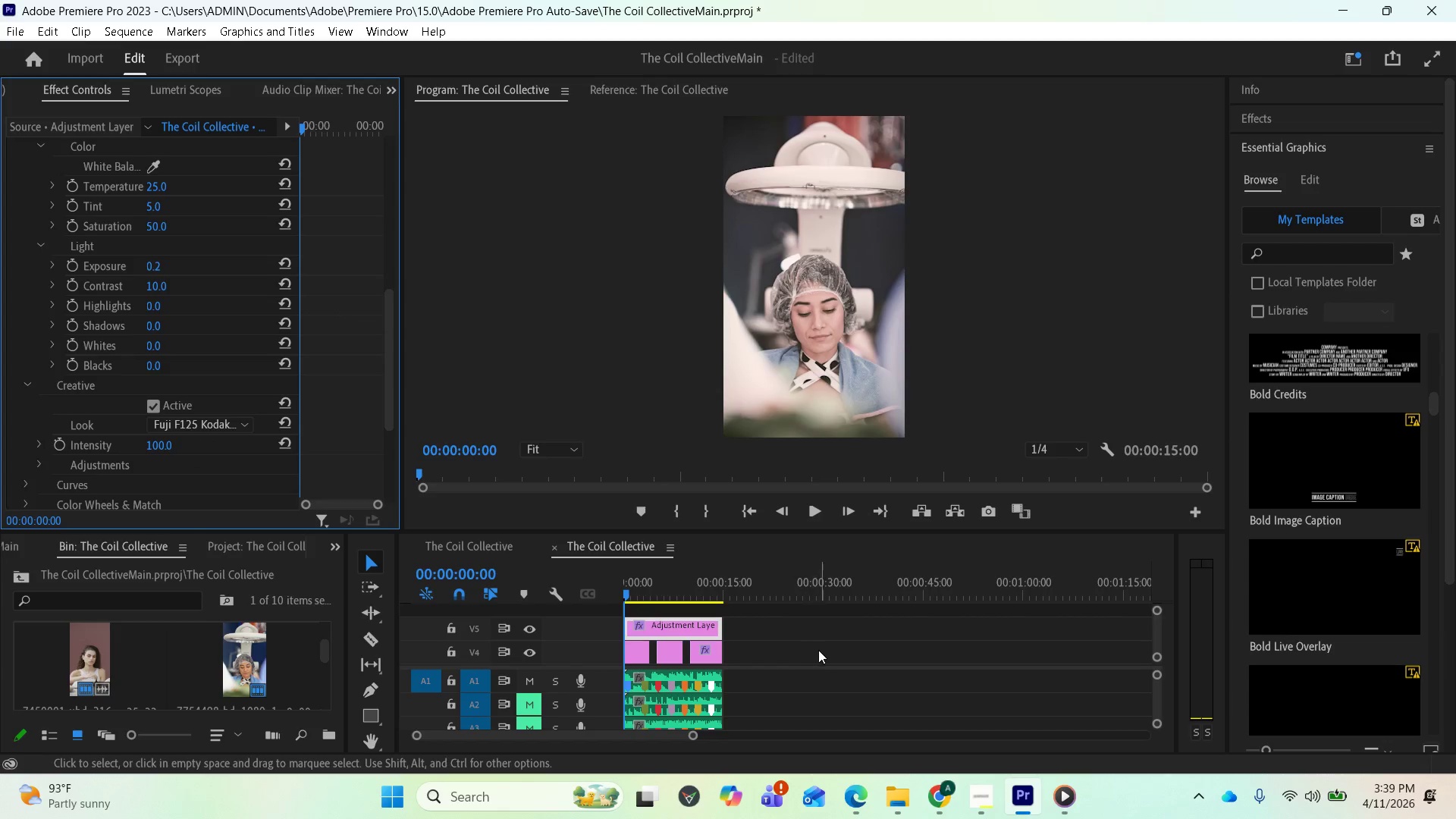 
key(Space)
 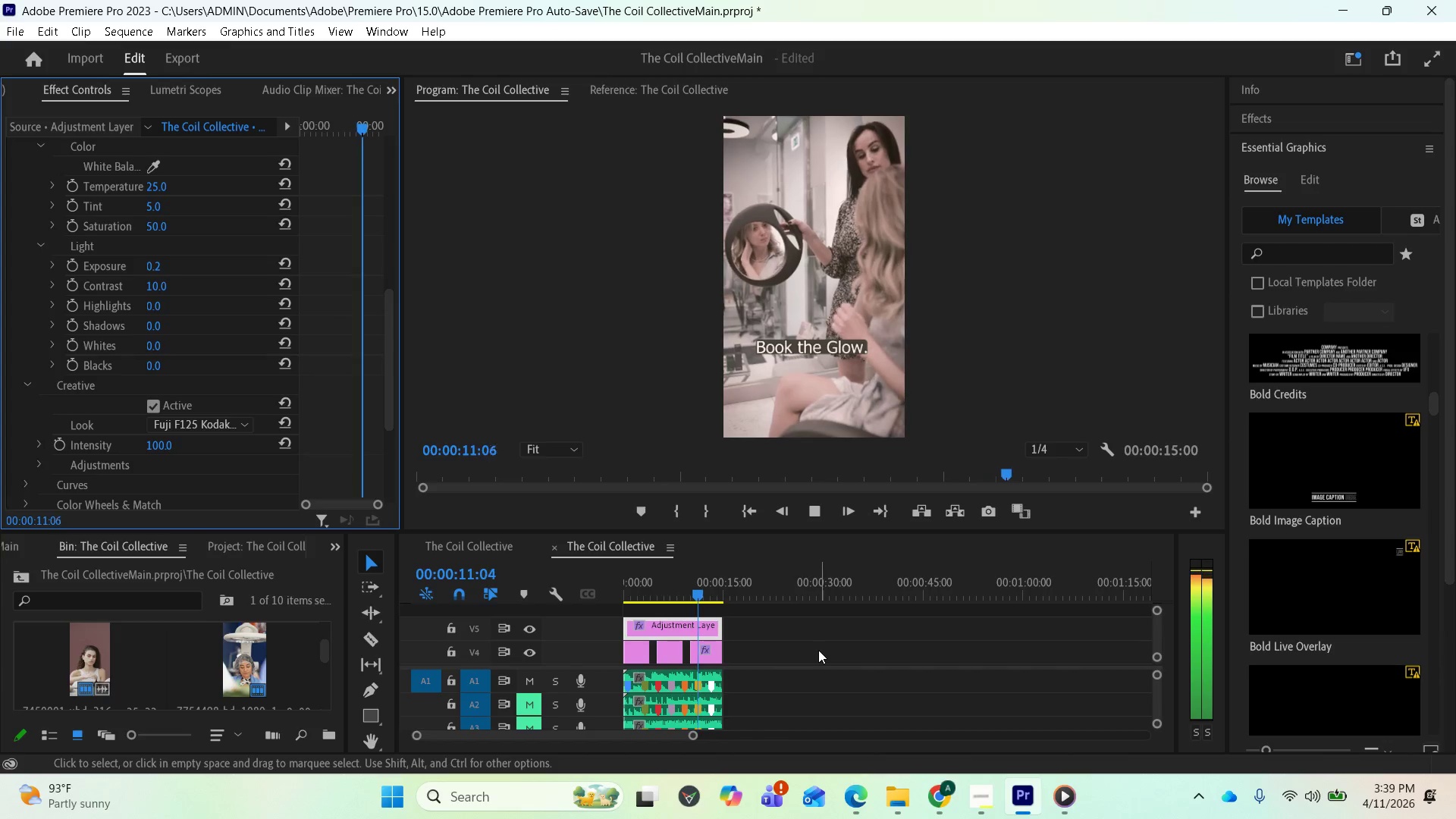 
wait(16.36)
 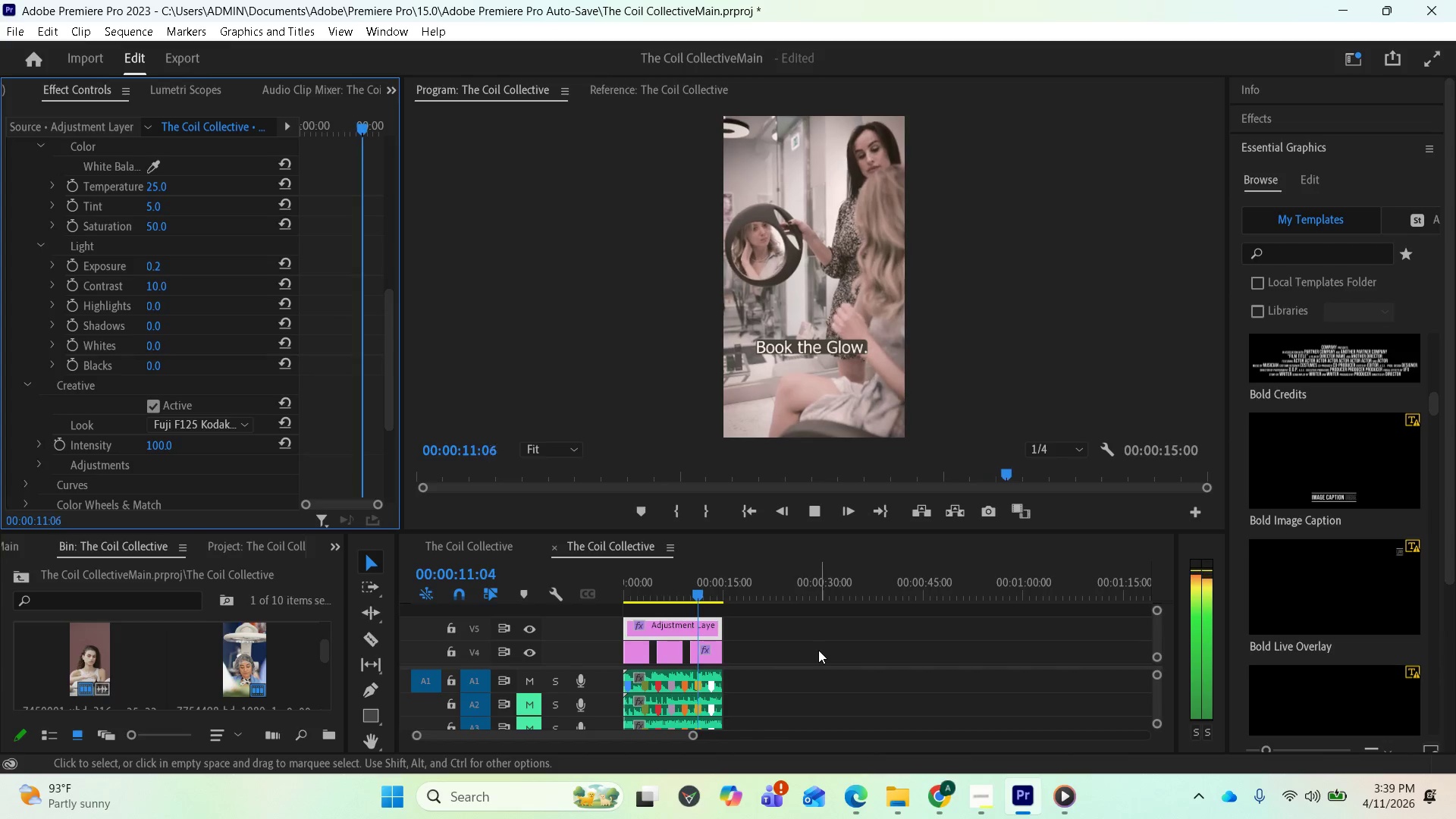 
key(Space)
 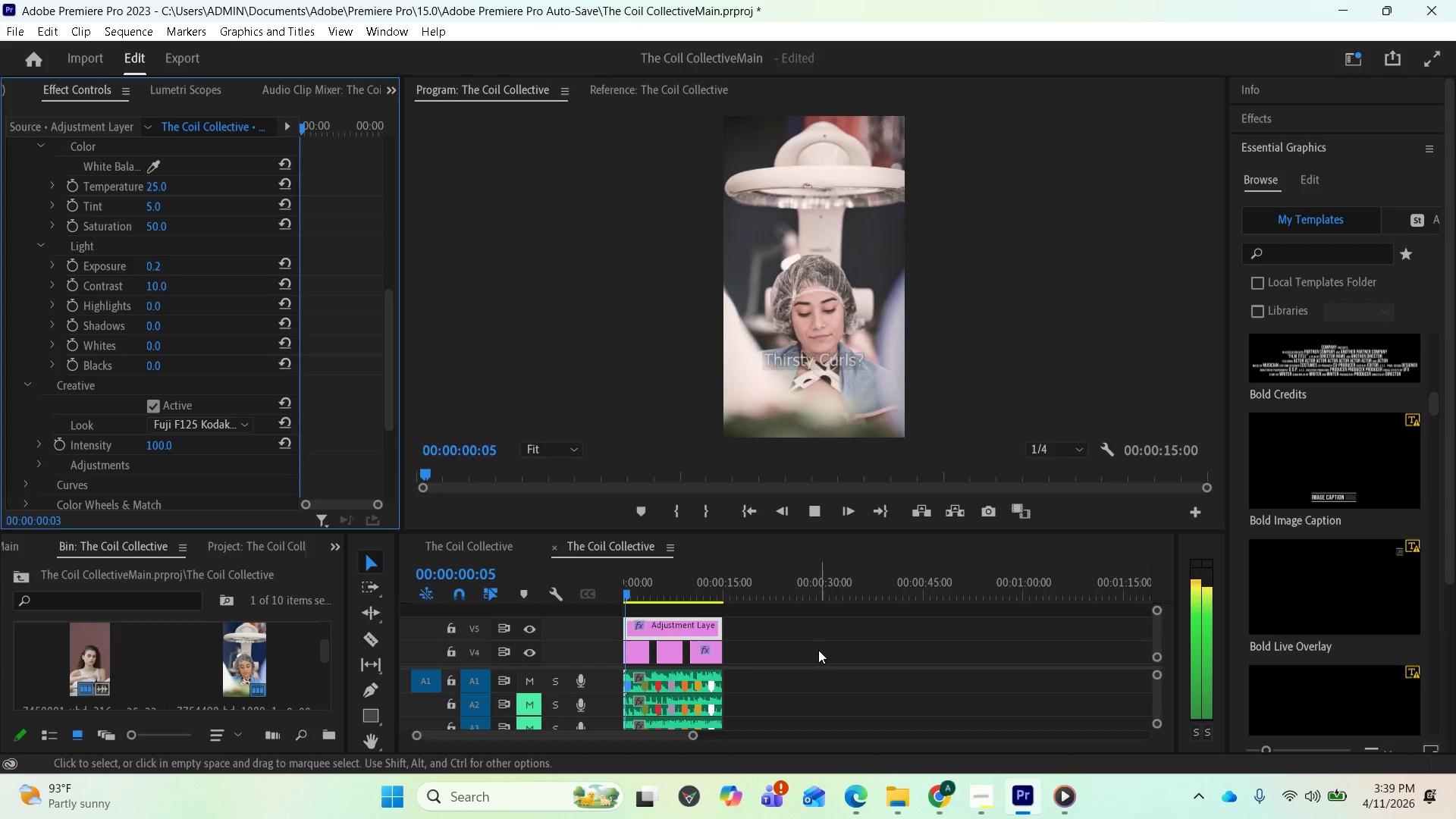 
key(Space)
 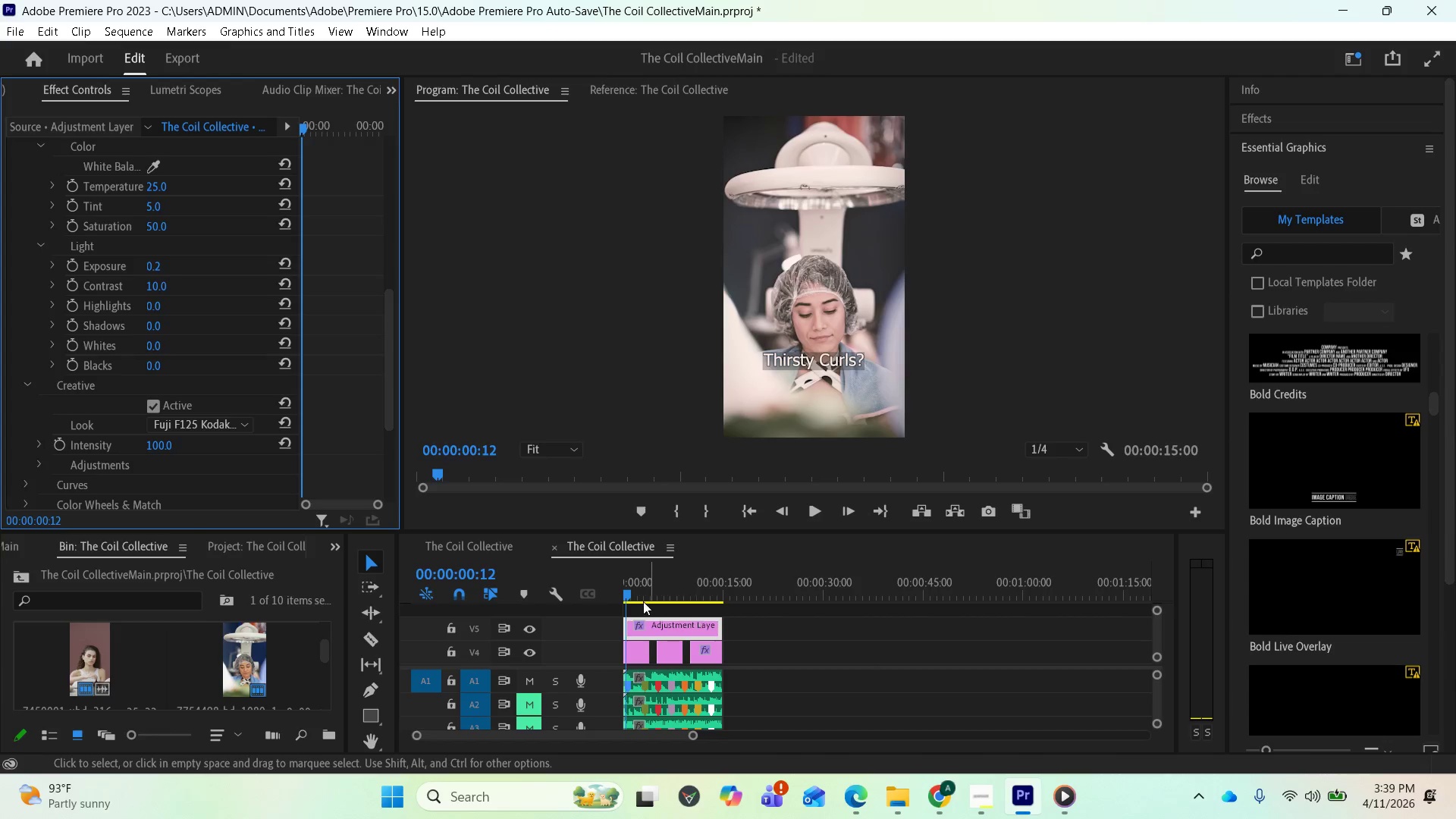 
left_click_drag(start_coordinate=[623, 598], to_coordinate=[617, 596])
 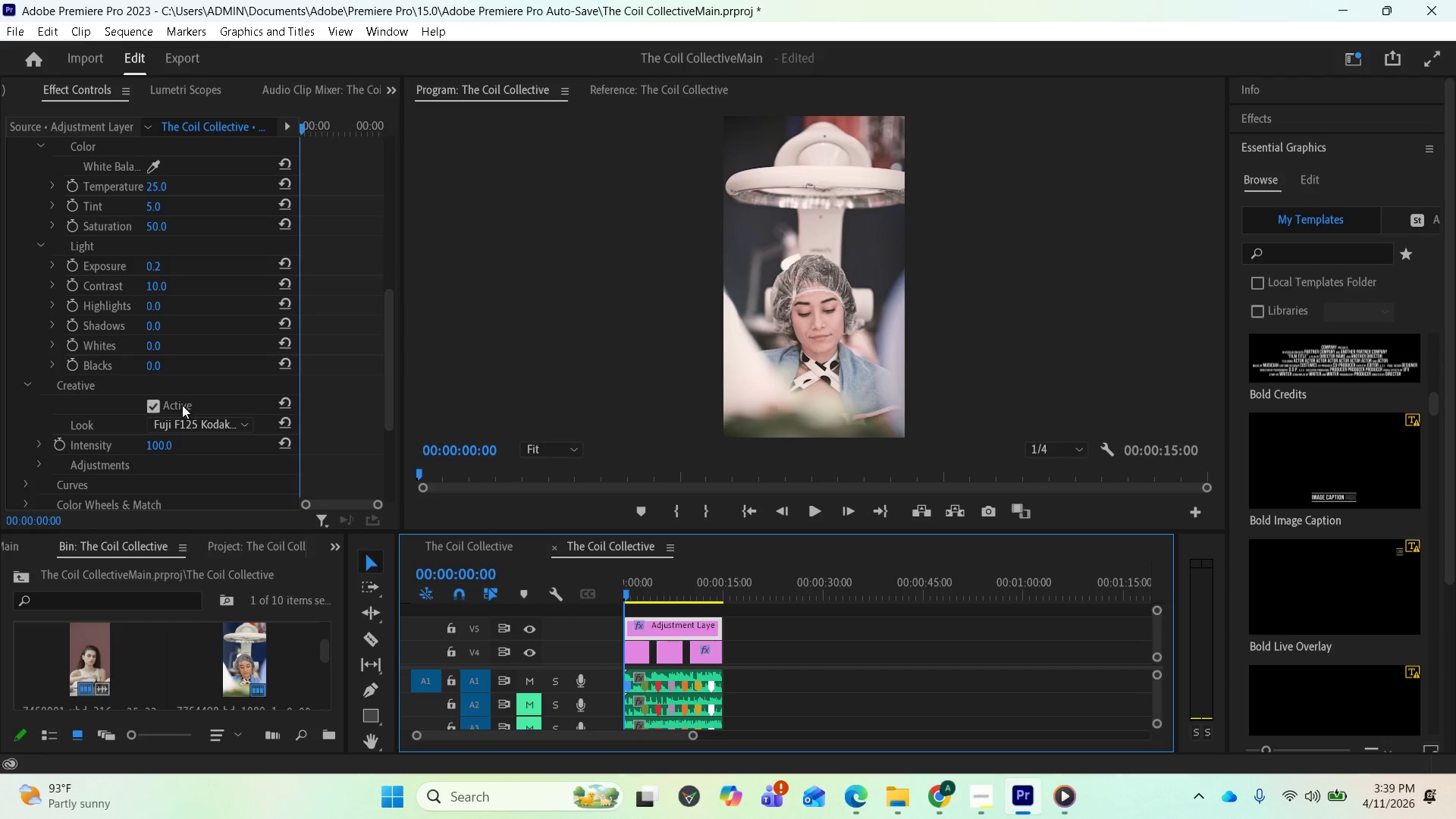 
left_click([180, 422])
 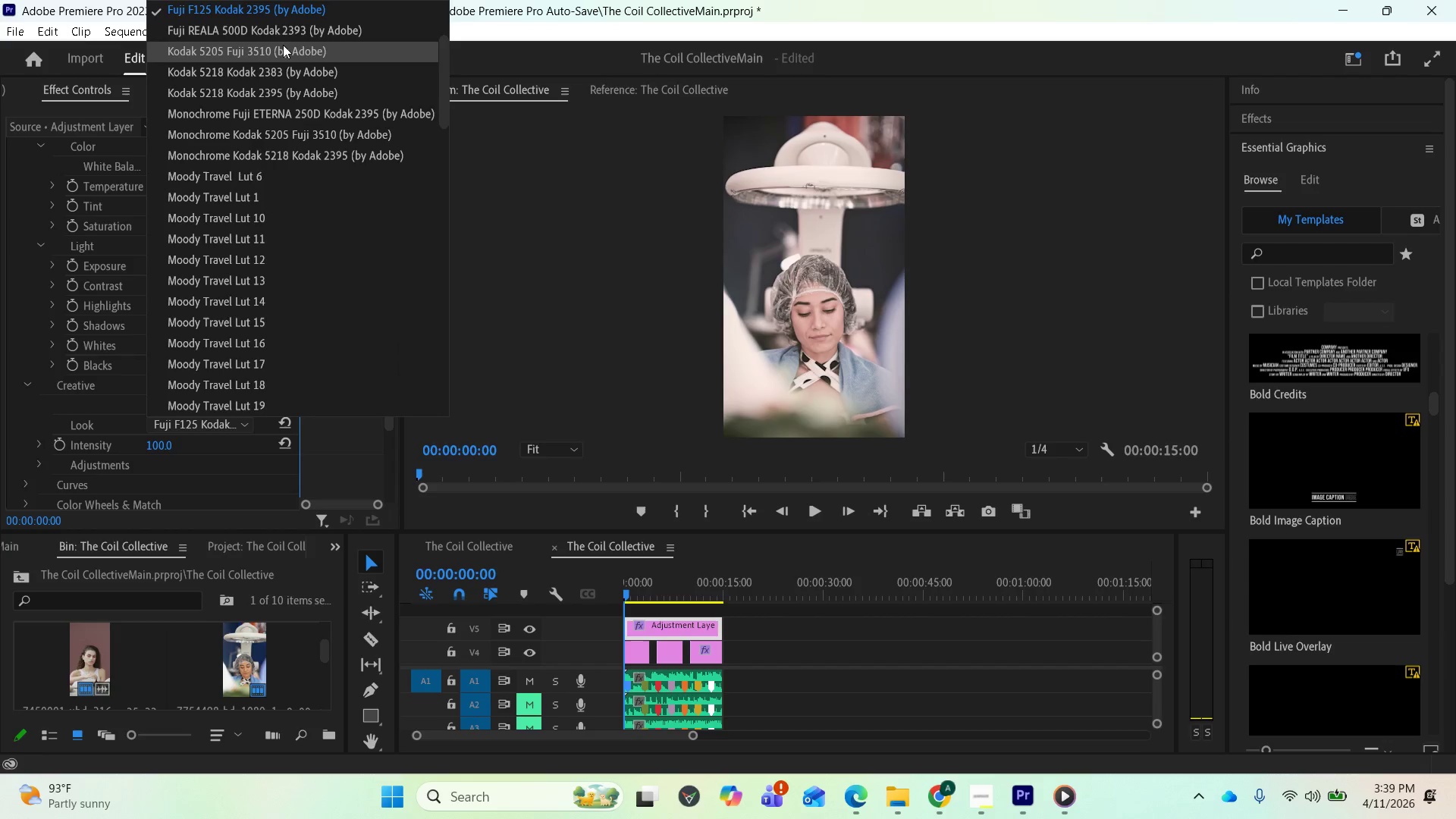 
left_click([284, 35])
 